 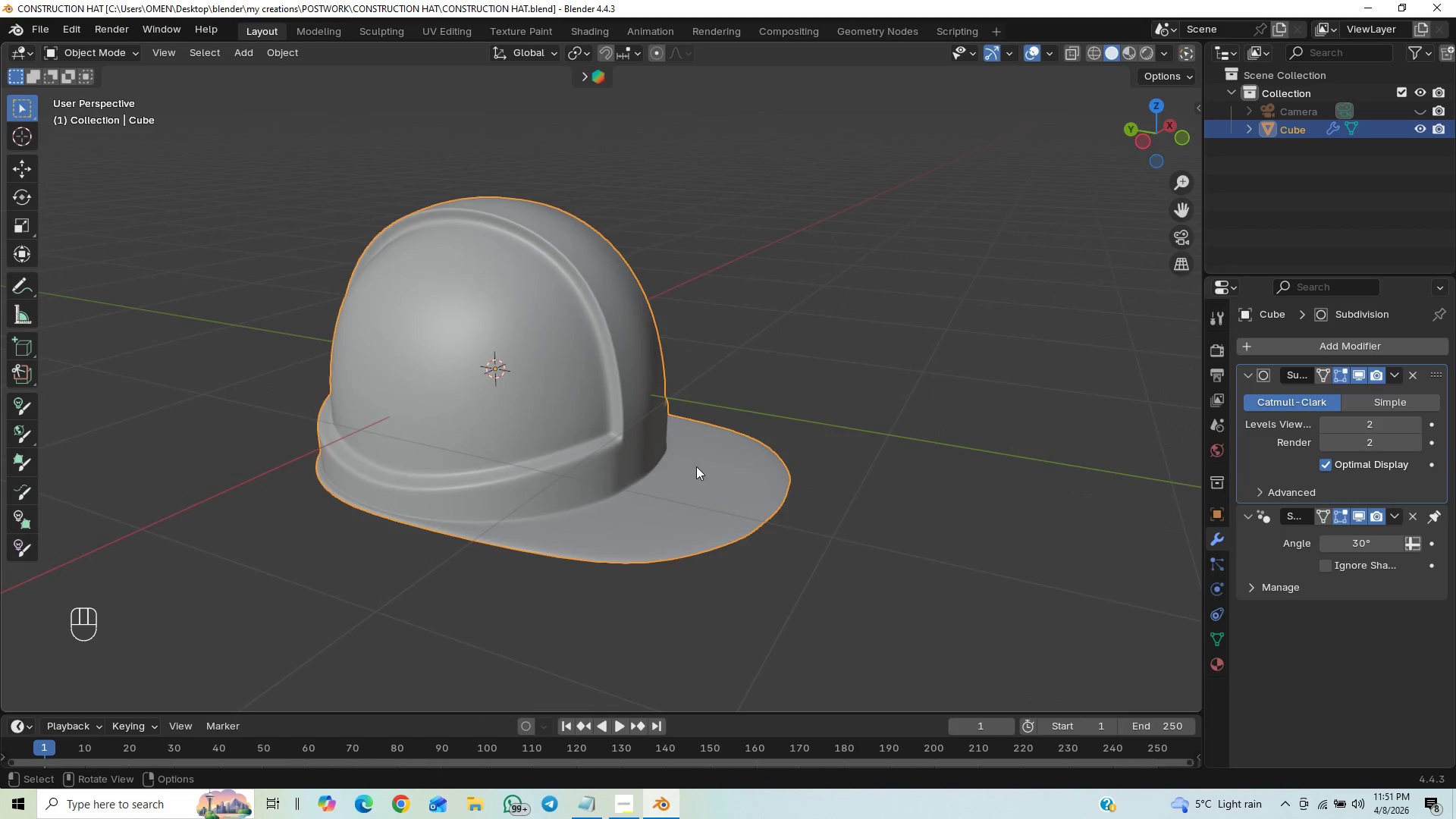 
hold_key(key=ShiftLeft, duration=0.53)
 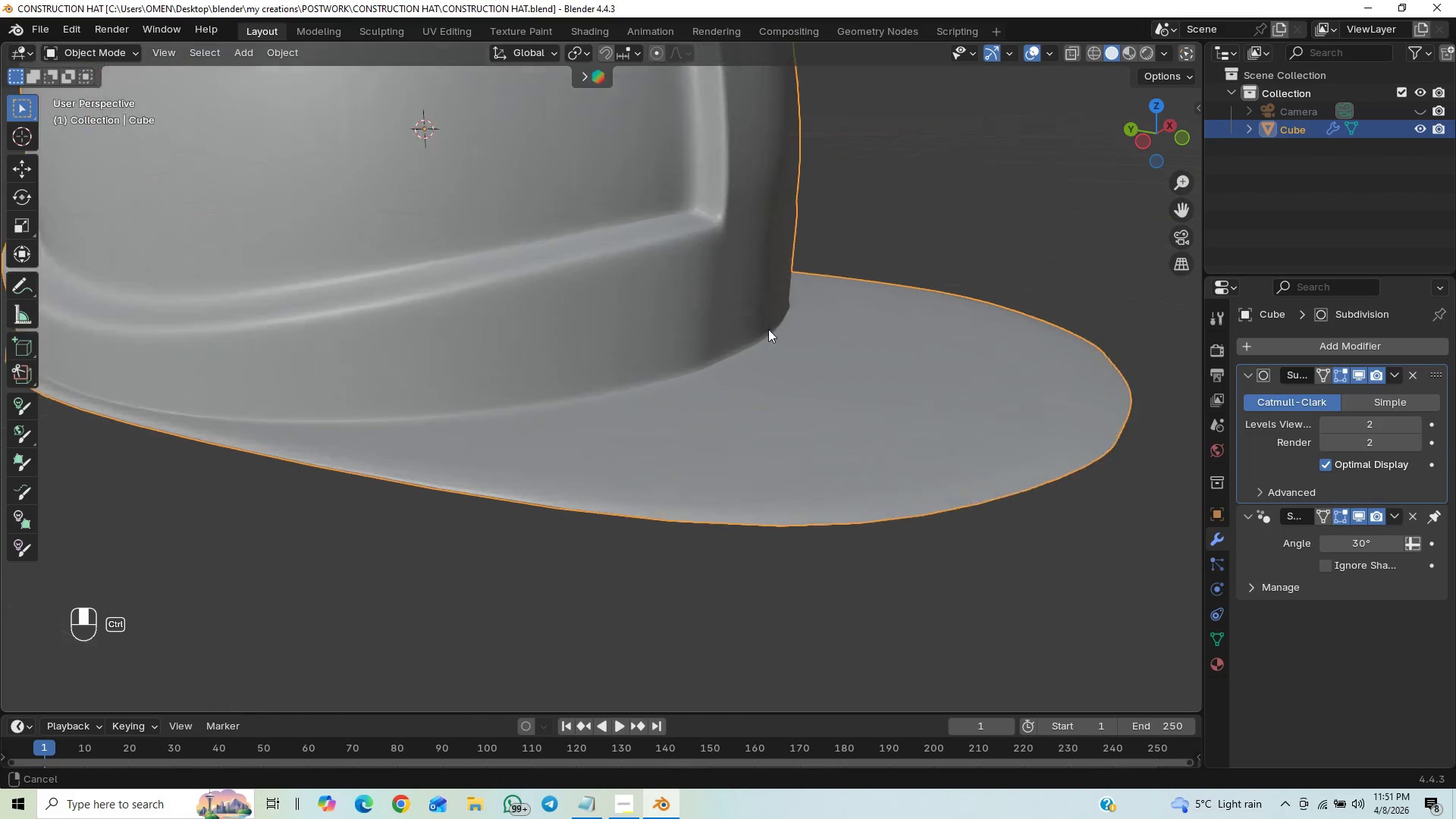 
hold_key(key=ShiftLeft, duration=1.61)
 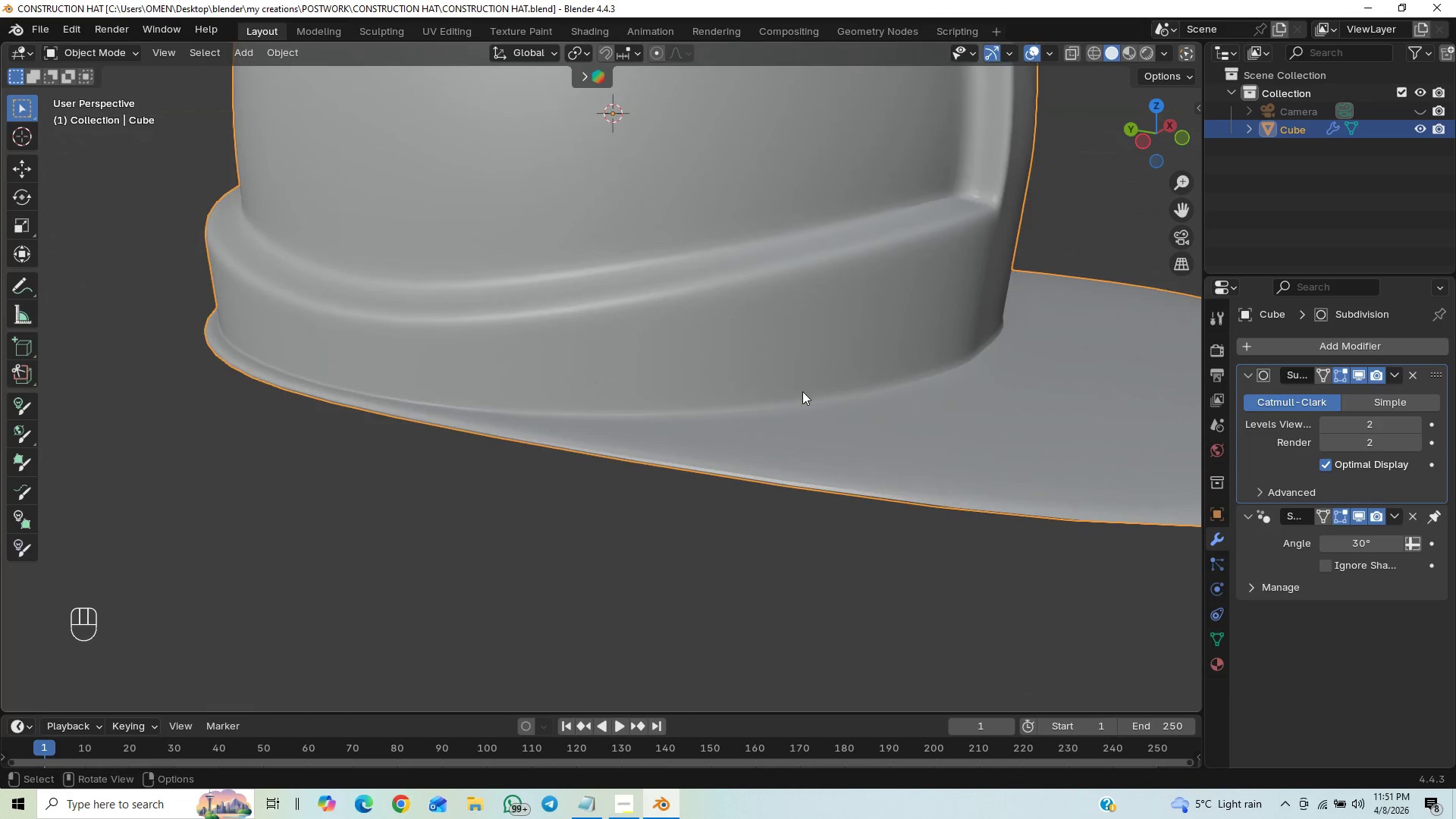 
hold_key(key=ControlLeft, duration=0.67)
 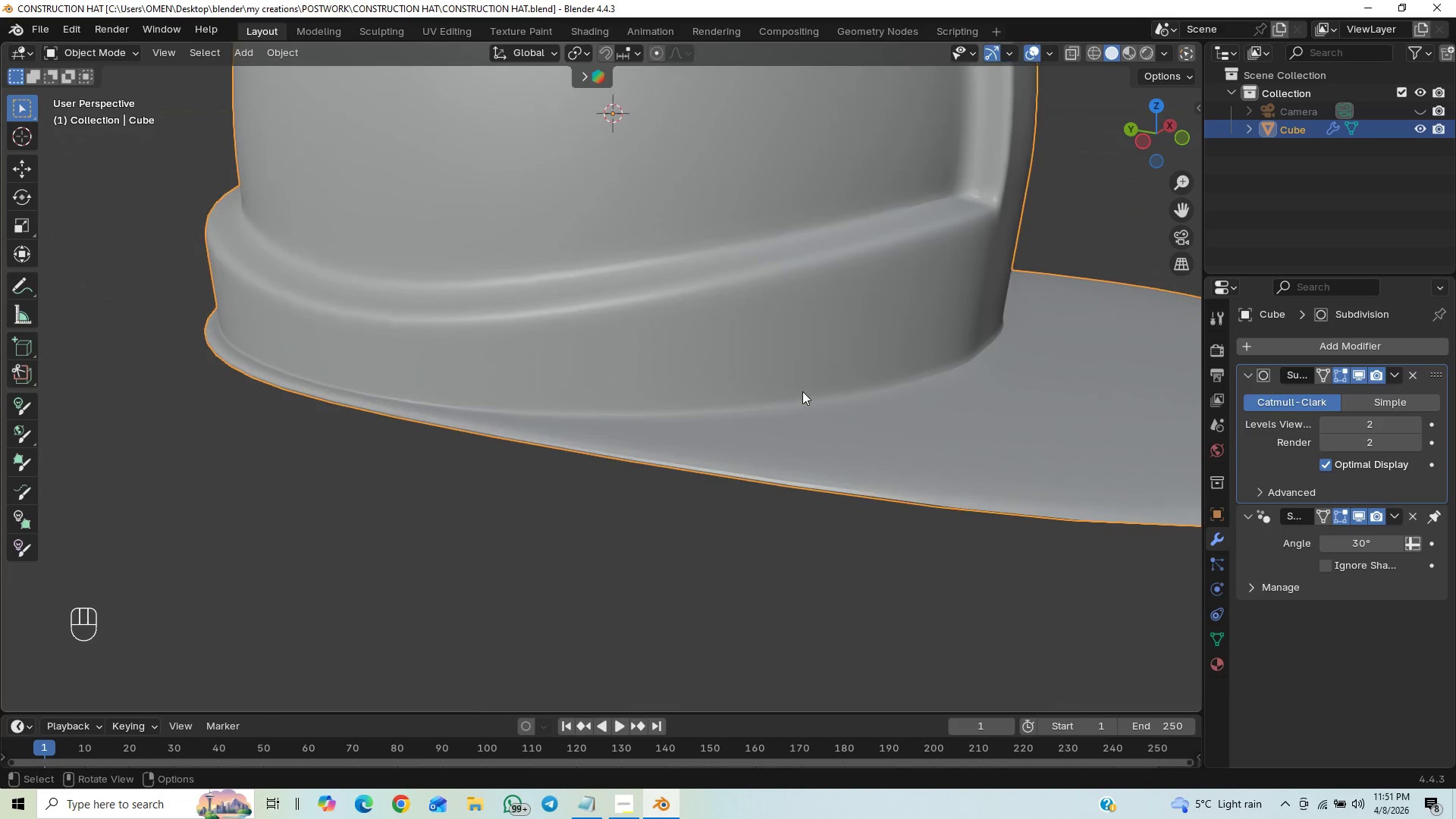 
key(Tab)
 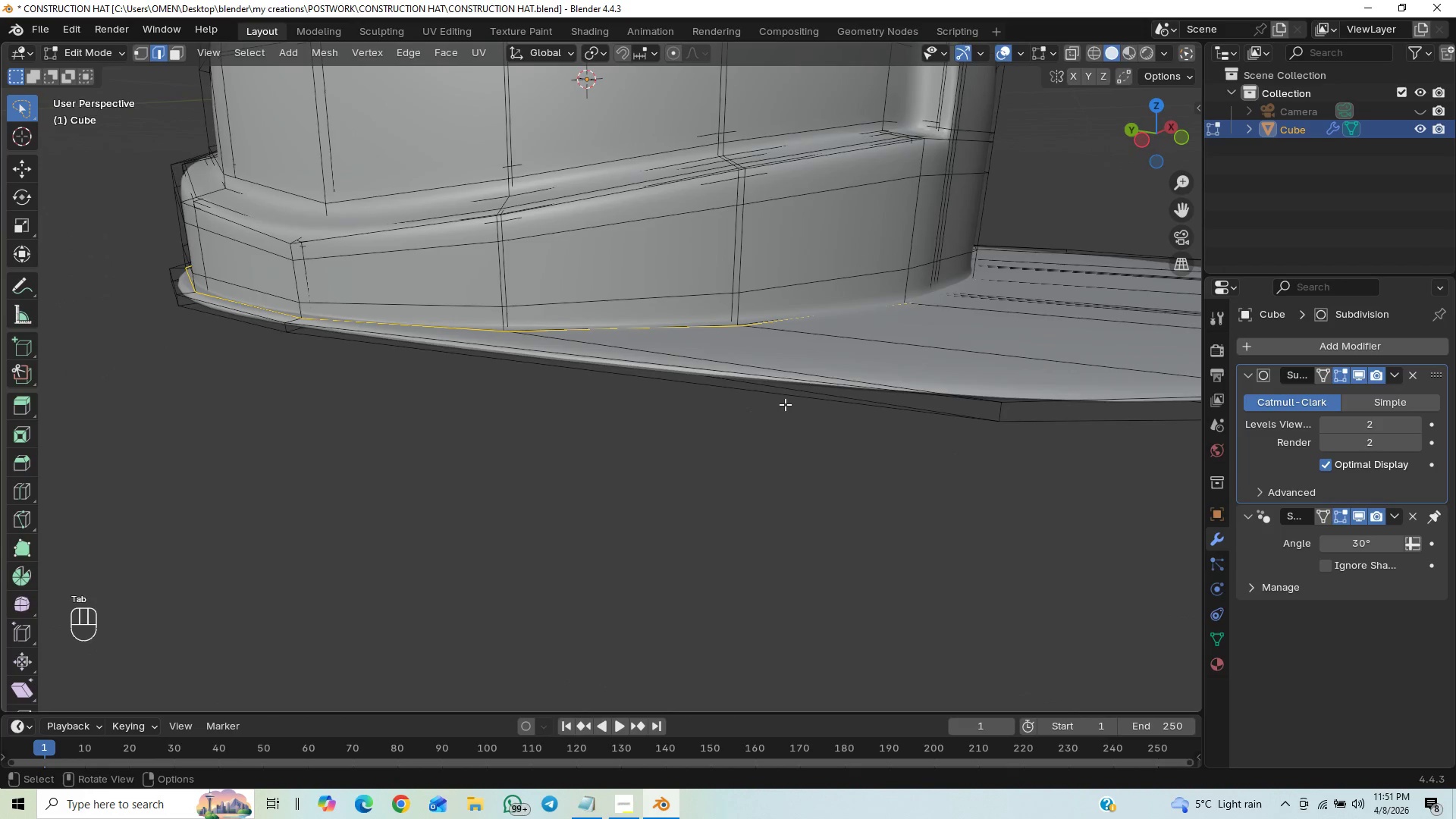 
hold_key(key=ShiftLeft, duration=0.89)
 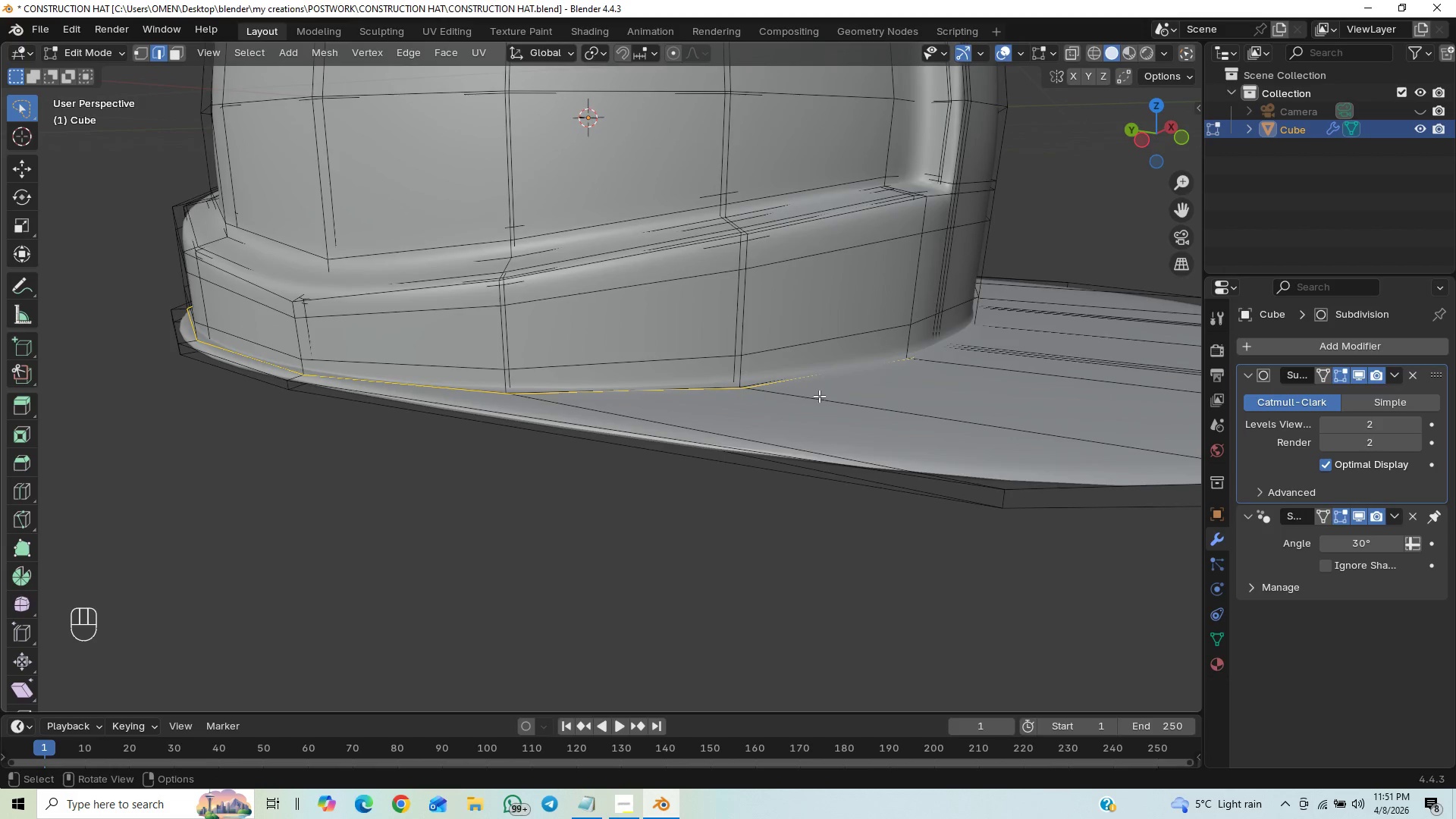 
hold_key(key=ShiftLeft, duration=0.97)
 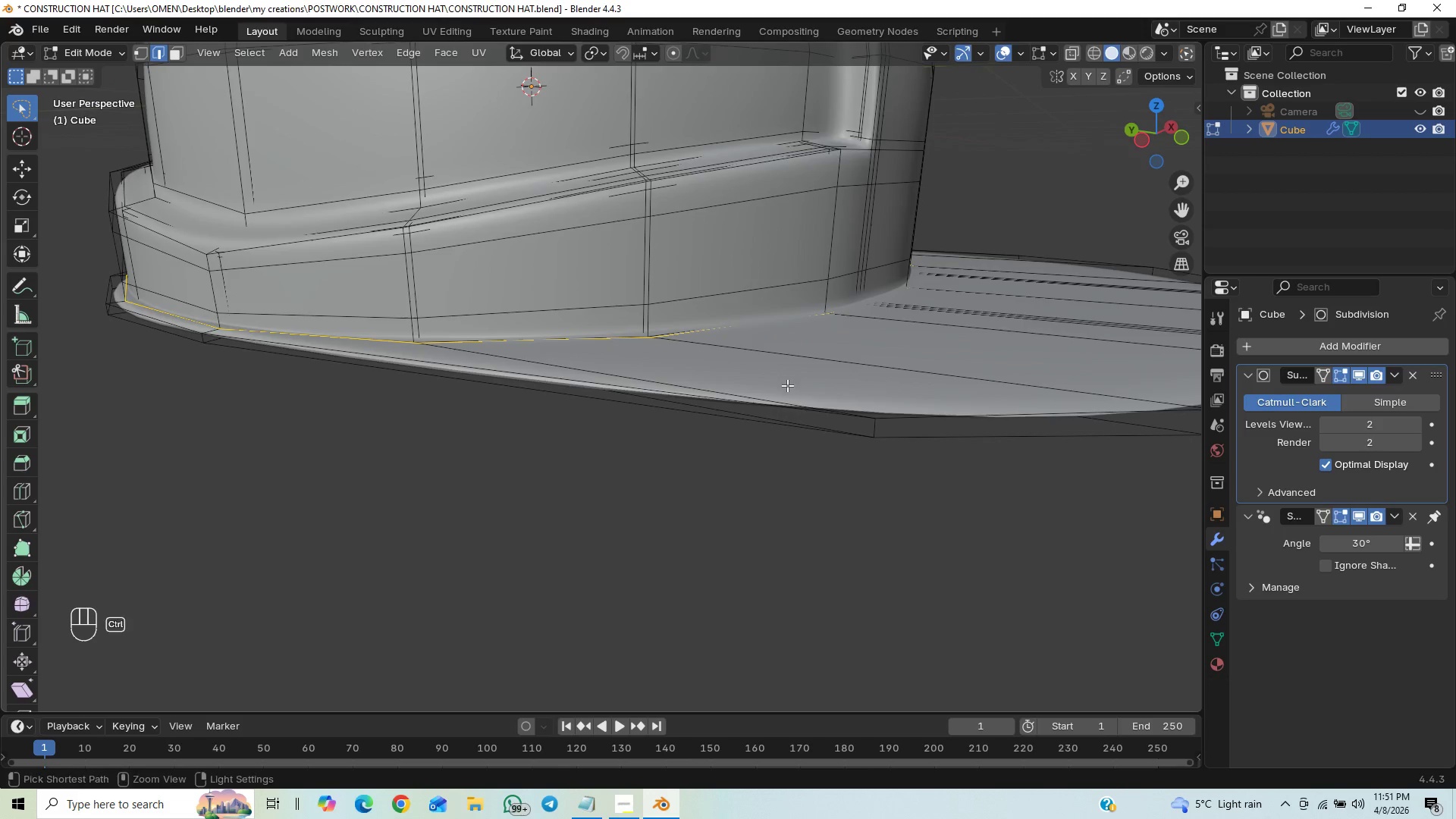 
key(Control+R)
 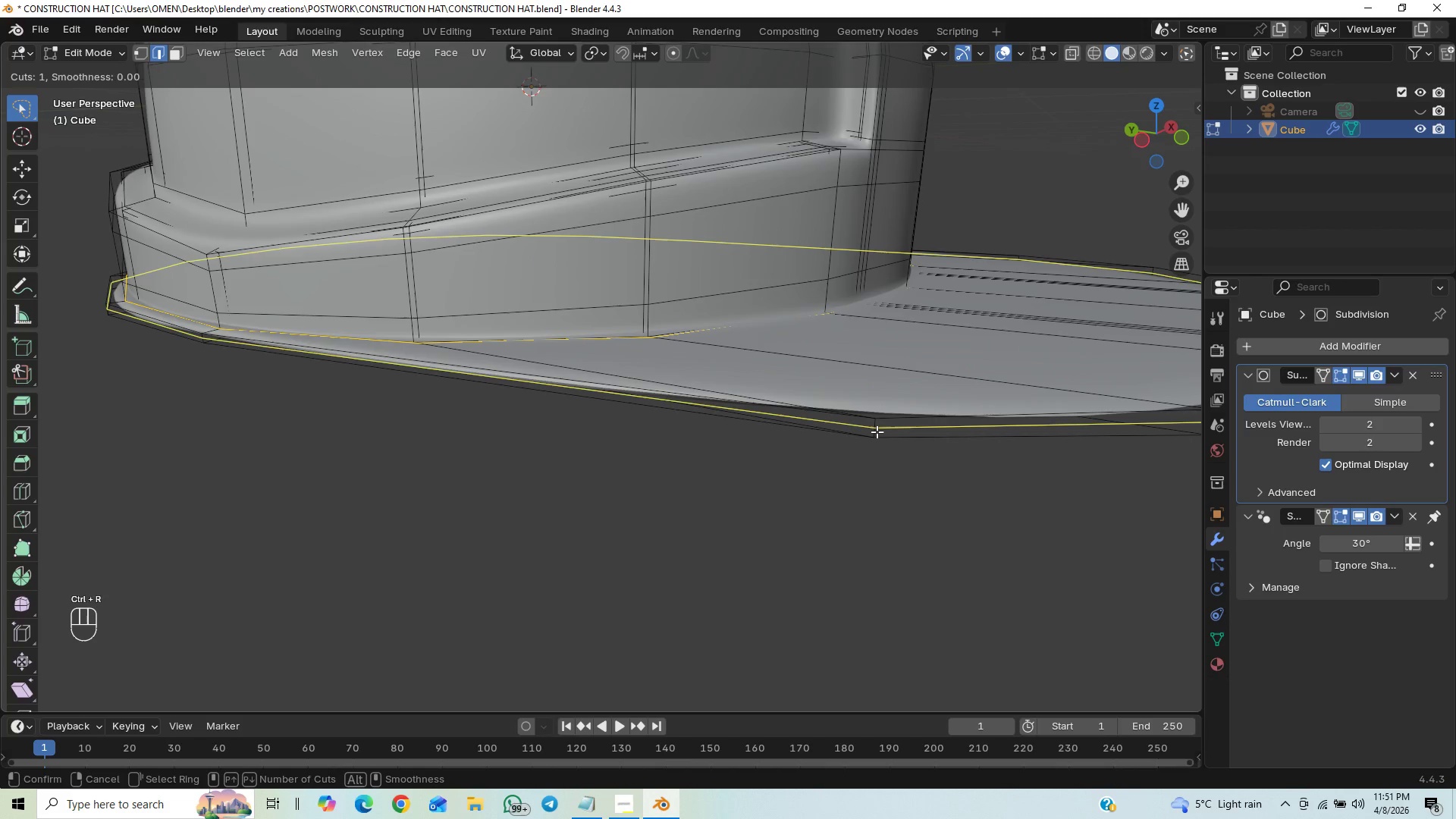 
scroll: coordinate [877, 431], scroll_direction: up, amount: 1.0
 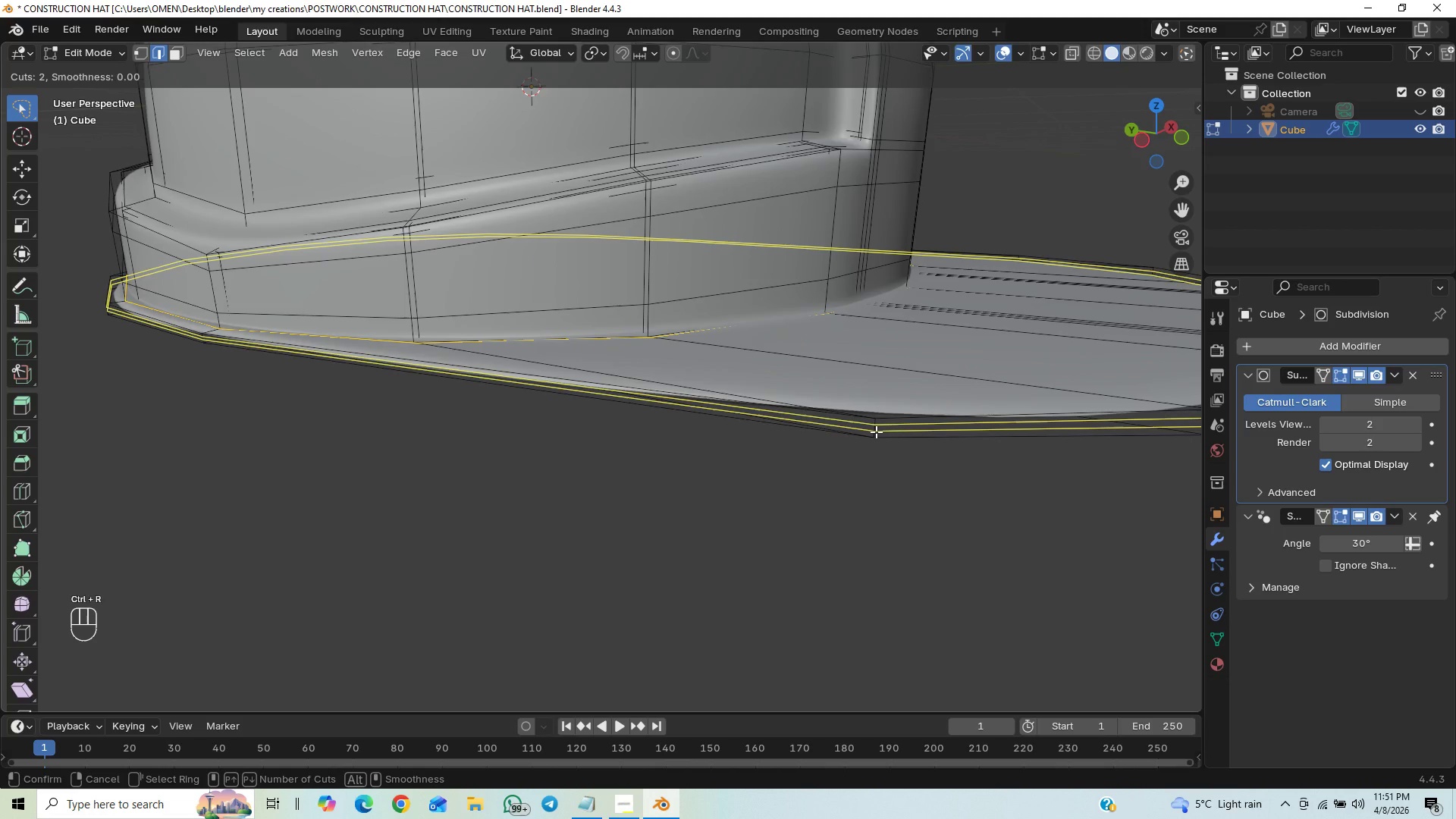 
left_click([876, 431])
 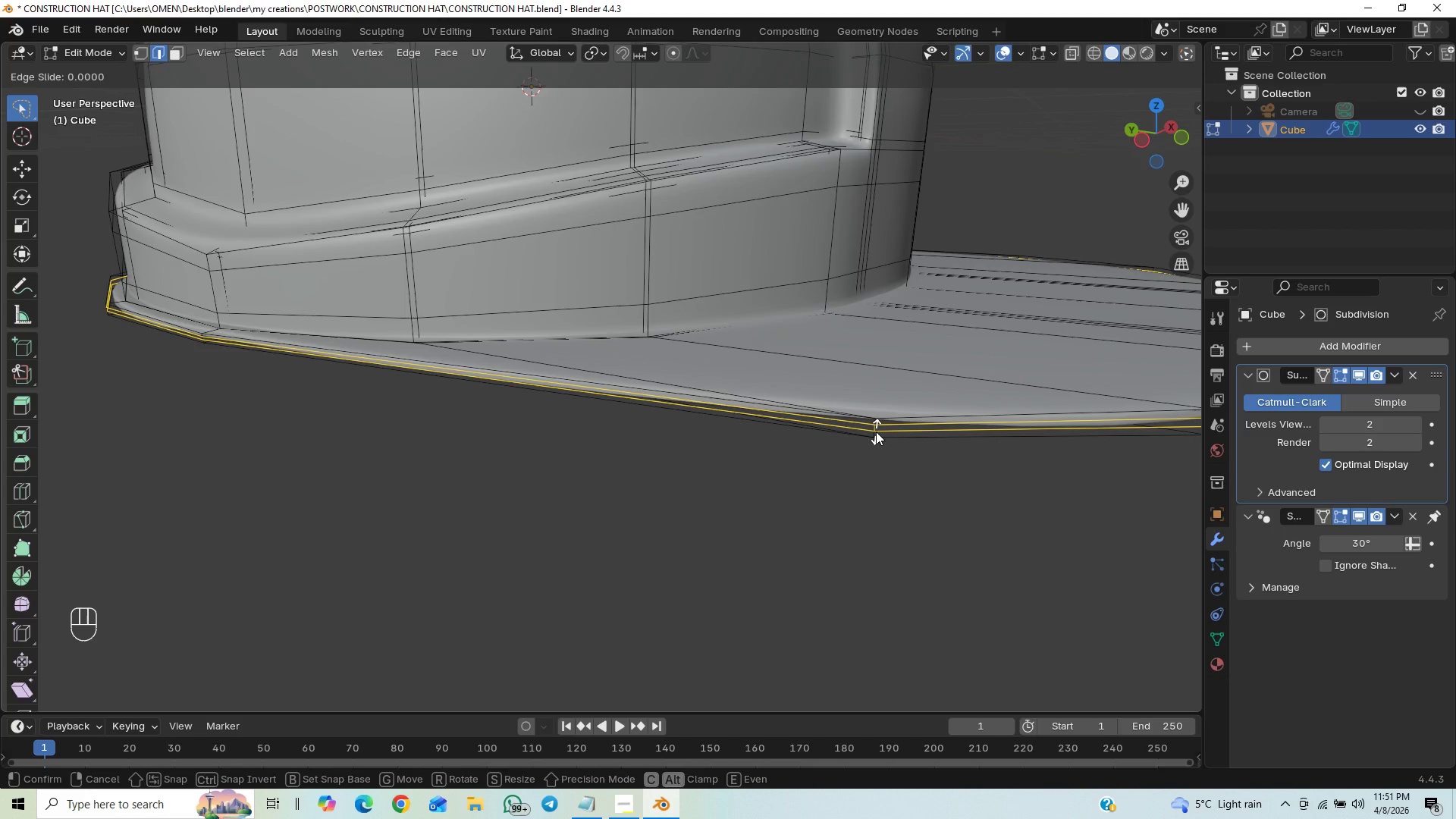 
right_click([876, 431])
 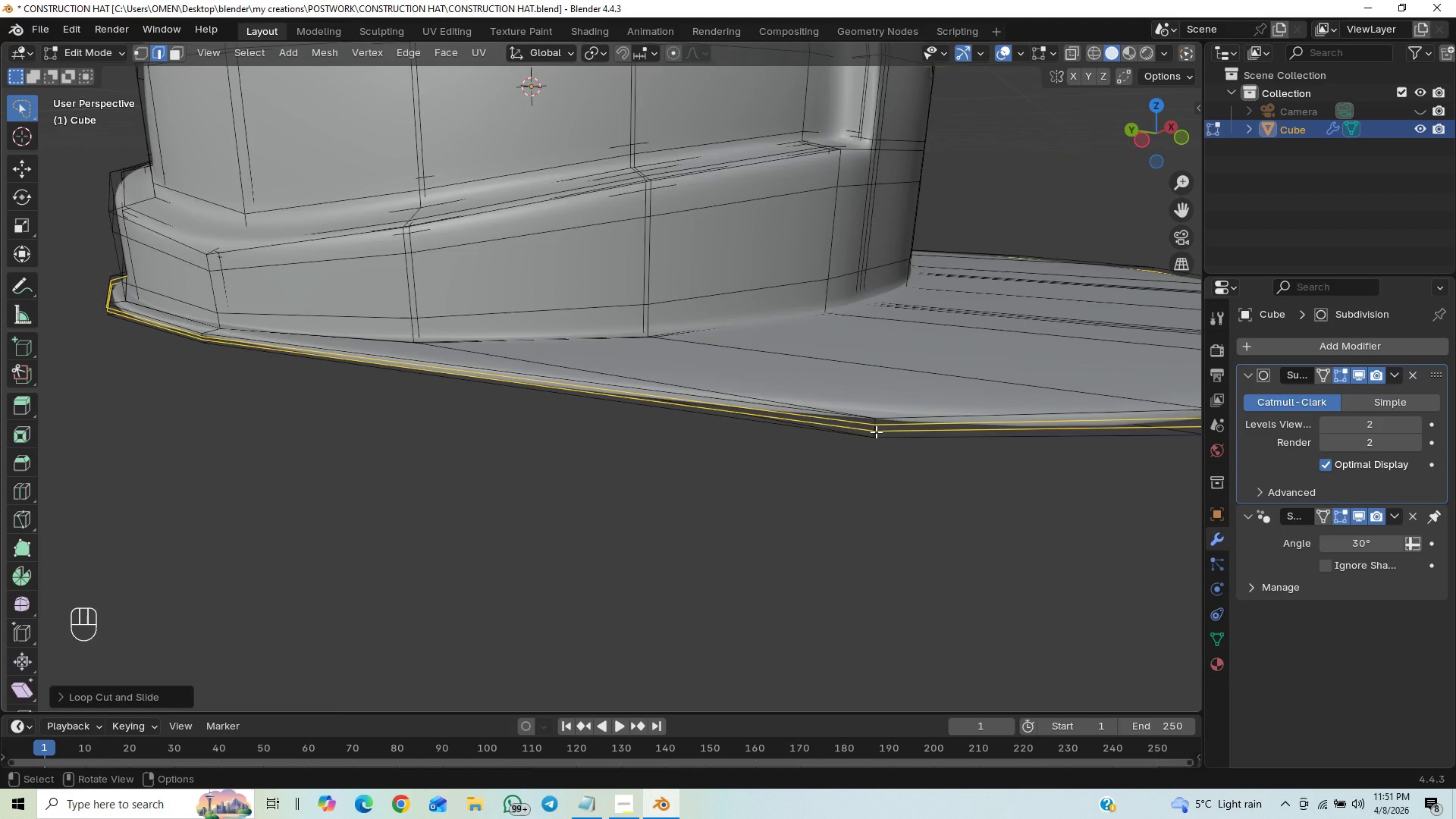 
key(Tab)
 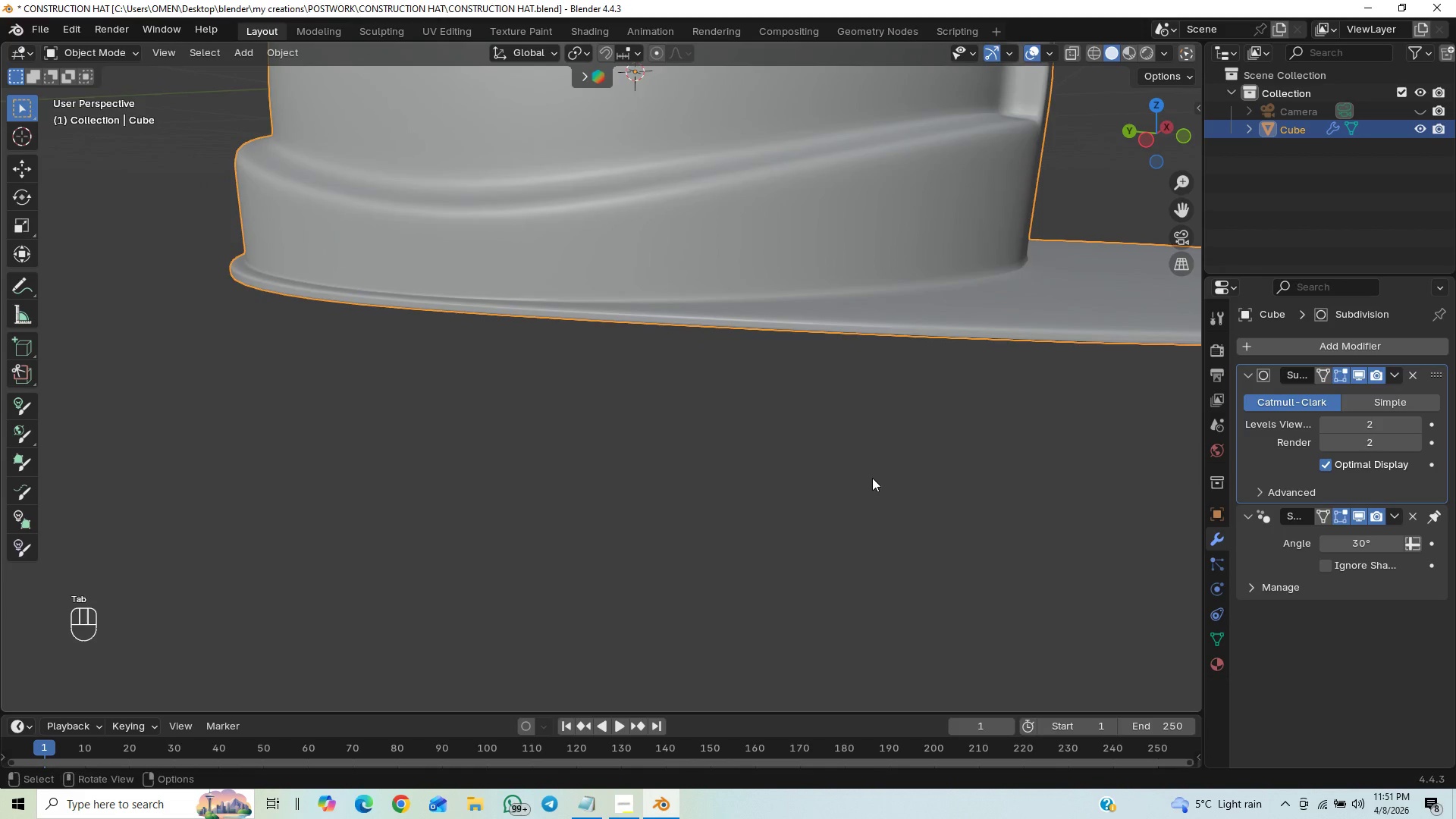 
hold_key(key=ControlLeft, duration=0.47)
 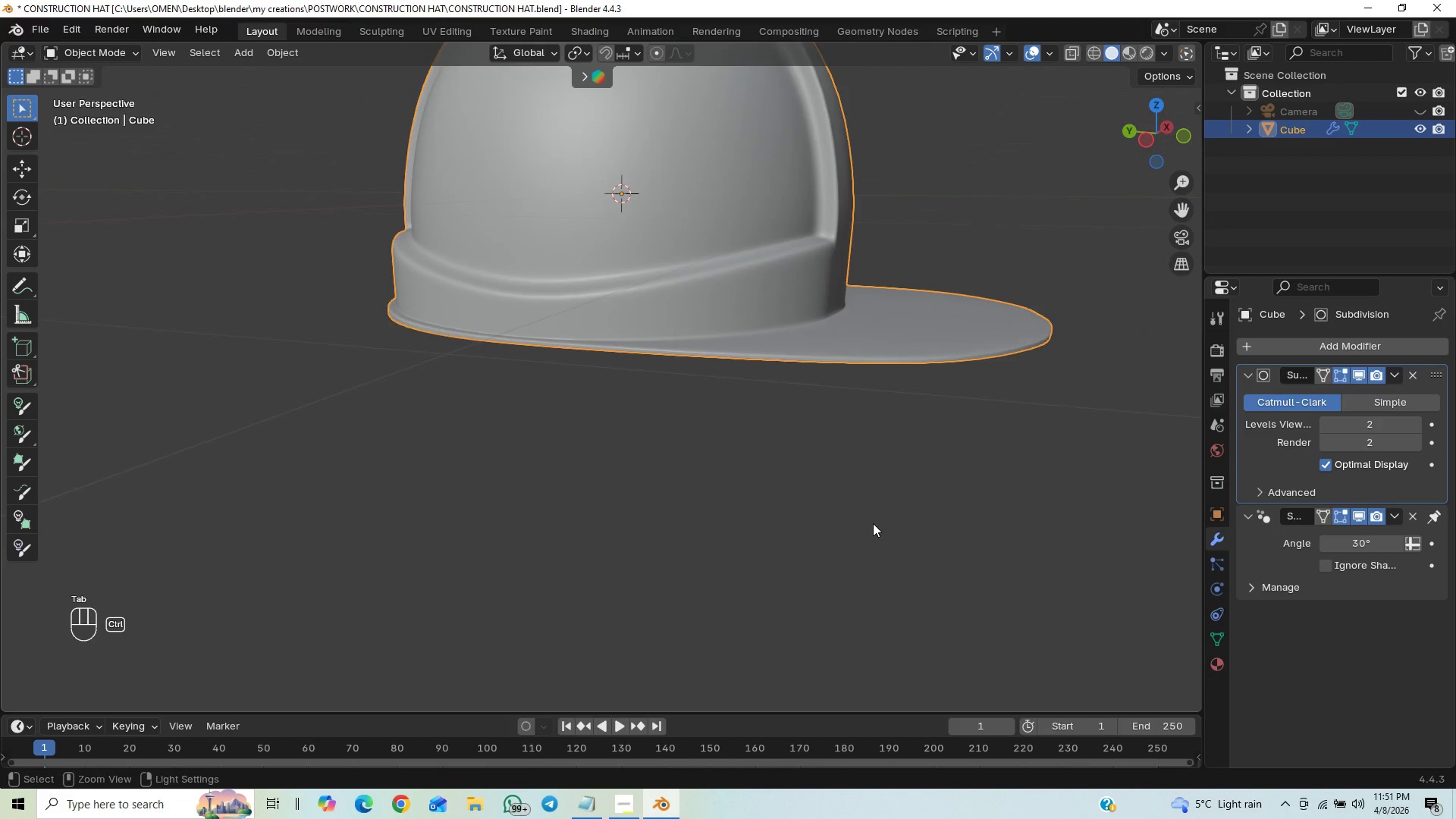 
key(Control+S)
 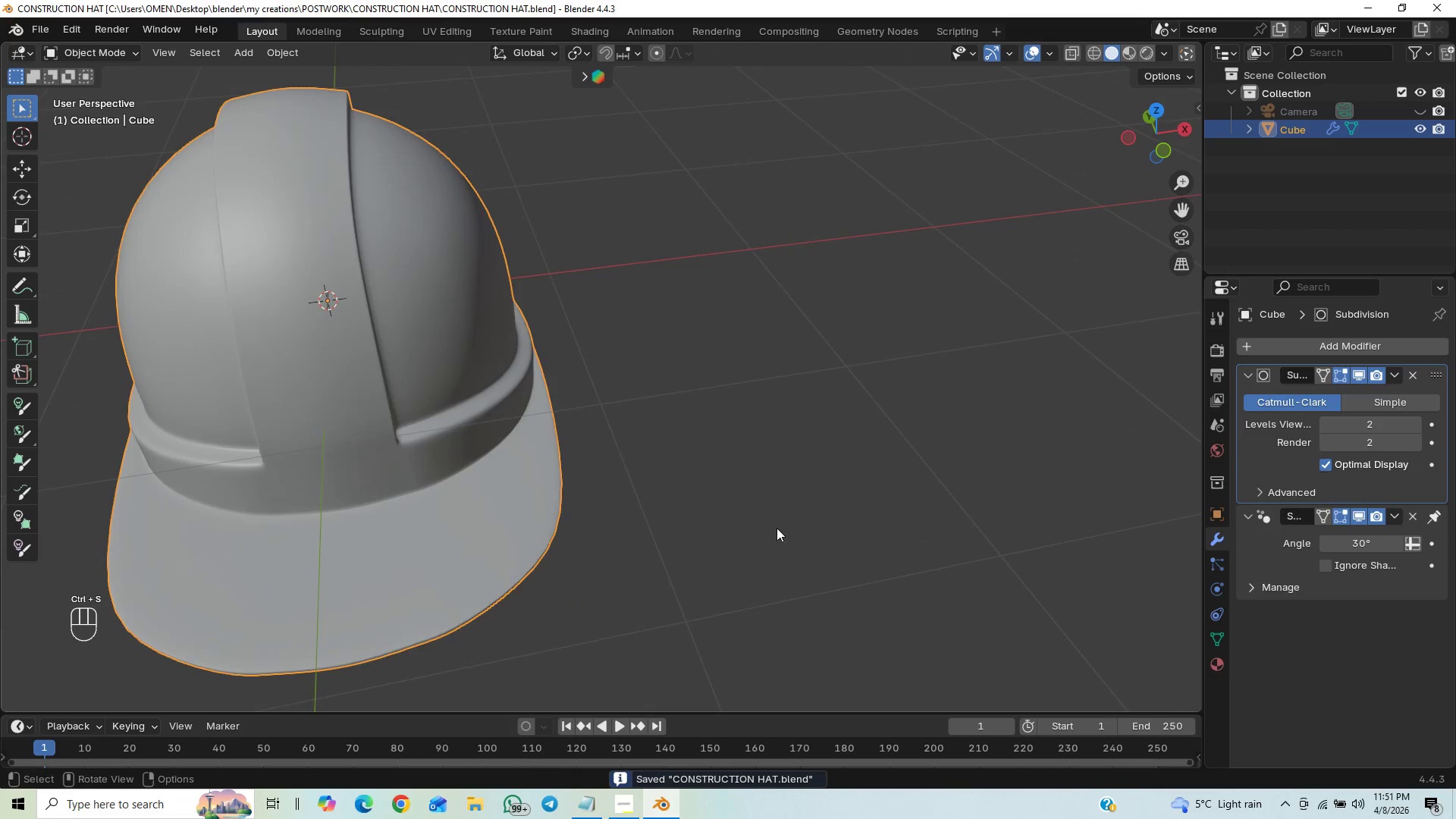 
hold_key(key=ShiftLeft, duration=0.52)
 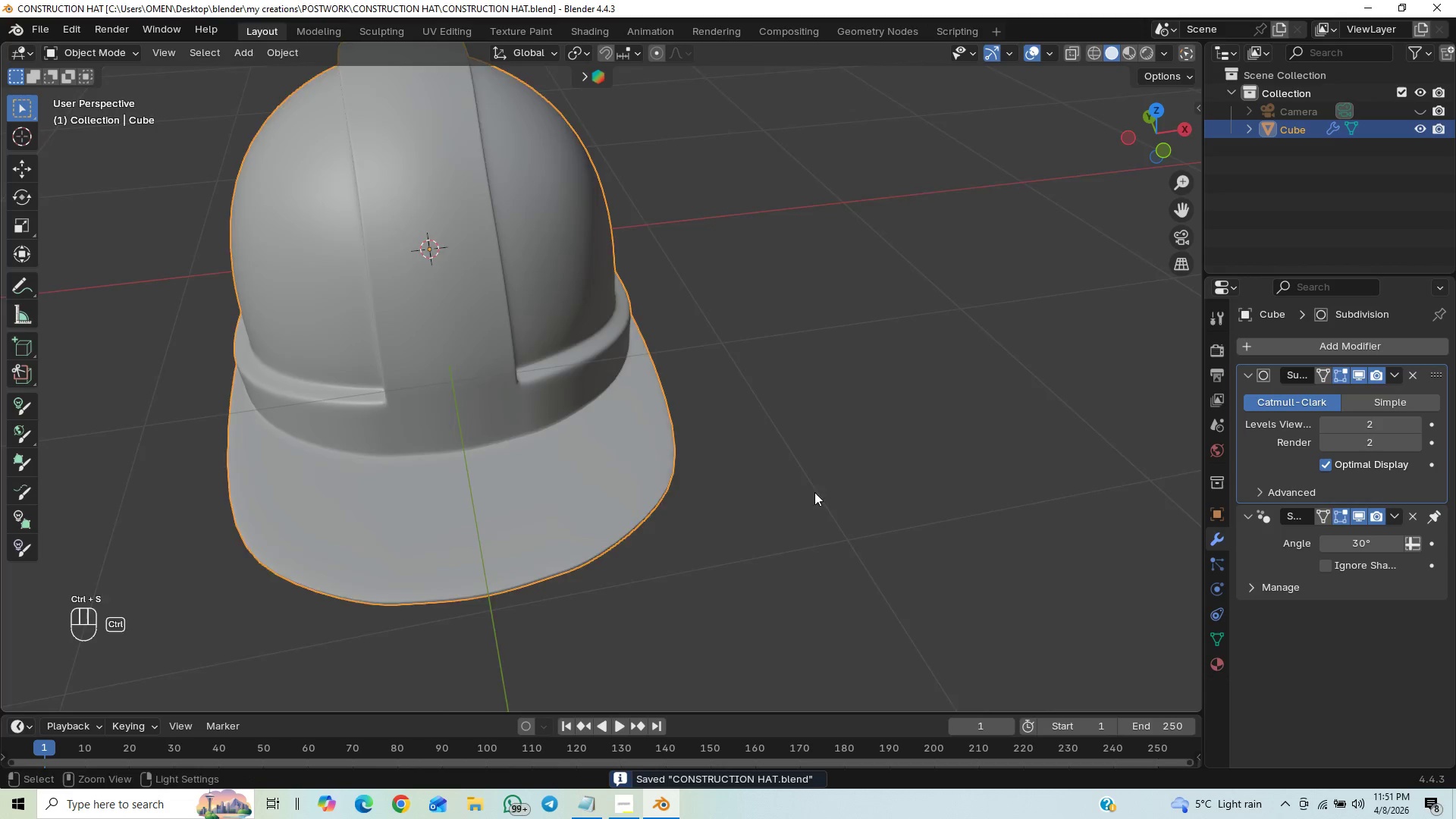 
hold_key(key=ControlLeft, duration=0.41)
 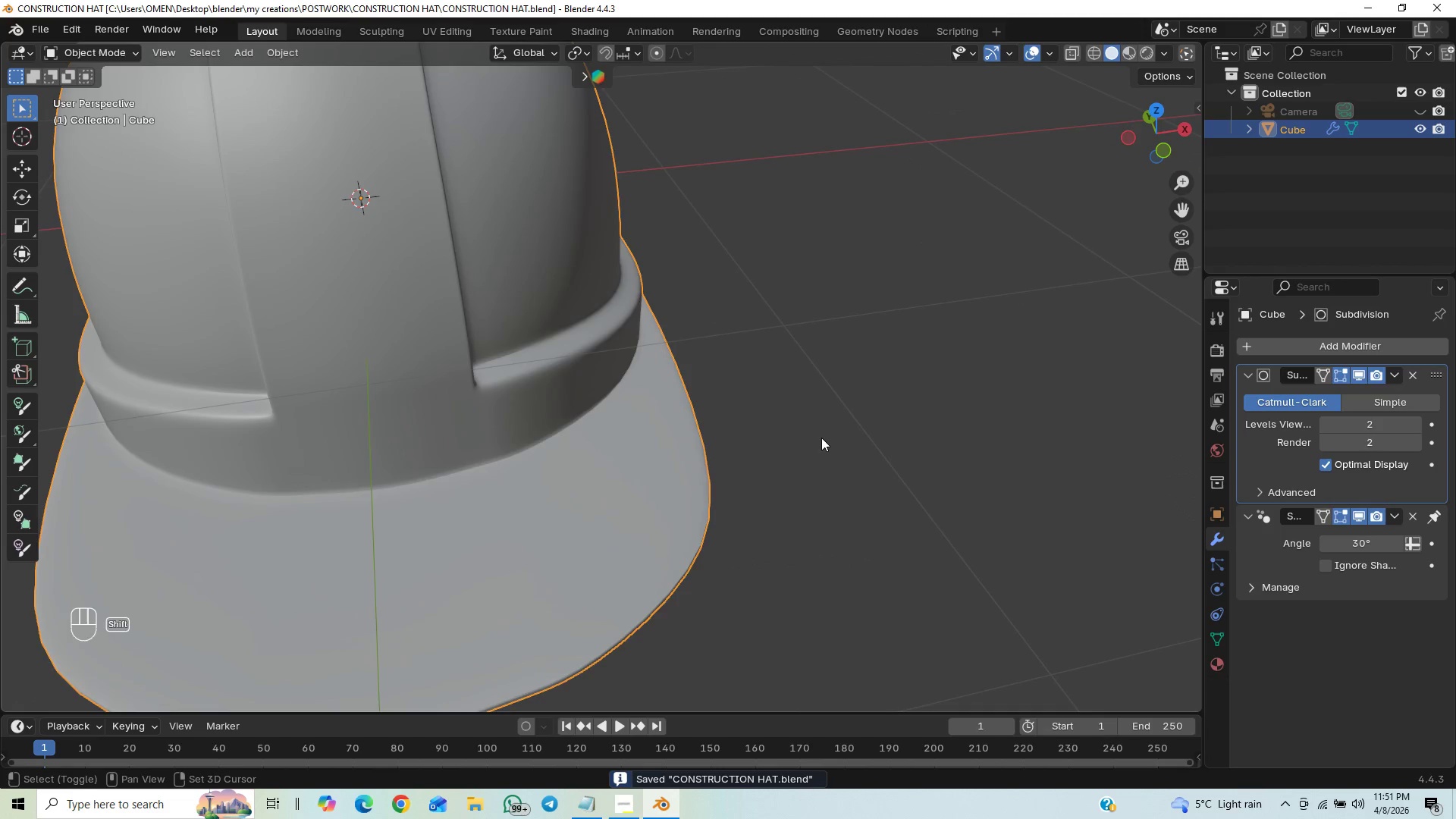 
hold_key(key=ShiftLeft, duration=0.48)
 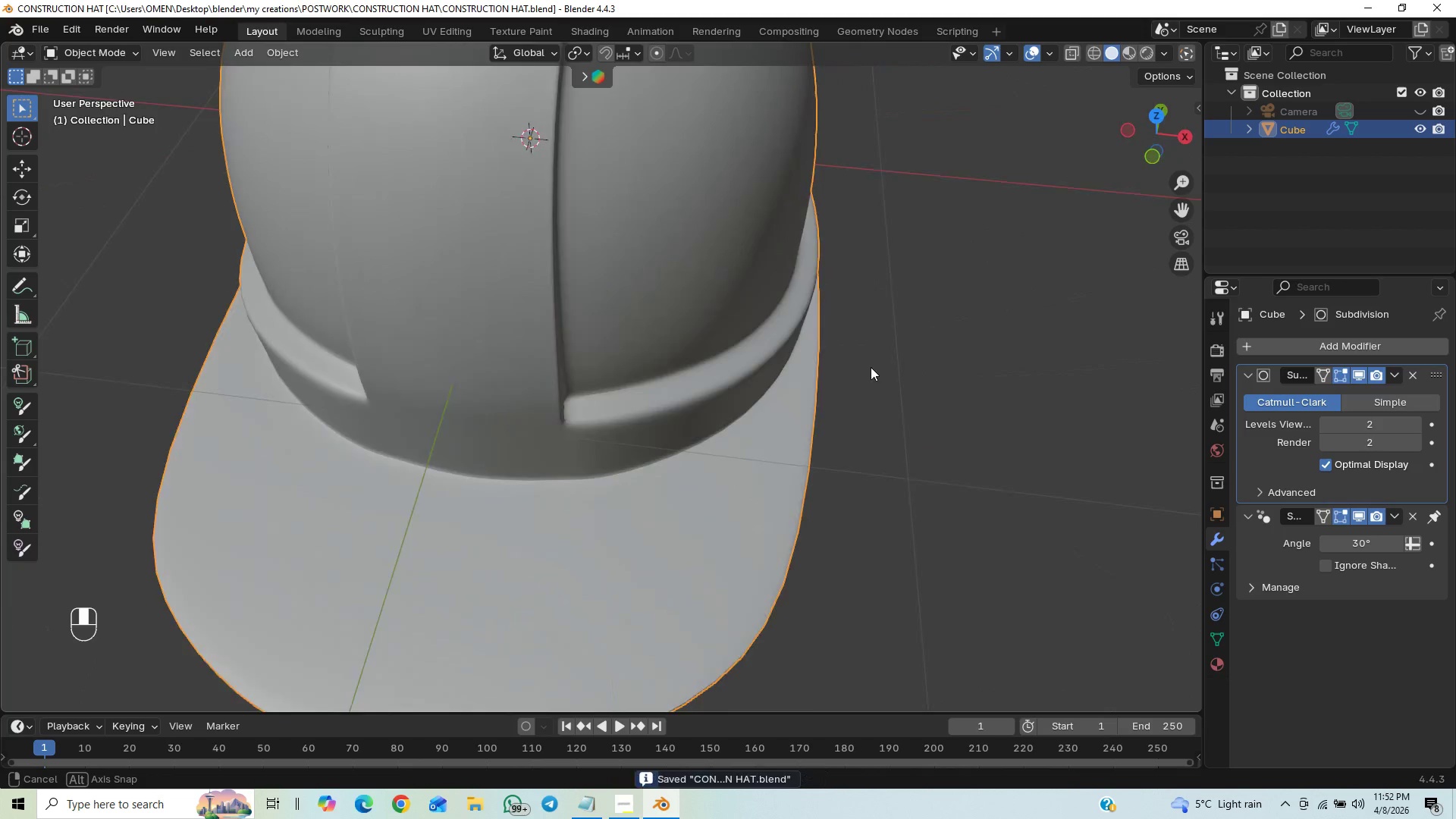 
hold_key(key=ControlLeft, duration=0.39)
 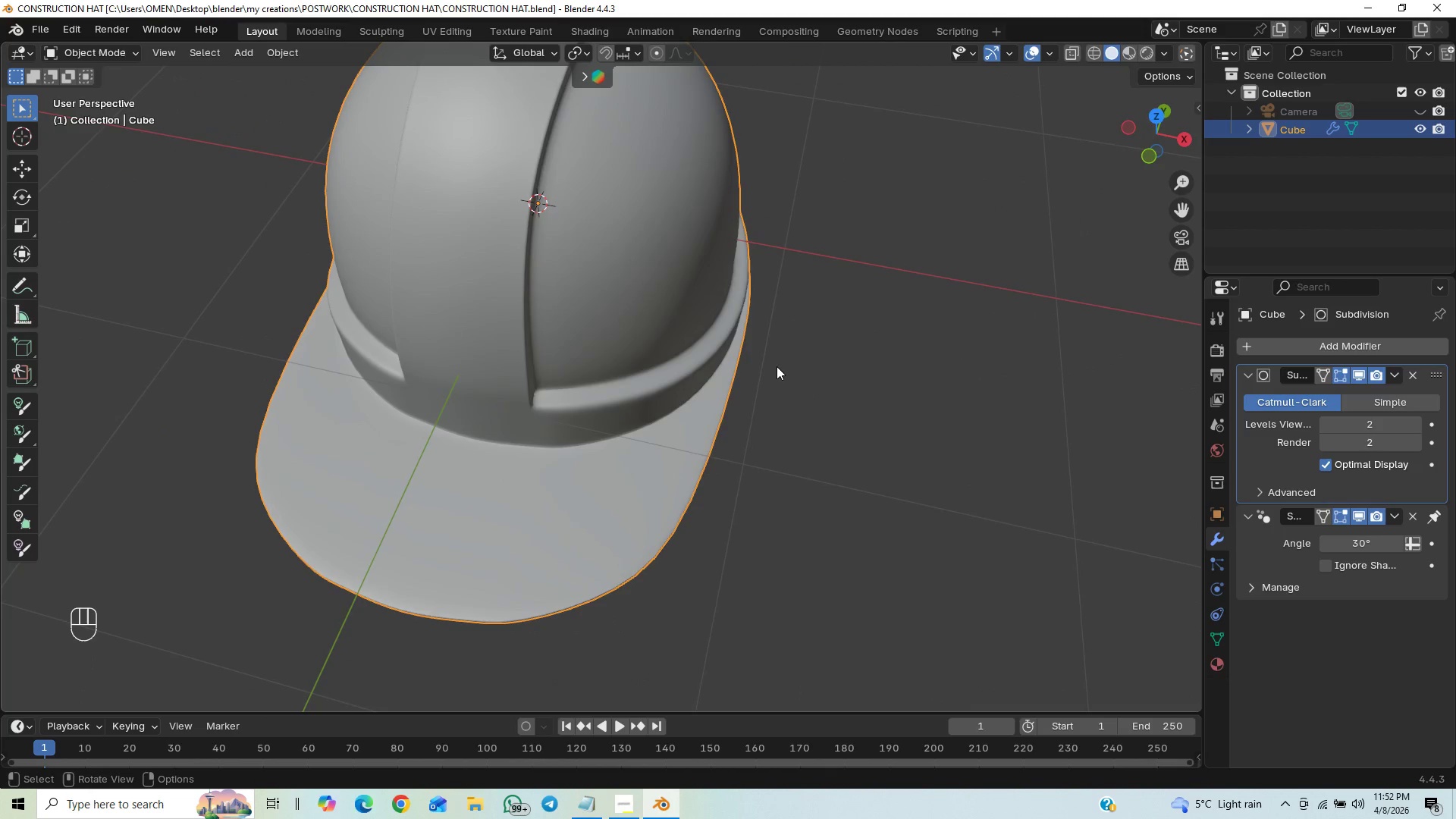 
hold_key(key=ControlLeft, duration=0.41)
 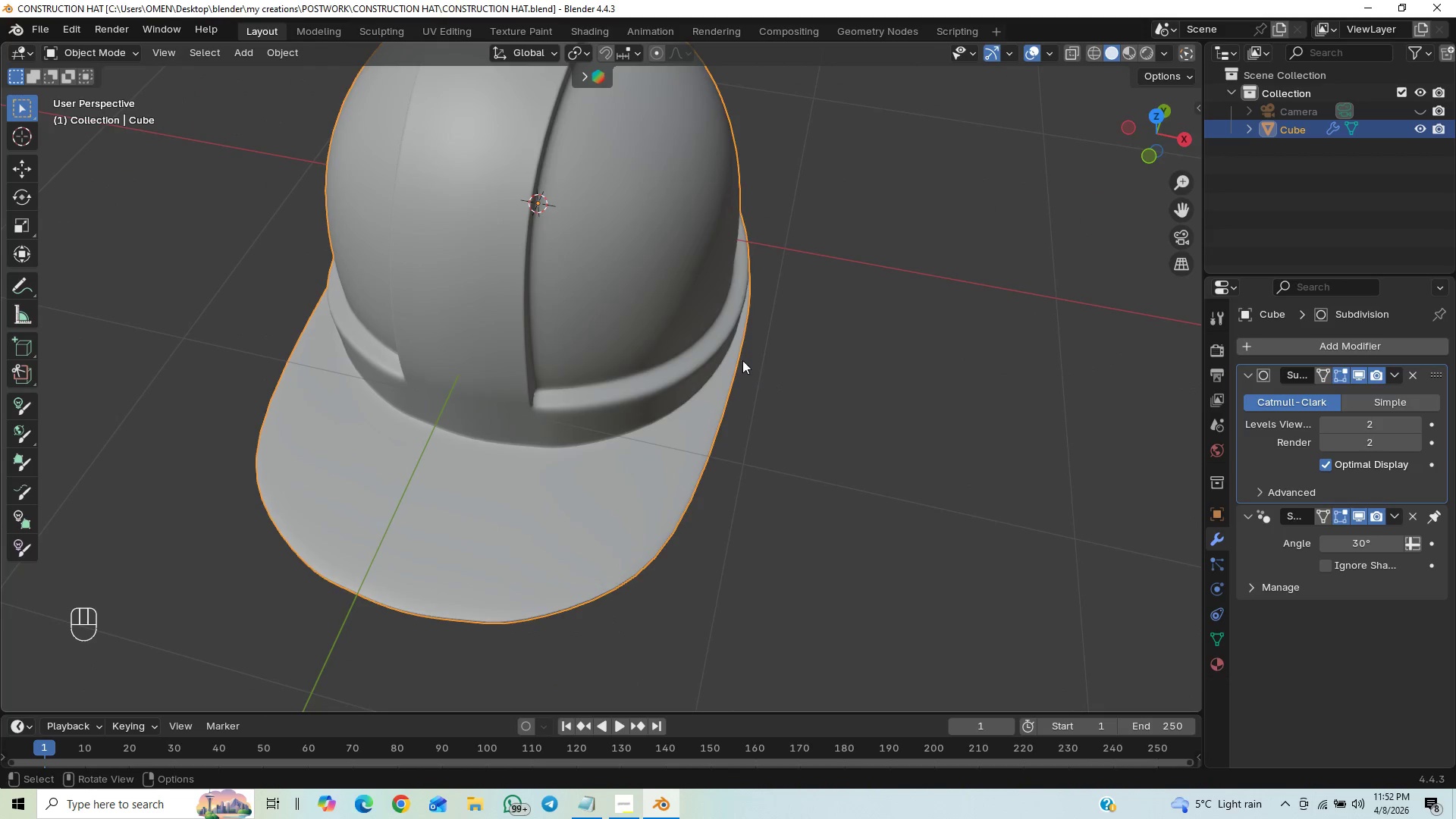 
key(Control+ControlLeft)
 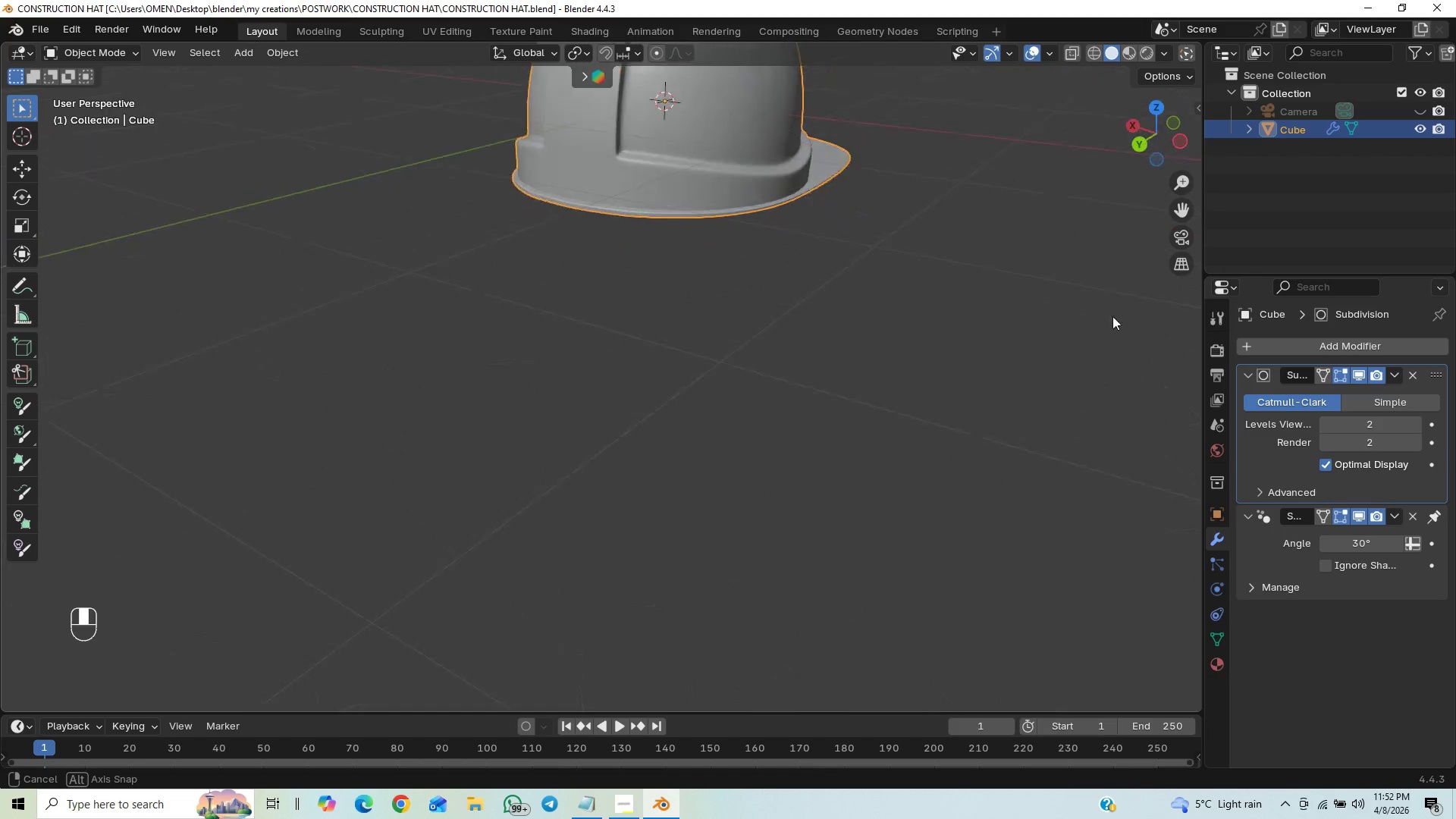 
hold_key(key=ShiftLeft, duration=0.42)
 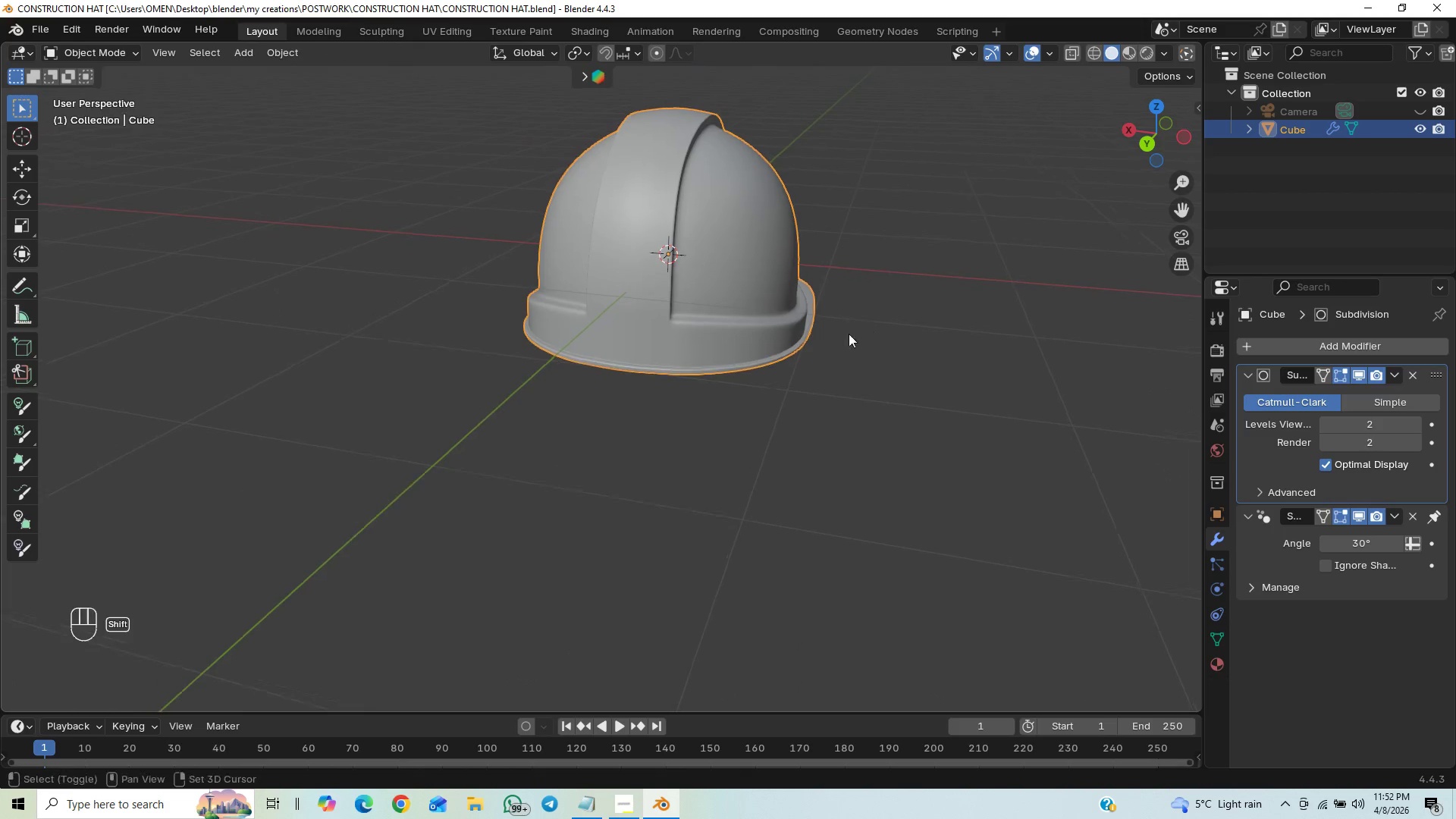 
hold_key(key=ControlLeft, duration=0.48)
 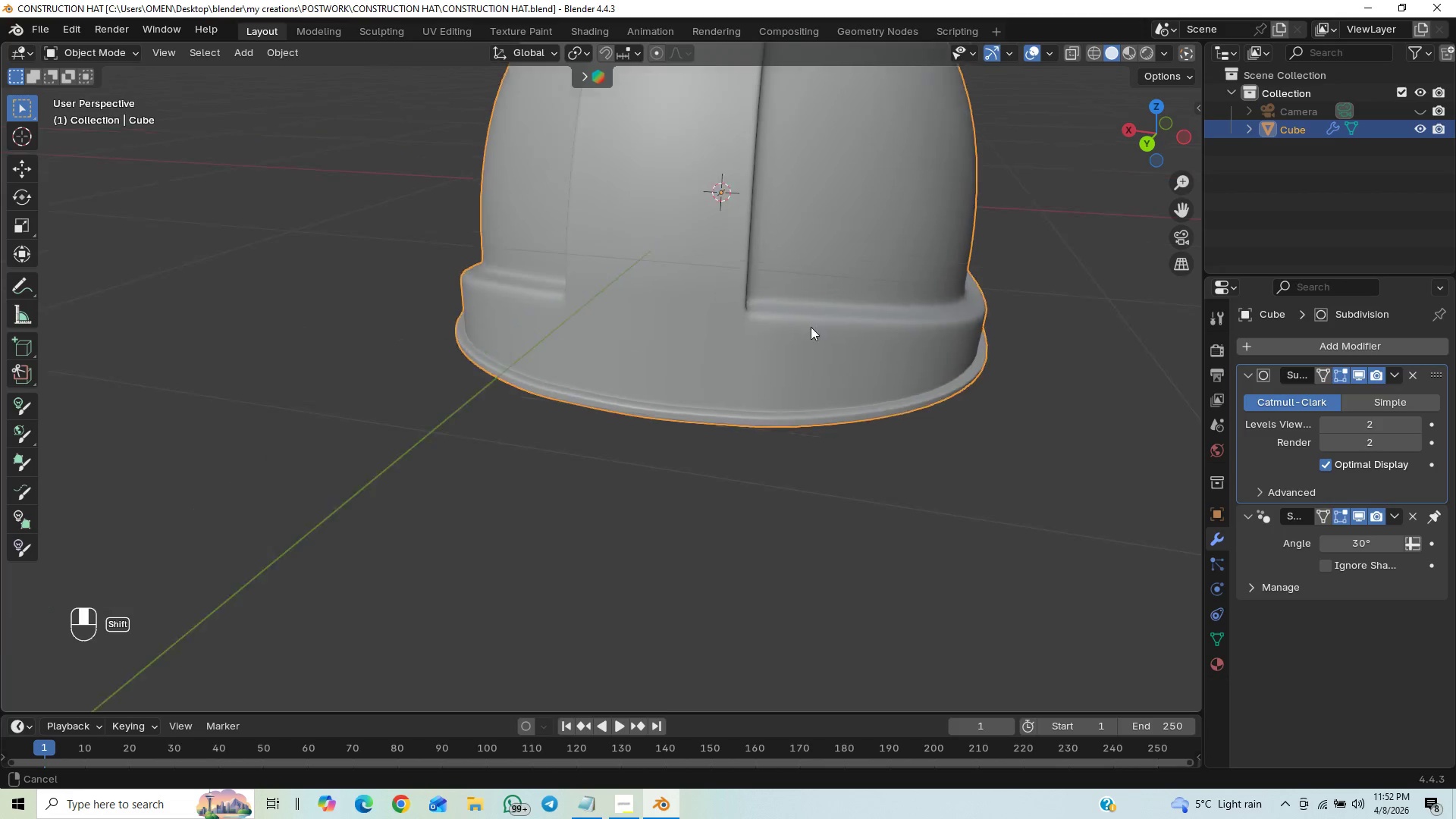 
hold_key(key=ShiftLeft, duration=0.36)
 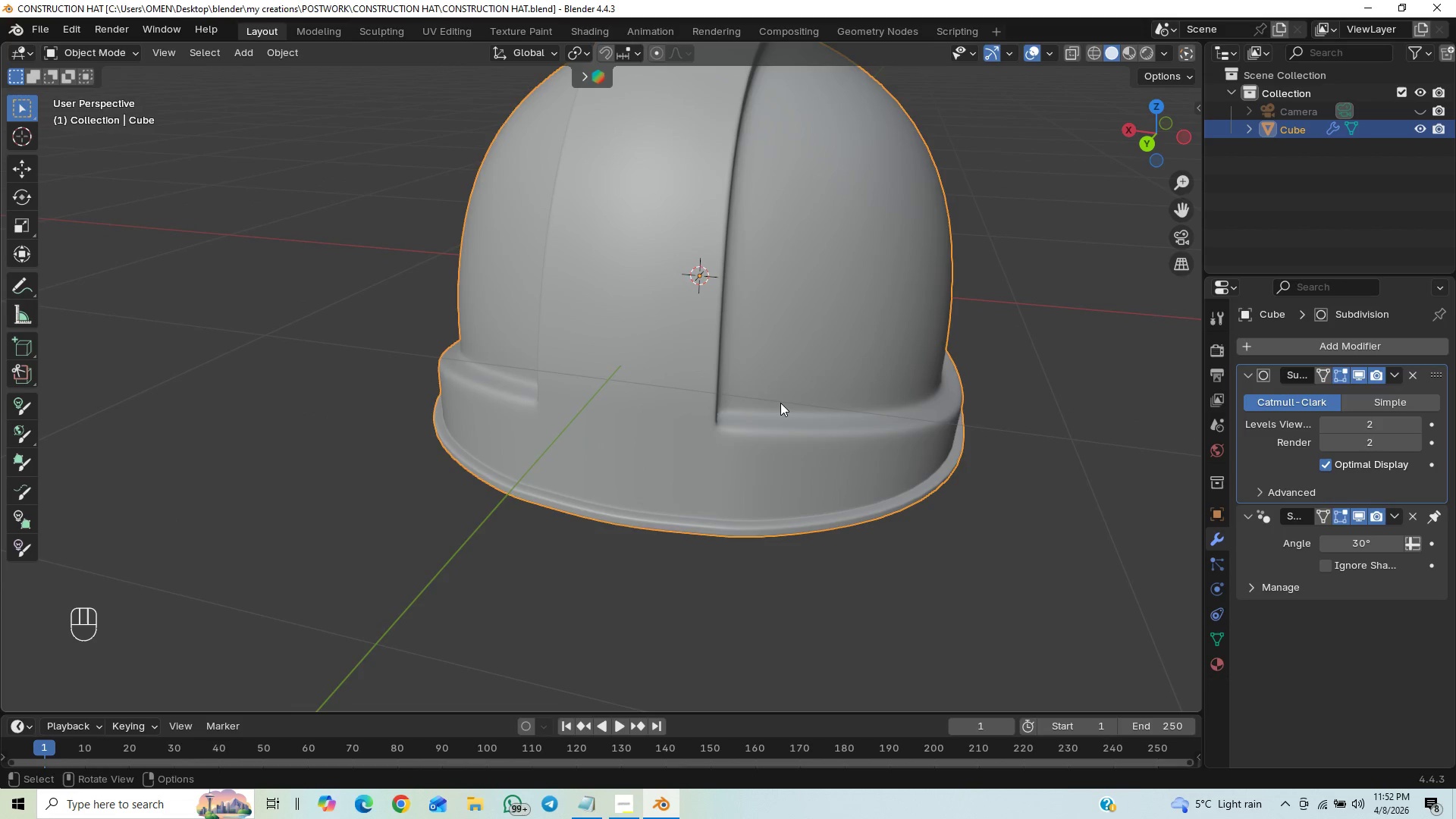 
scroll: coordinate [849, 287], scroll_direction: up, amount: 1.0
 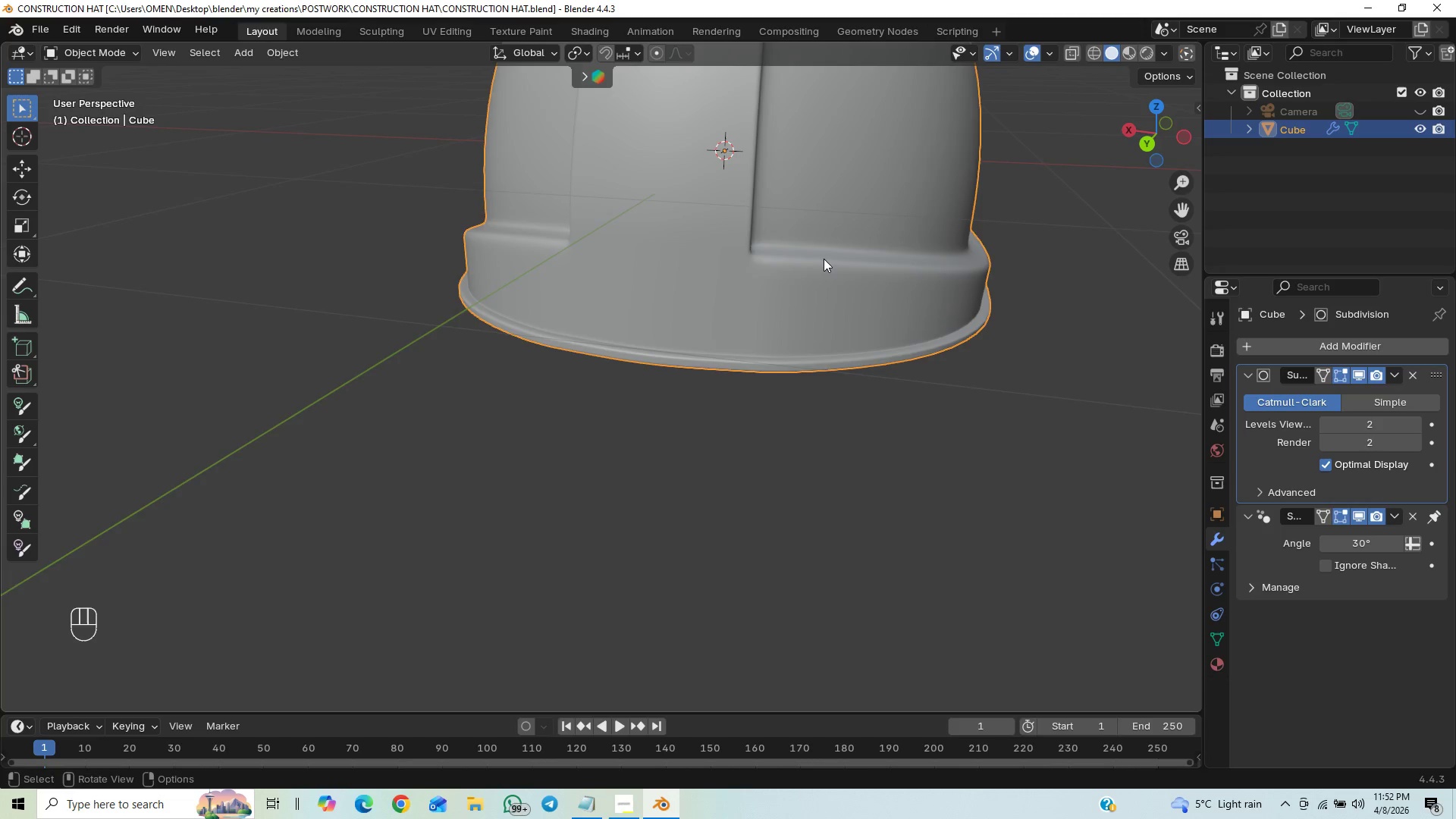 
hold_key(key=ControlLeft, duration=0.47)
 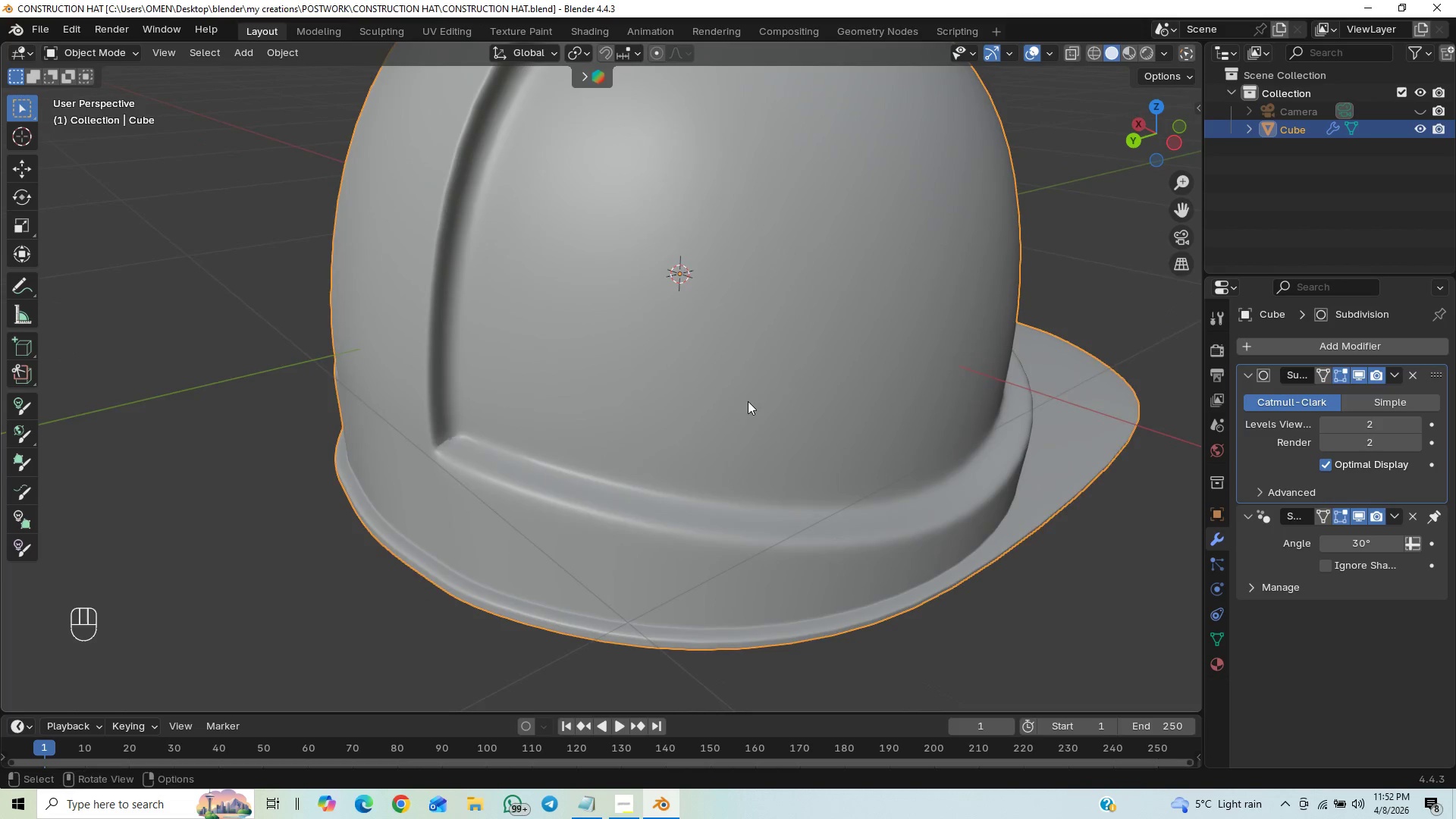 
key(Tab)
 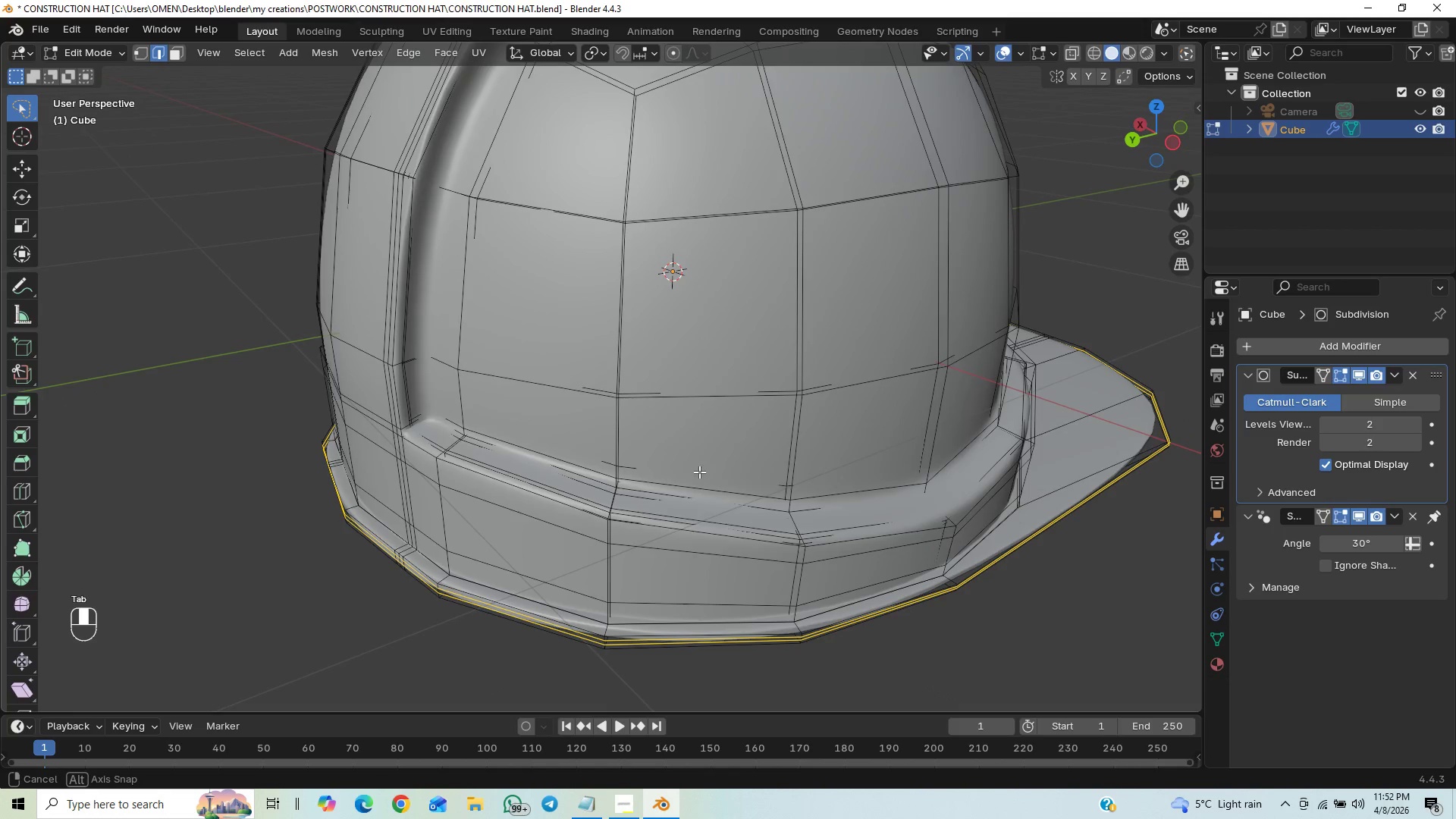 
key(Control+R)
 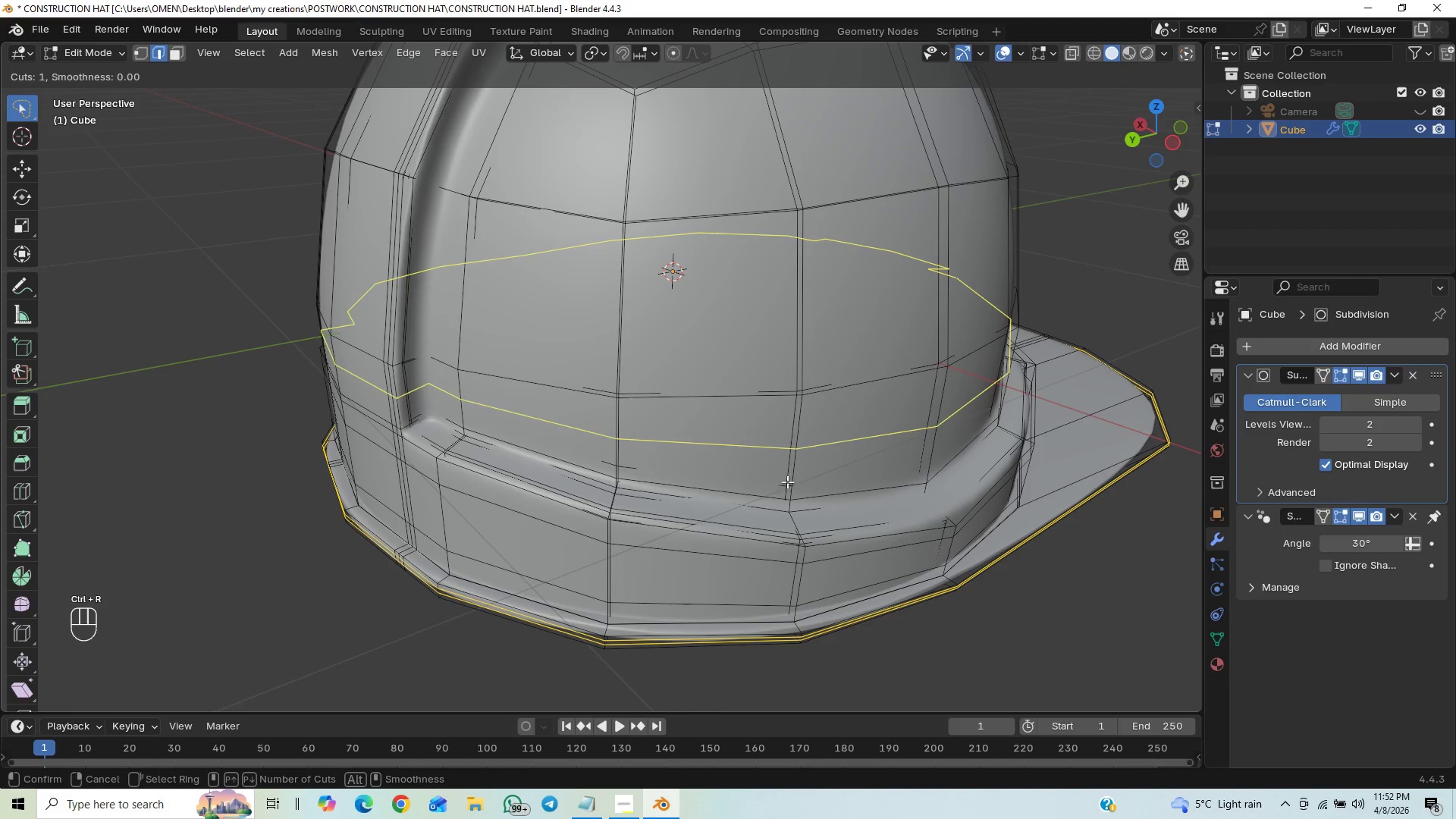 
left_click_drag(start_coordinate=[795, 482], to_coordinate=[793, 511])
 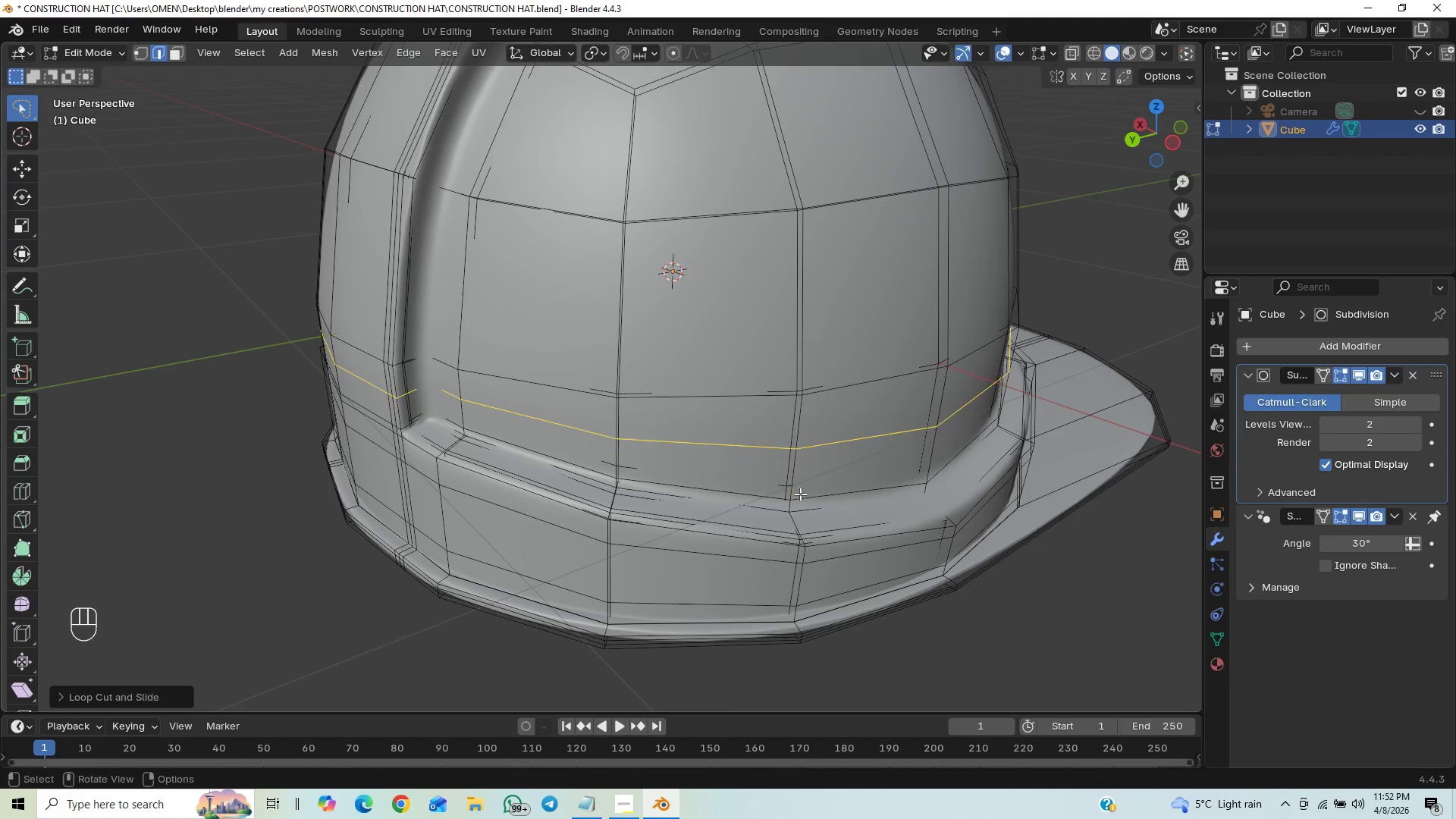 
key(Control+Z)
 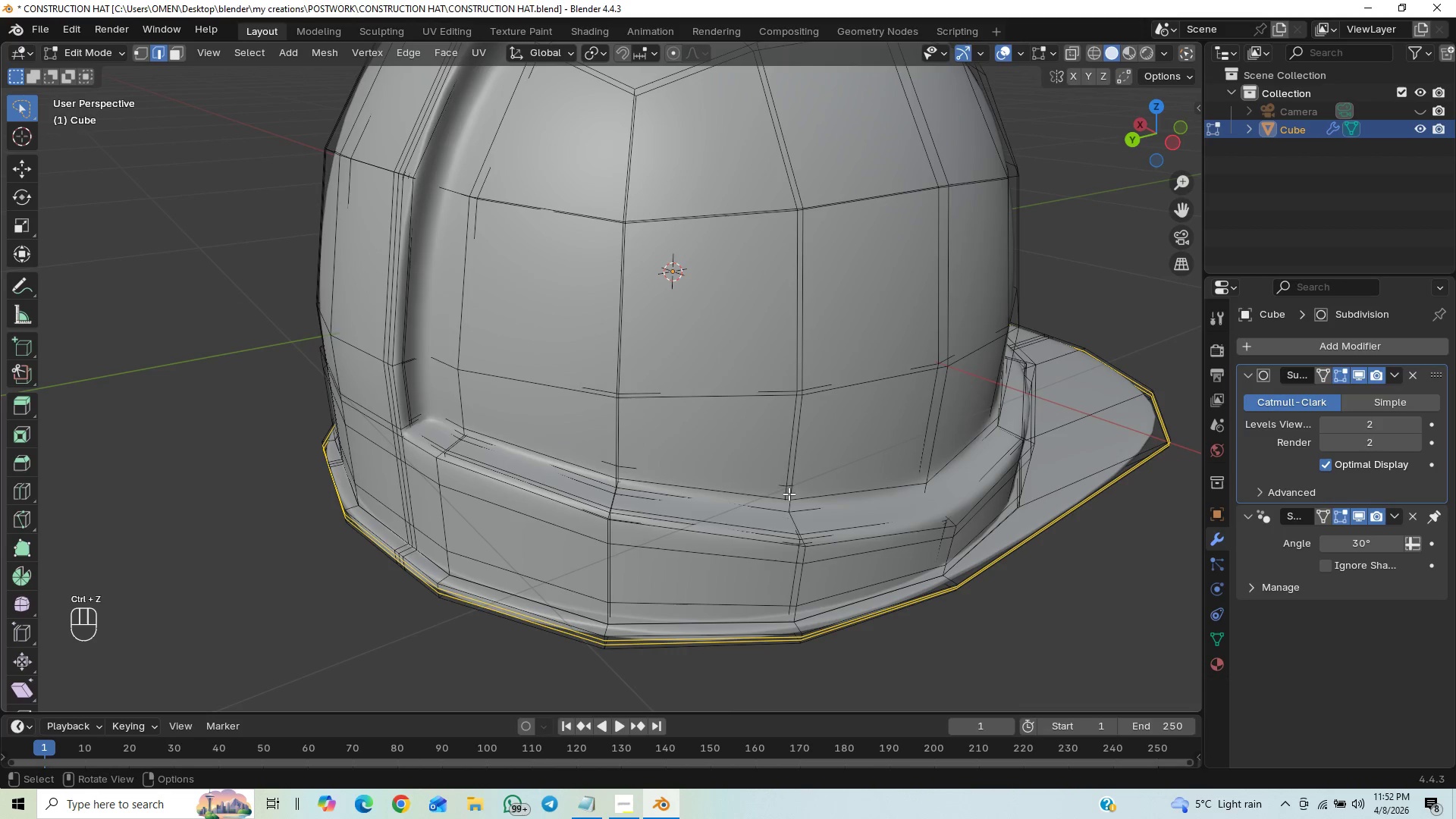 
key(Control+R)
 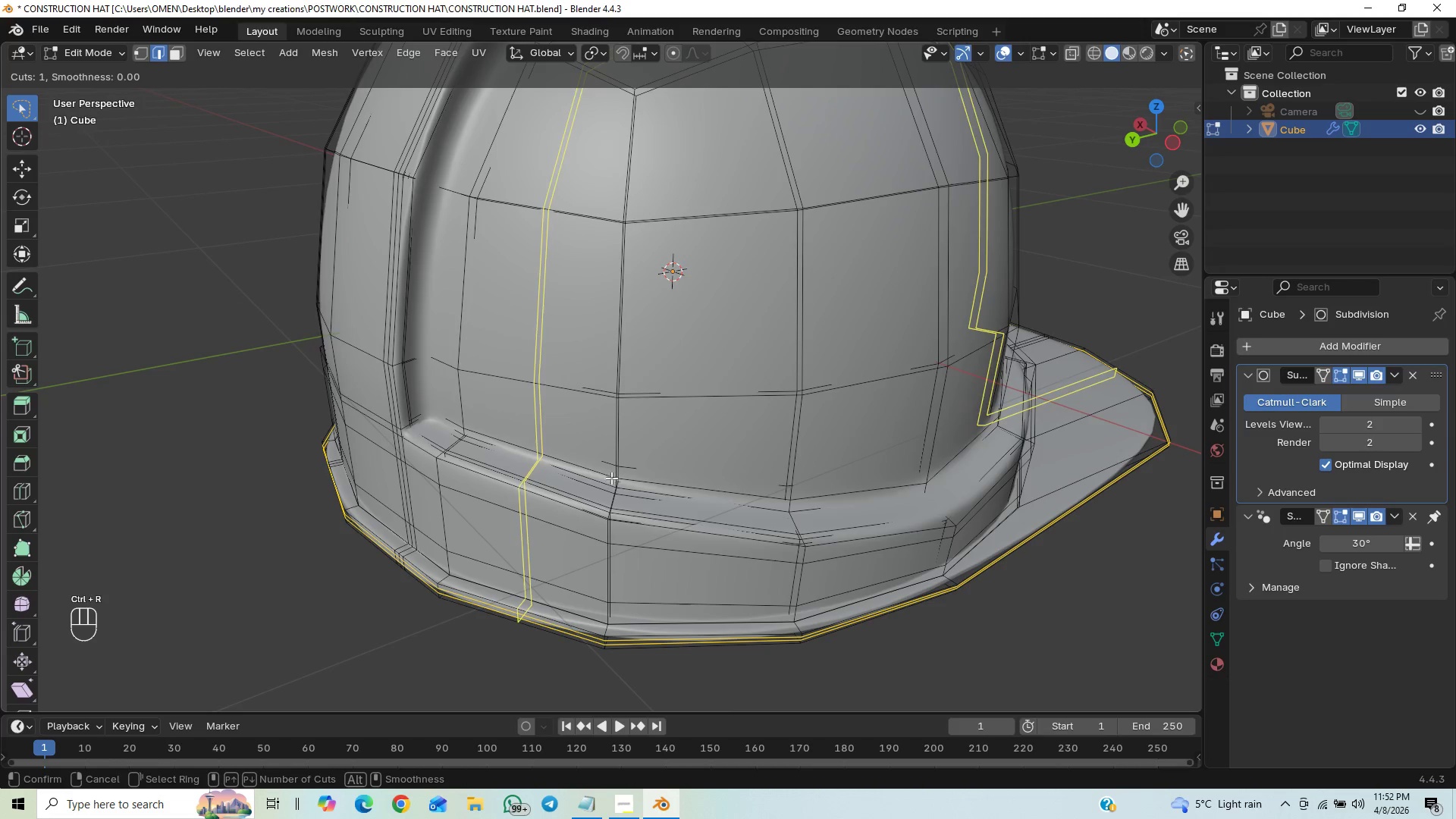 
left_click([619, 482])
 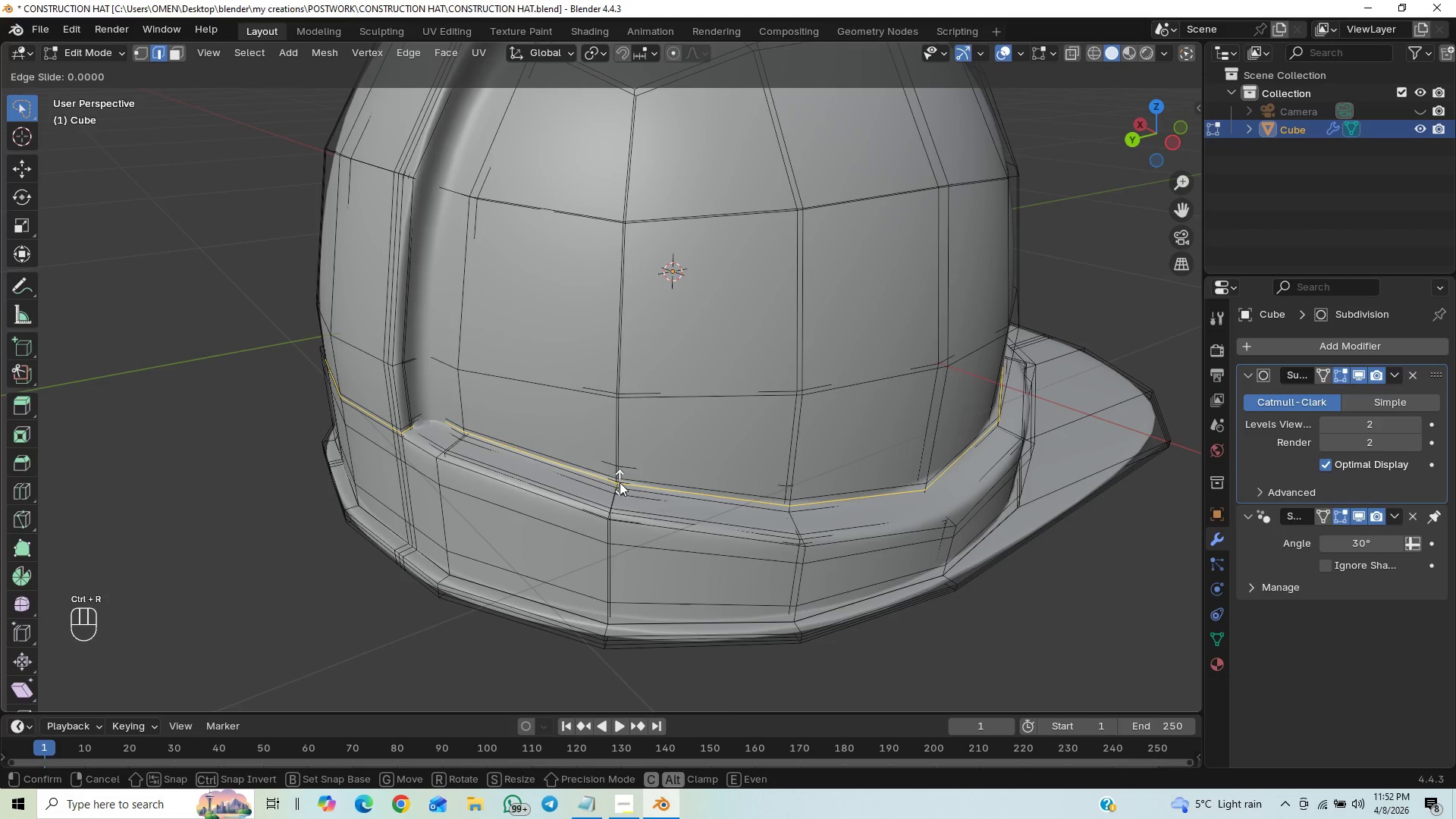 
right_click([620, 483])
 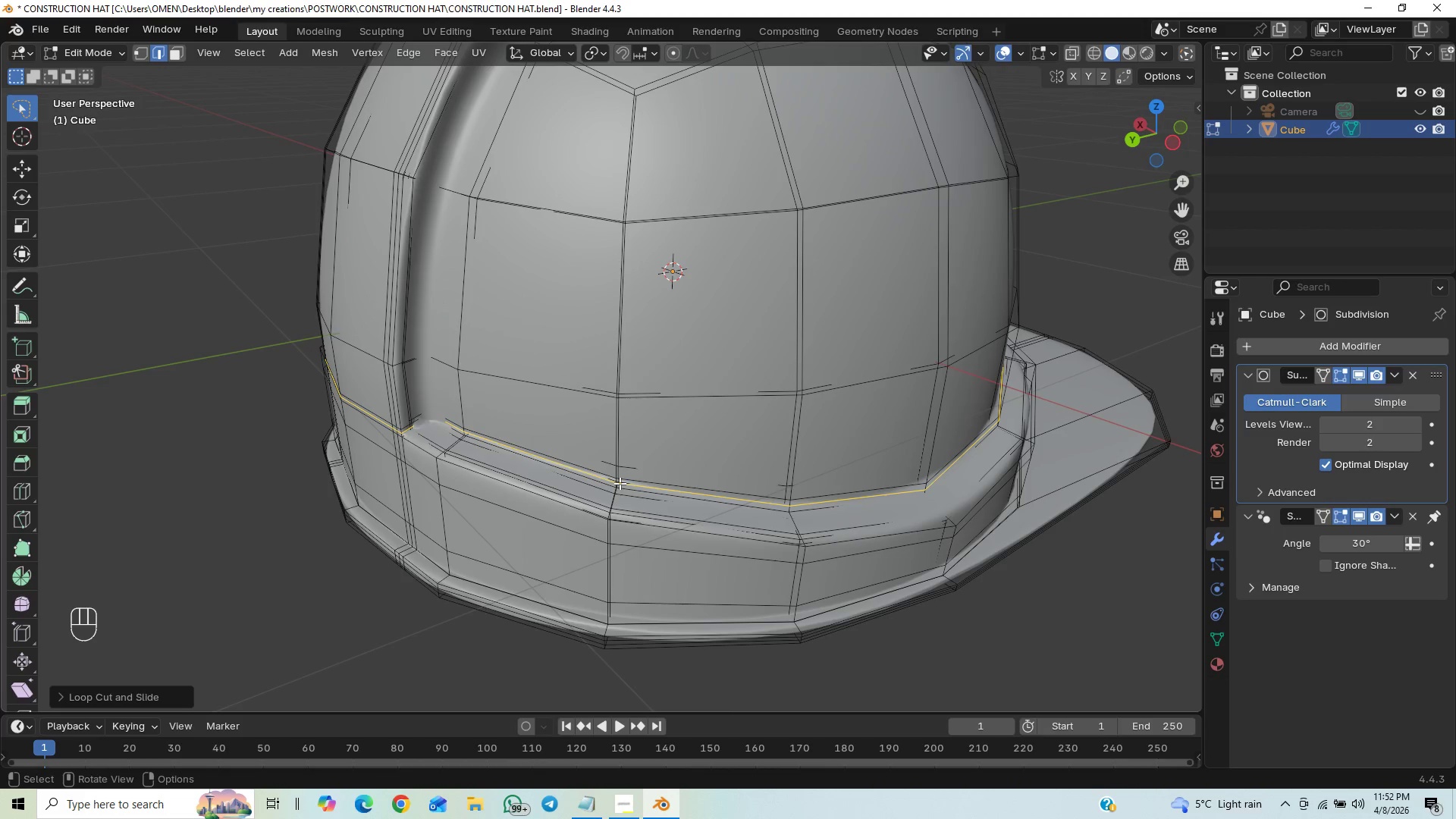 
key(Tab)
 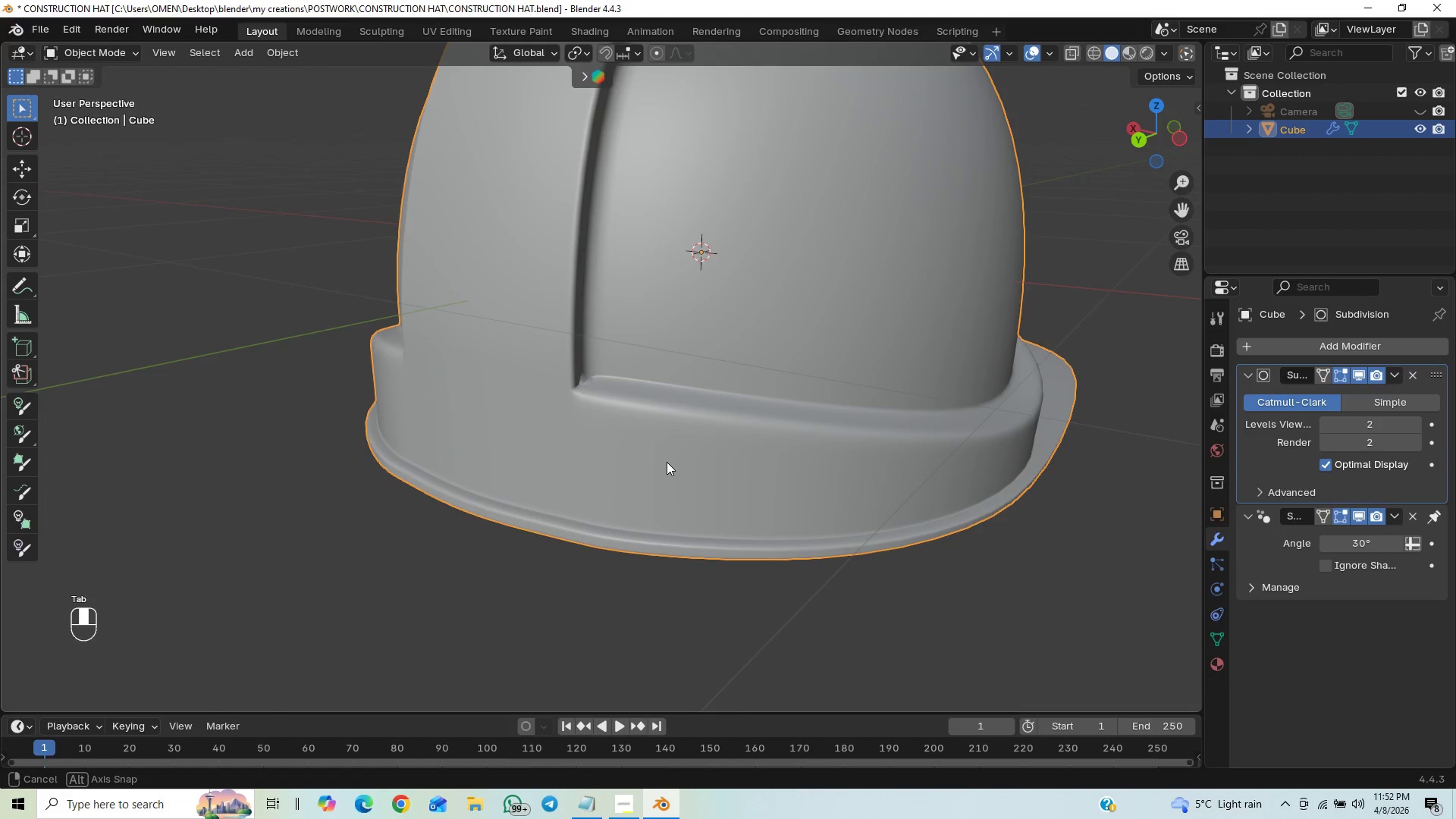 
key(Control+Z)
 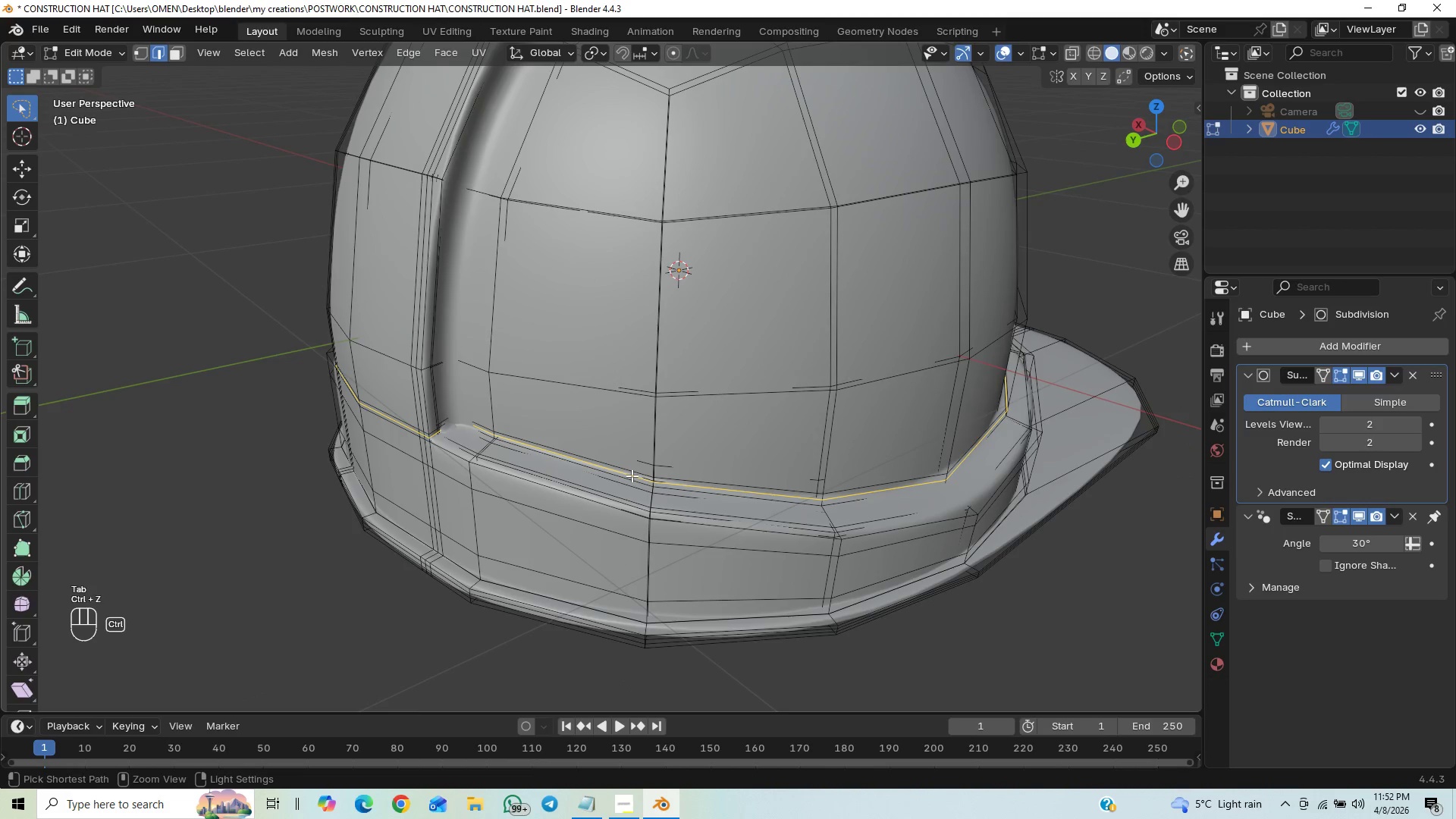 
key(Control+Z)
 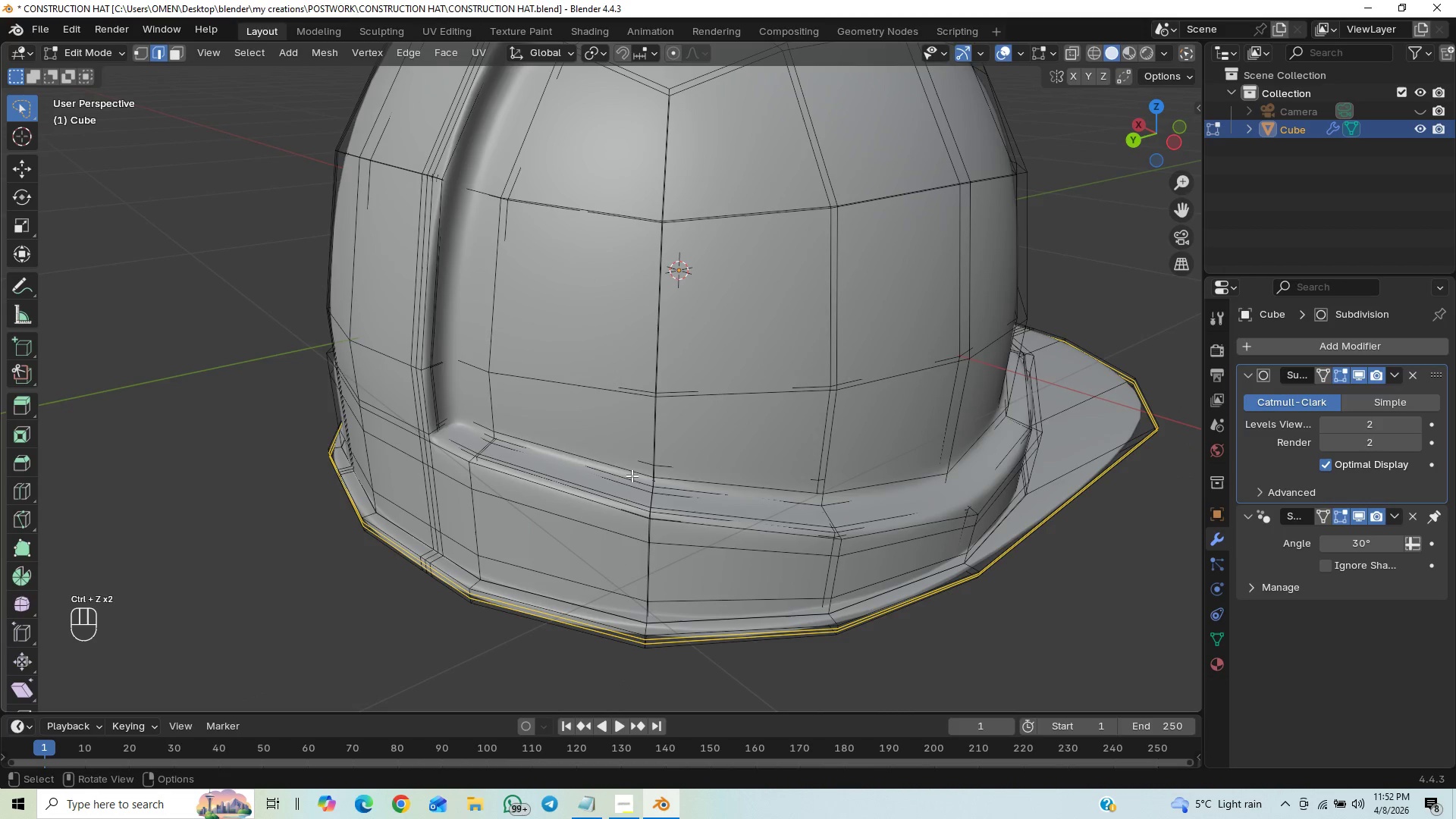 
key(Tab)
 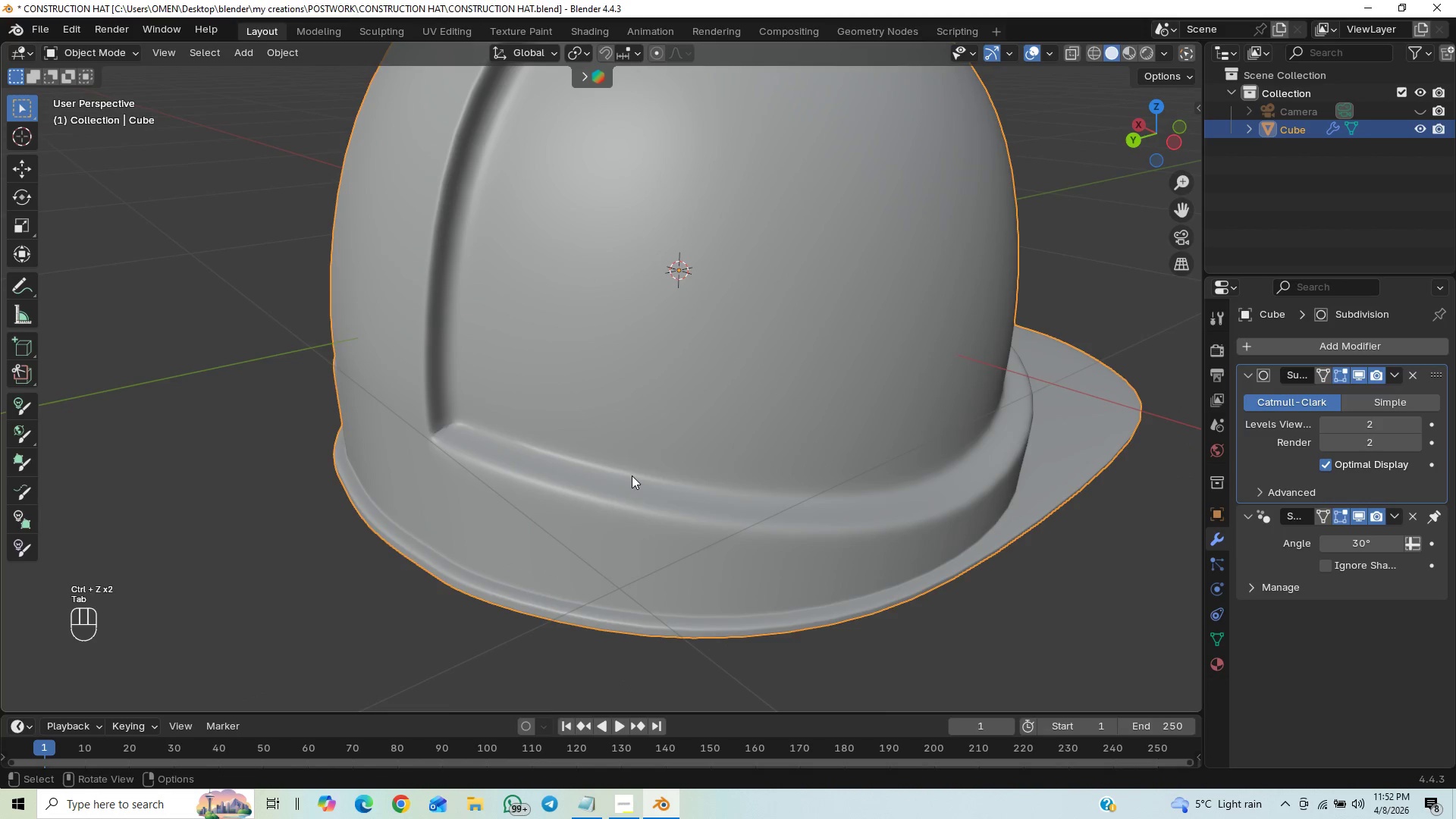 
hold_key(key=ControlLeft, duration=0.53)
 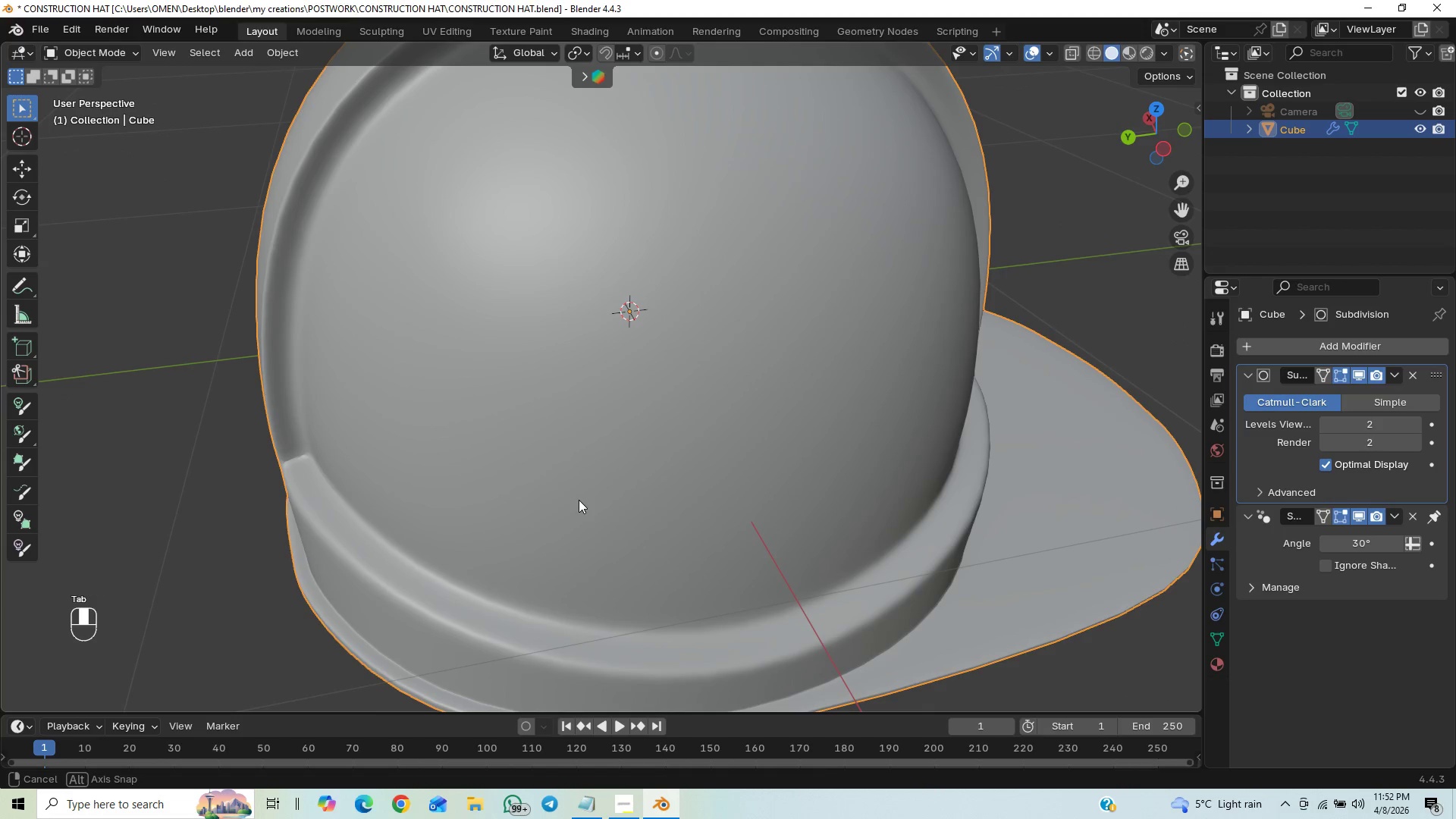 
key(Control+Z)
 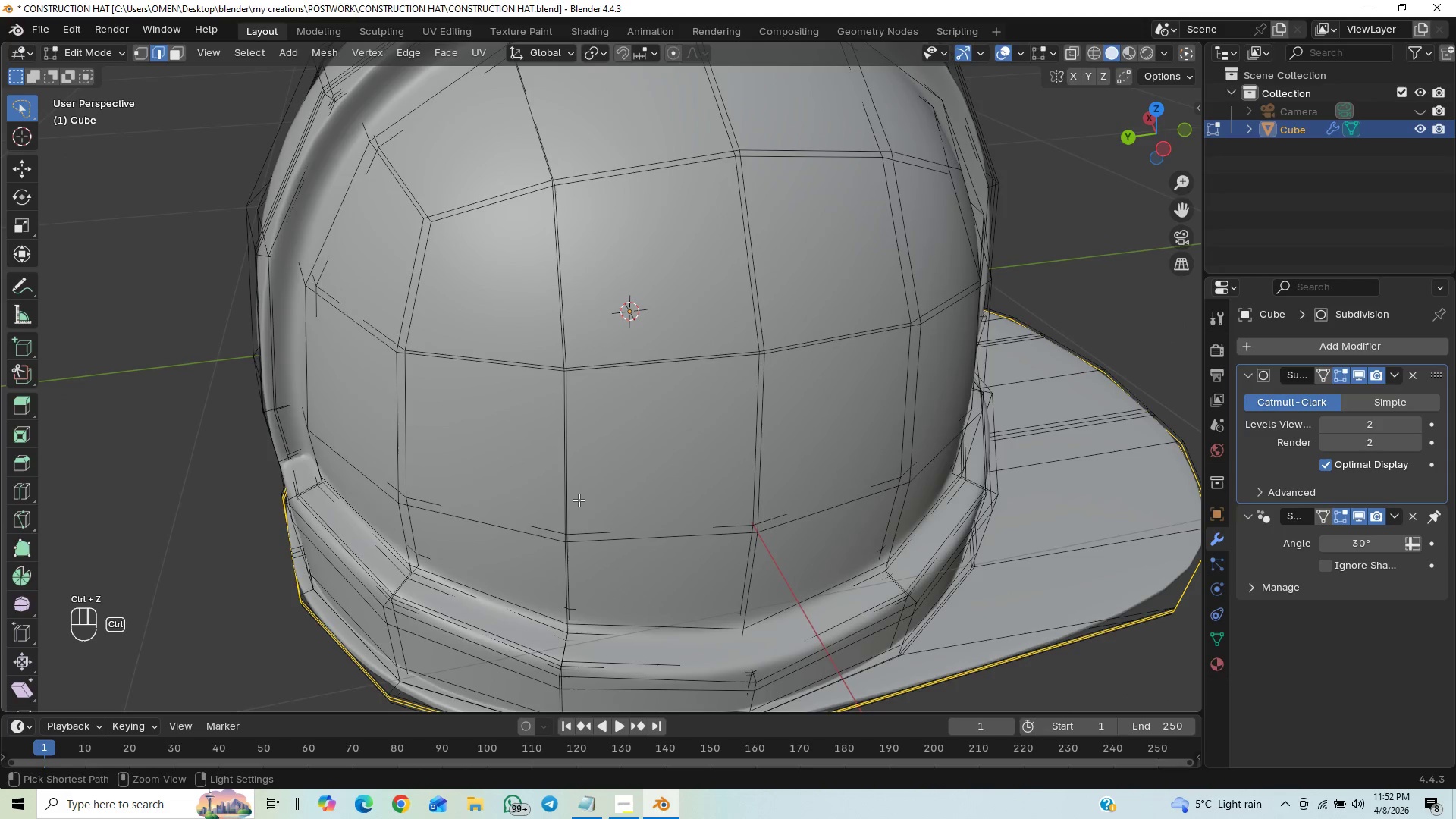 
key(Control+Z)
 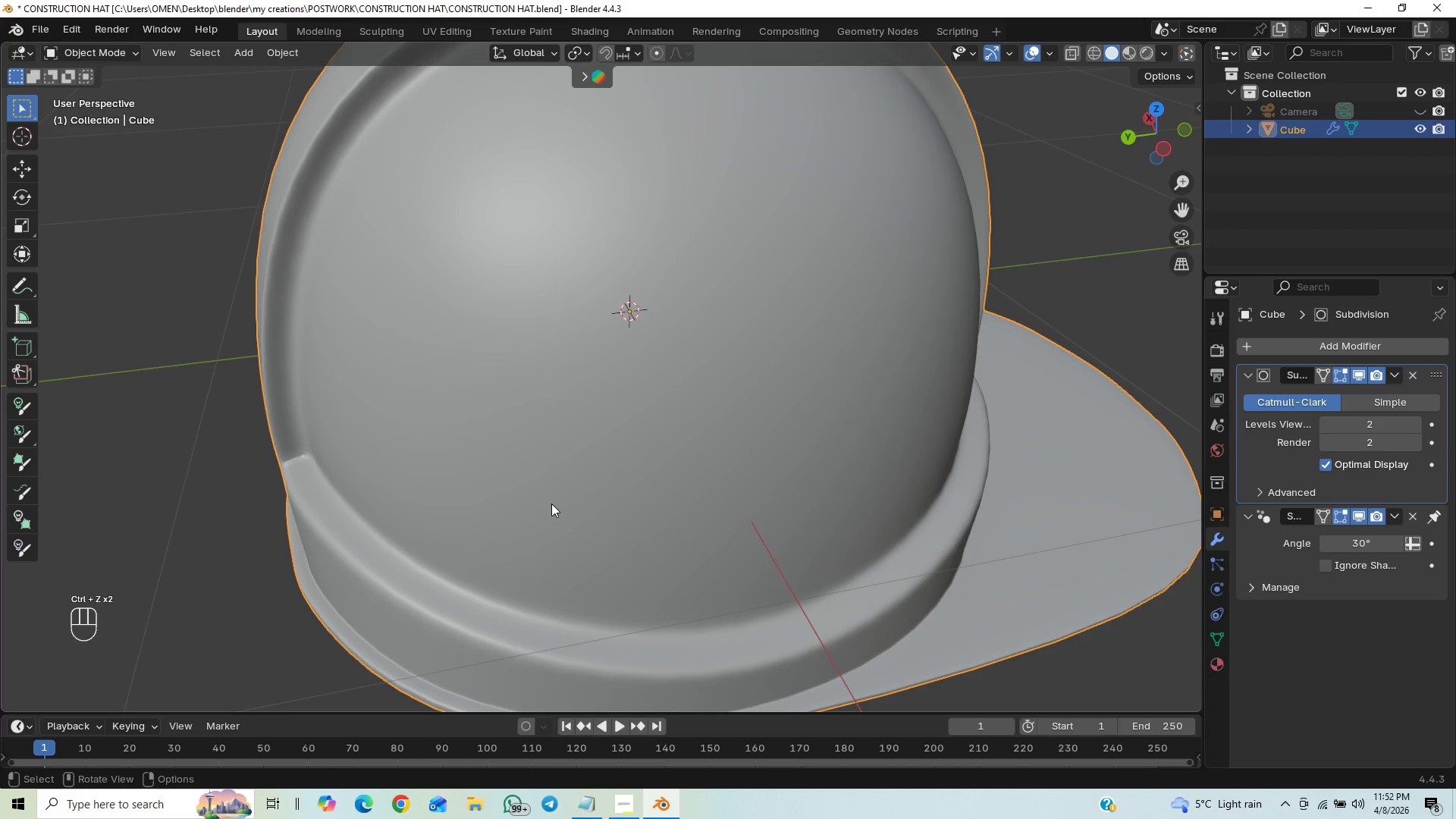 
key(Control+Shift+Z)
 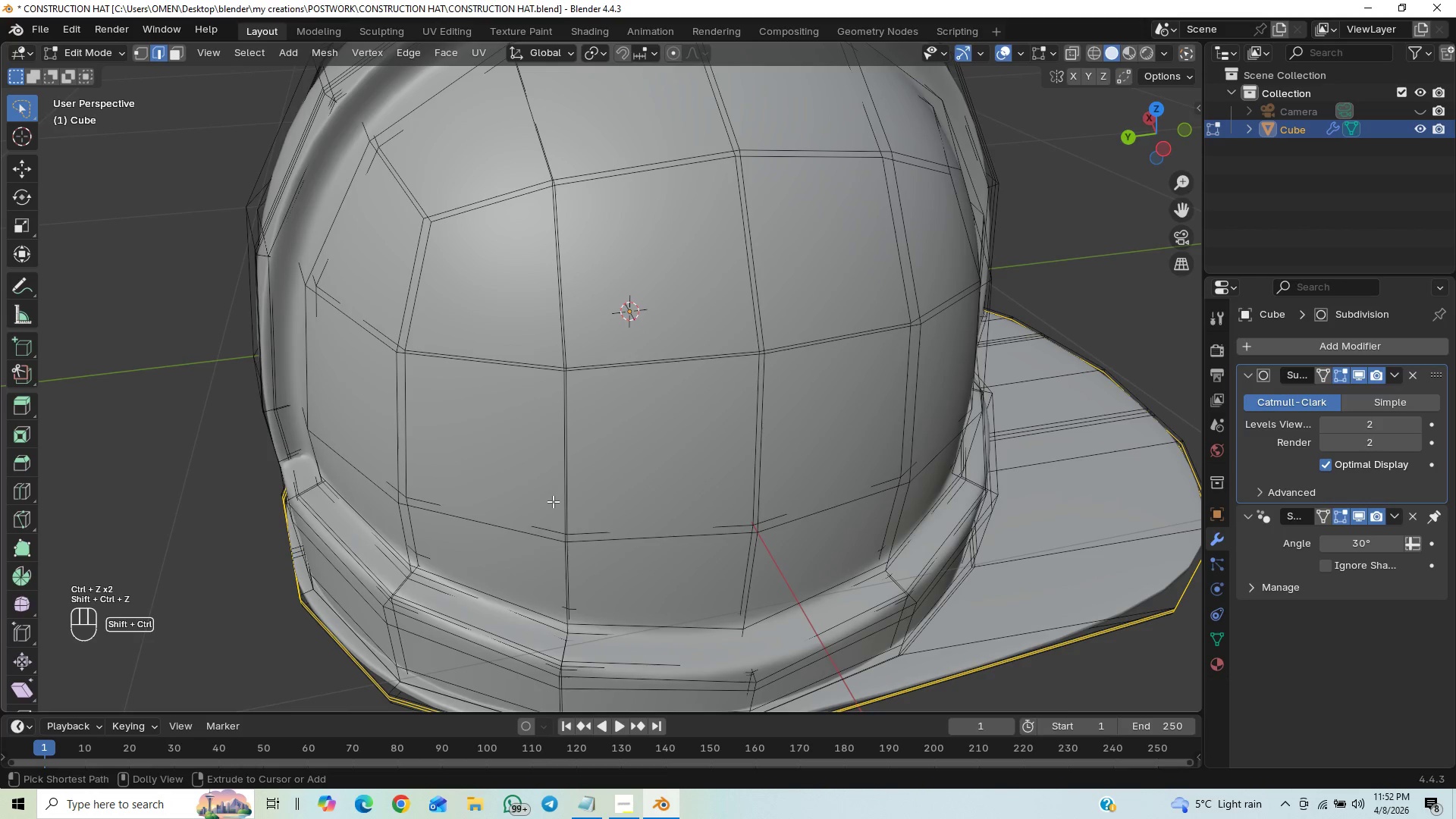 
key(Control+Shift+Z)
 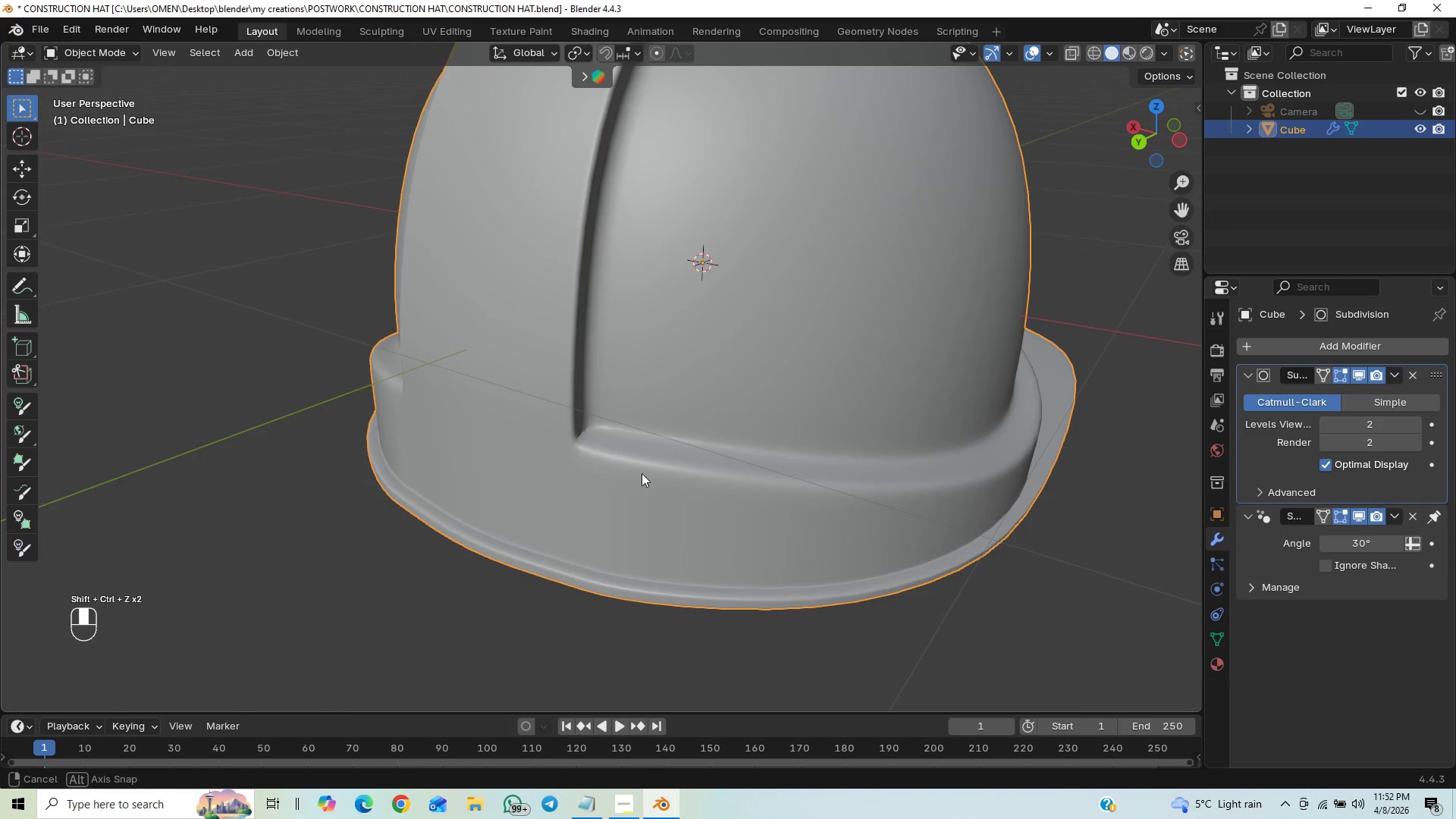 
hold_key(key=ControlLeft, duration=0.75)
 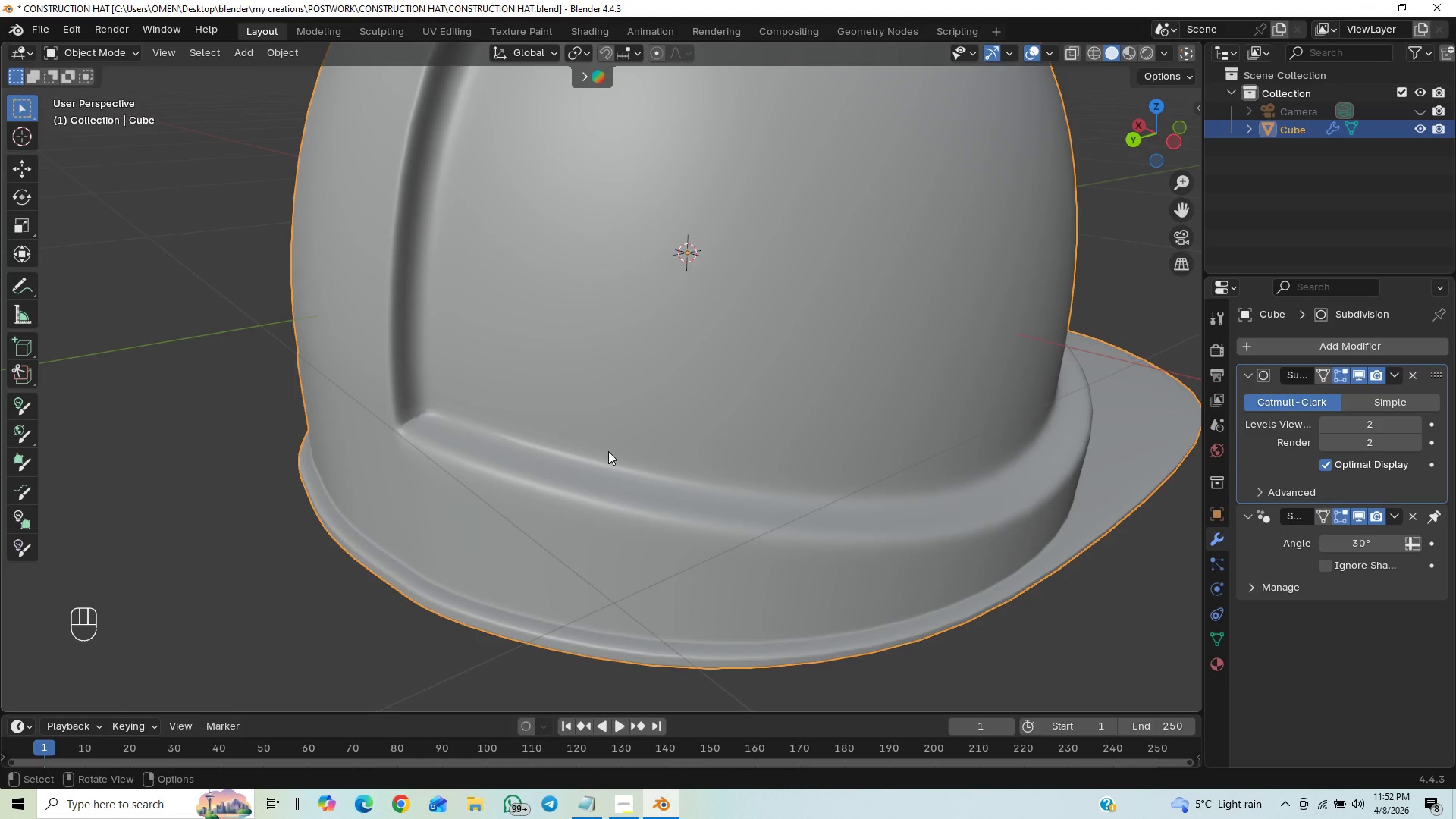 
key(Tab)
 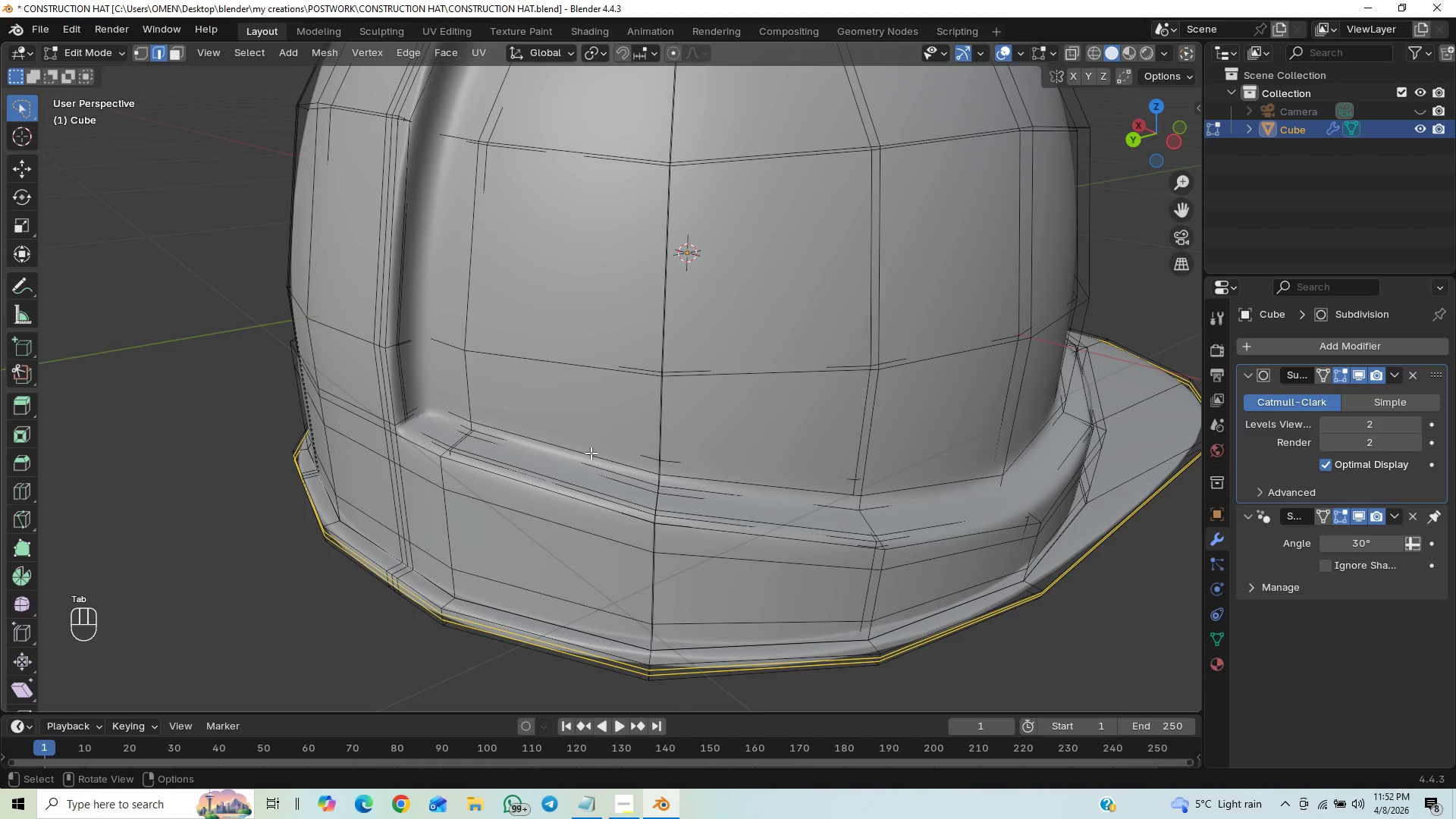 
hold_key(key=ControlLeft, duration=0.42)
 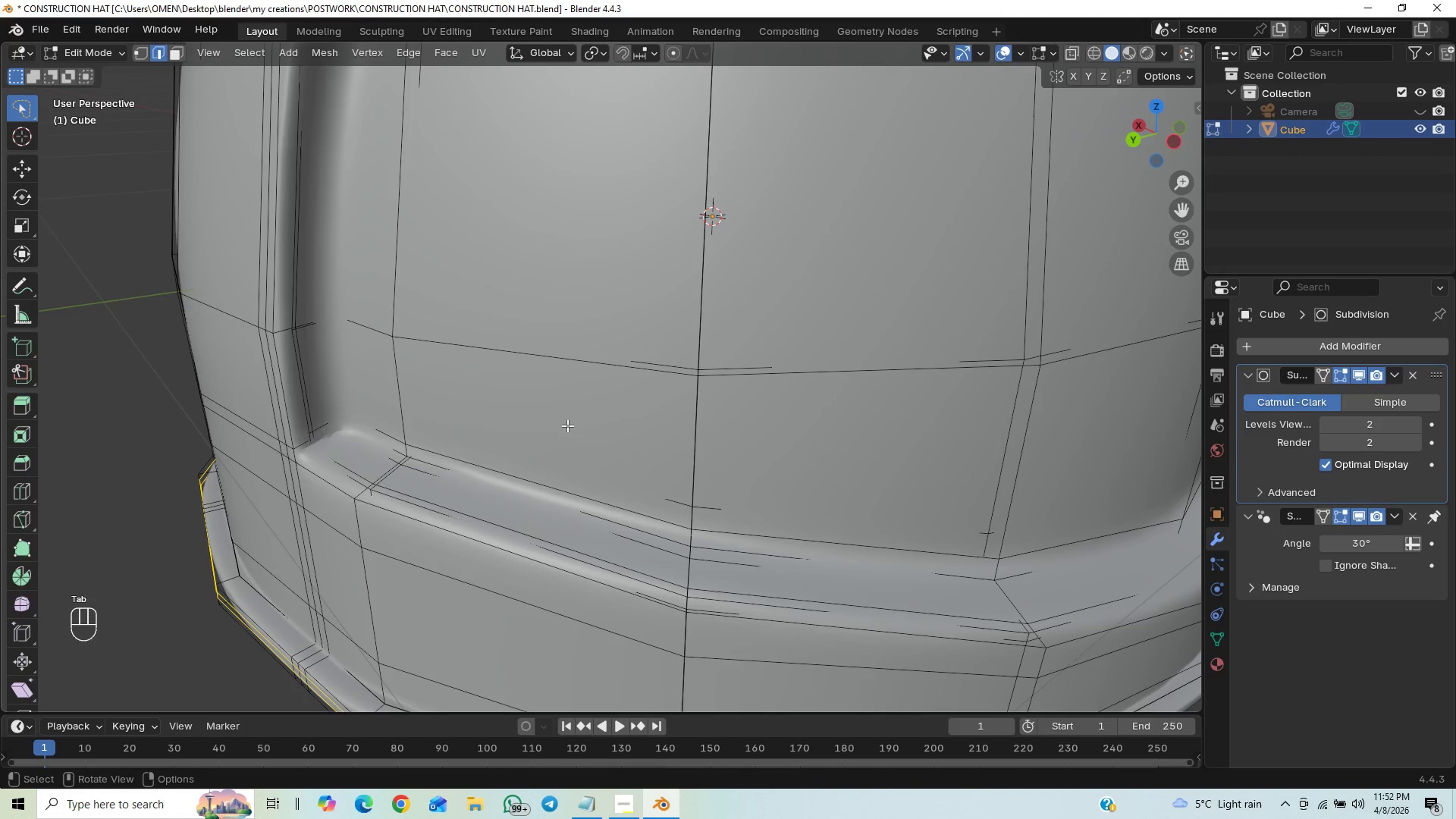 
key(Control+R)
 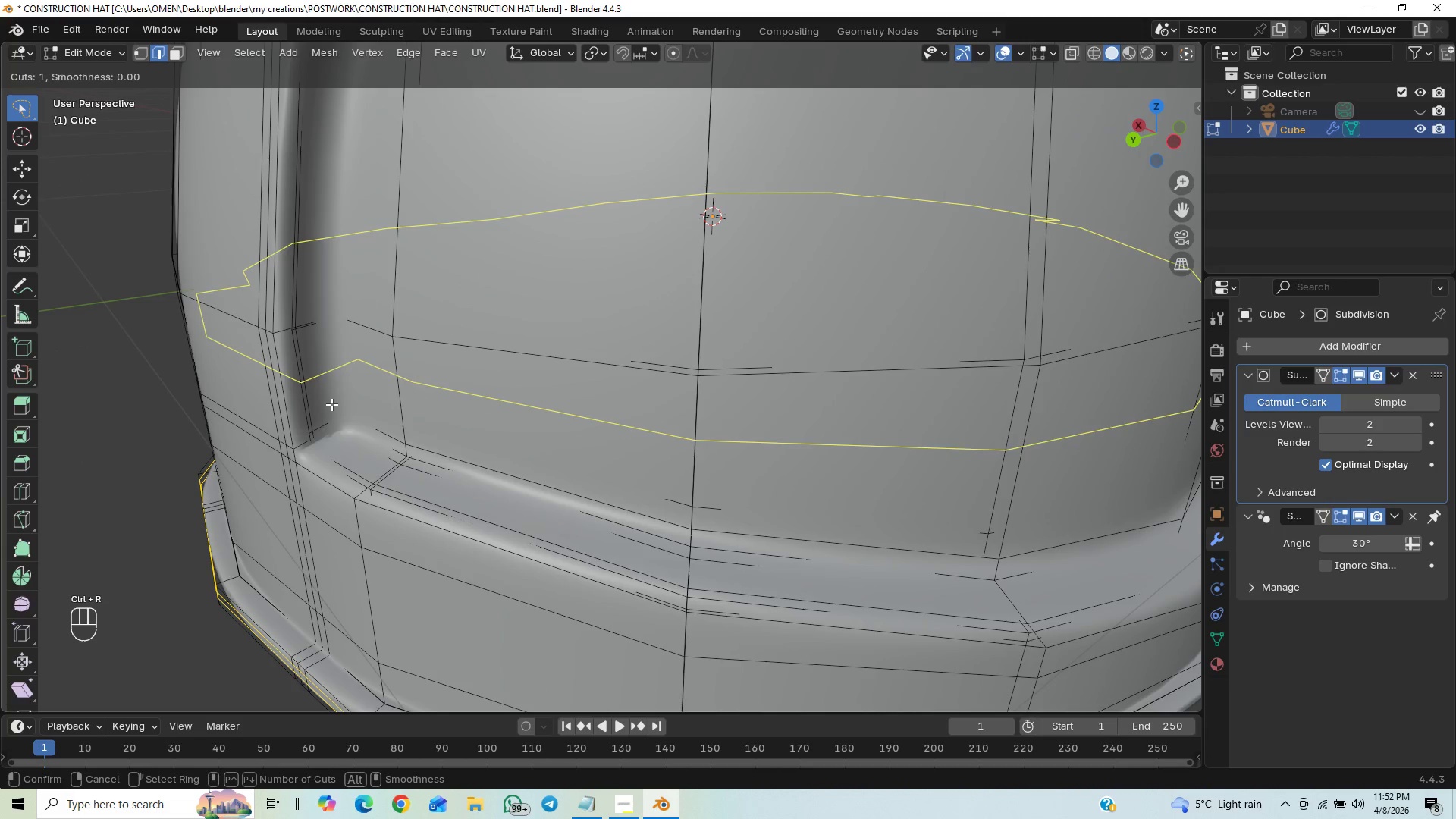 
left_click_drag(start_coordinate=[330, 419], to_coordinate=[355, 438])
 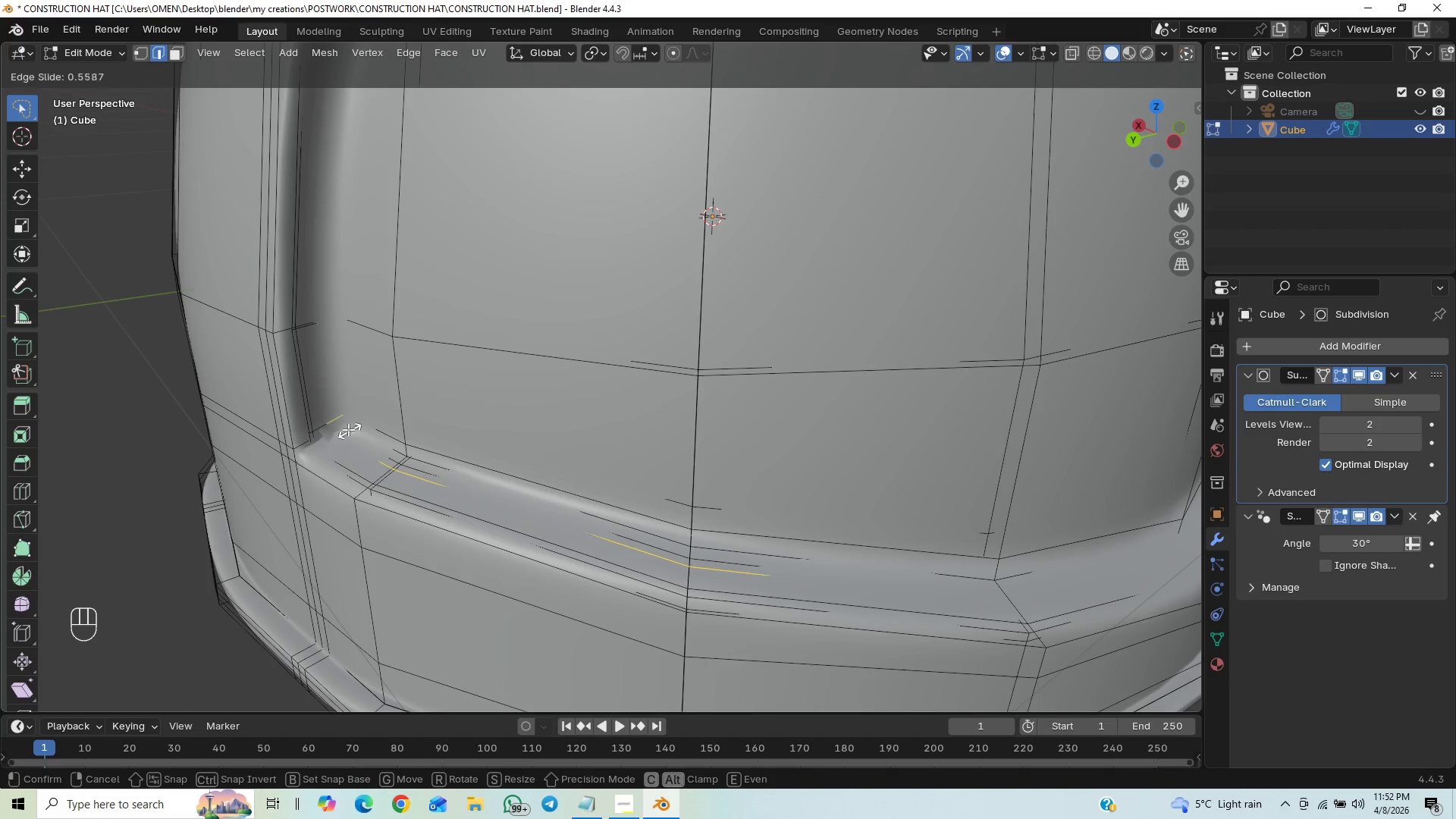 
key(Control+Z)
 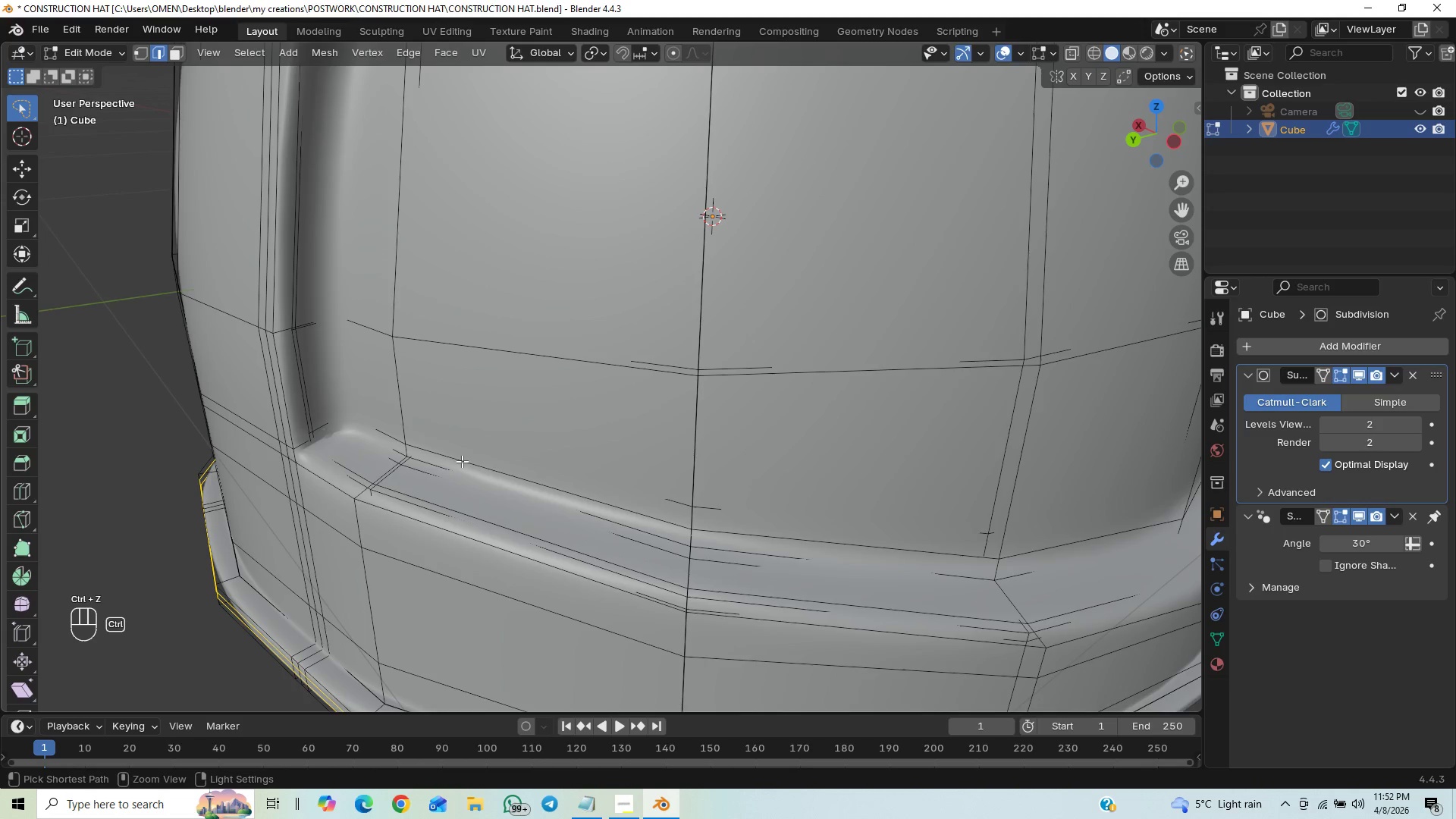 
hold_key(key=ControlLeft, duration=1.53)
 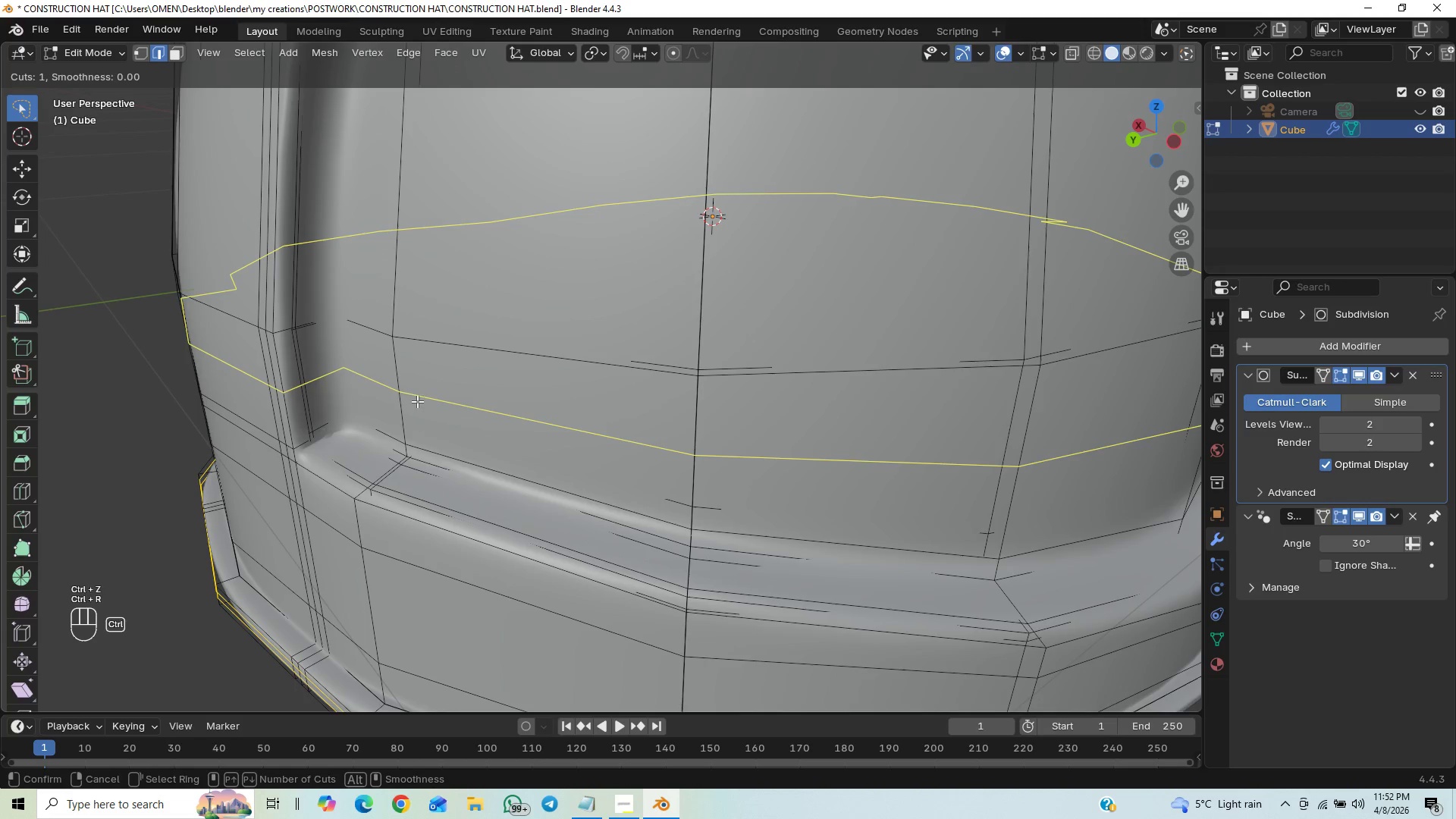 
key(Control+R)
 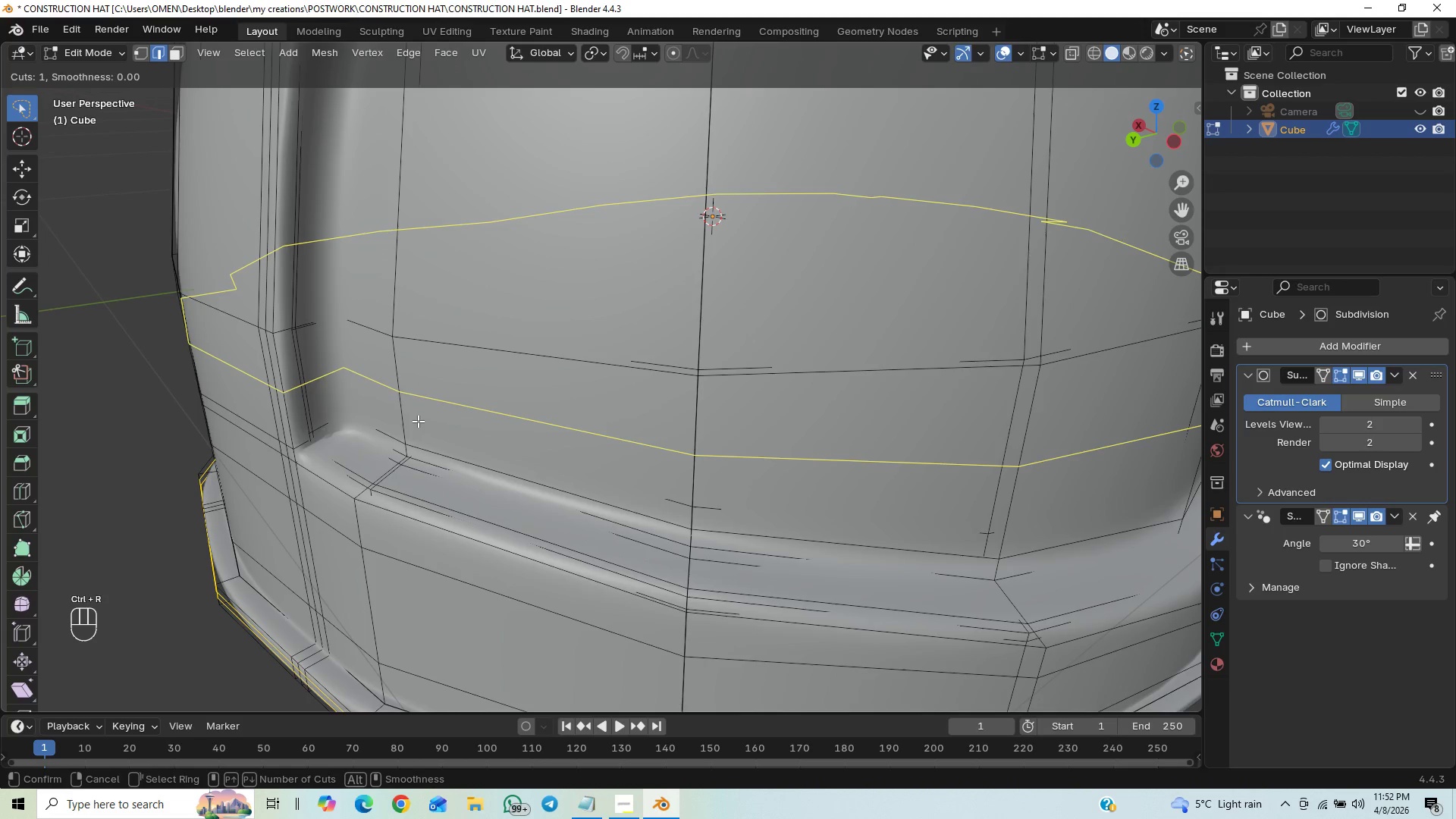 
left_click_drag(start_coordinate=[430, 411], to_coordinate=[456, 419])
 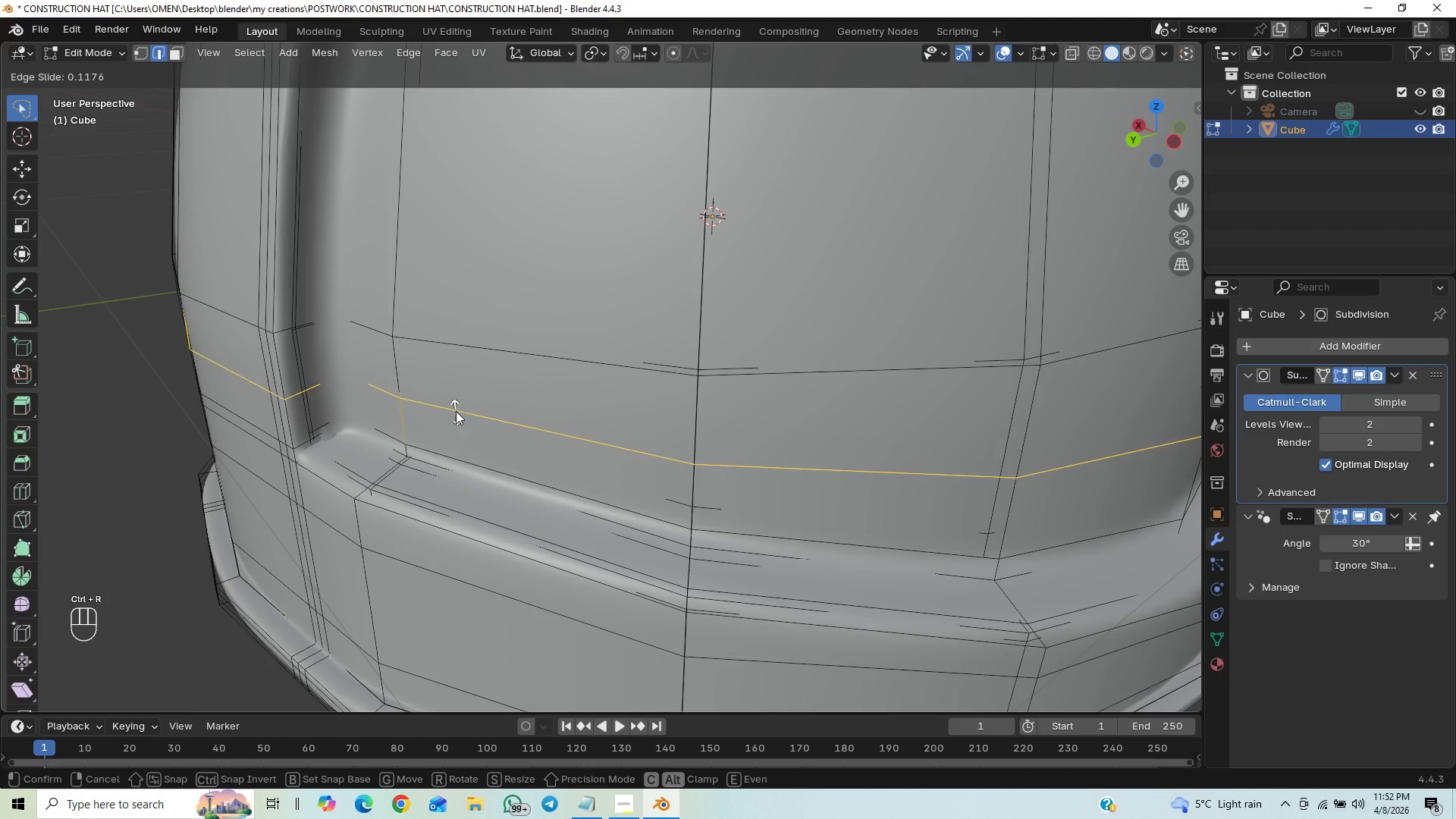 
key(Control+Z)
 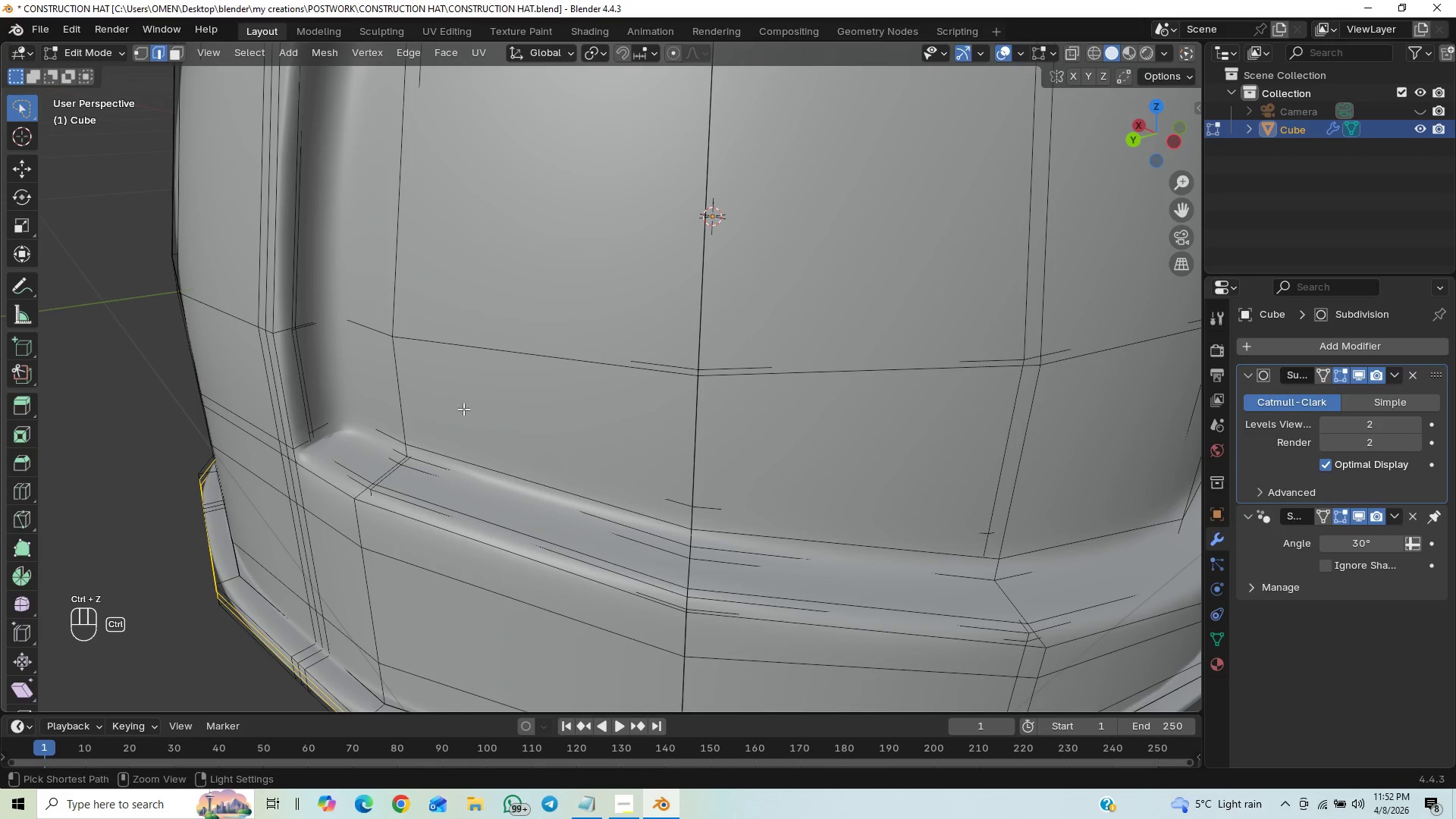 
key(Control+Z)
 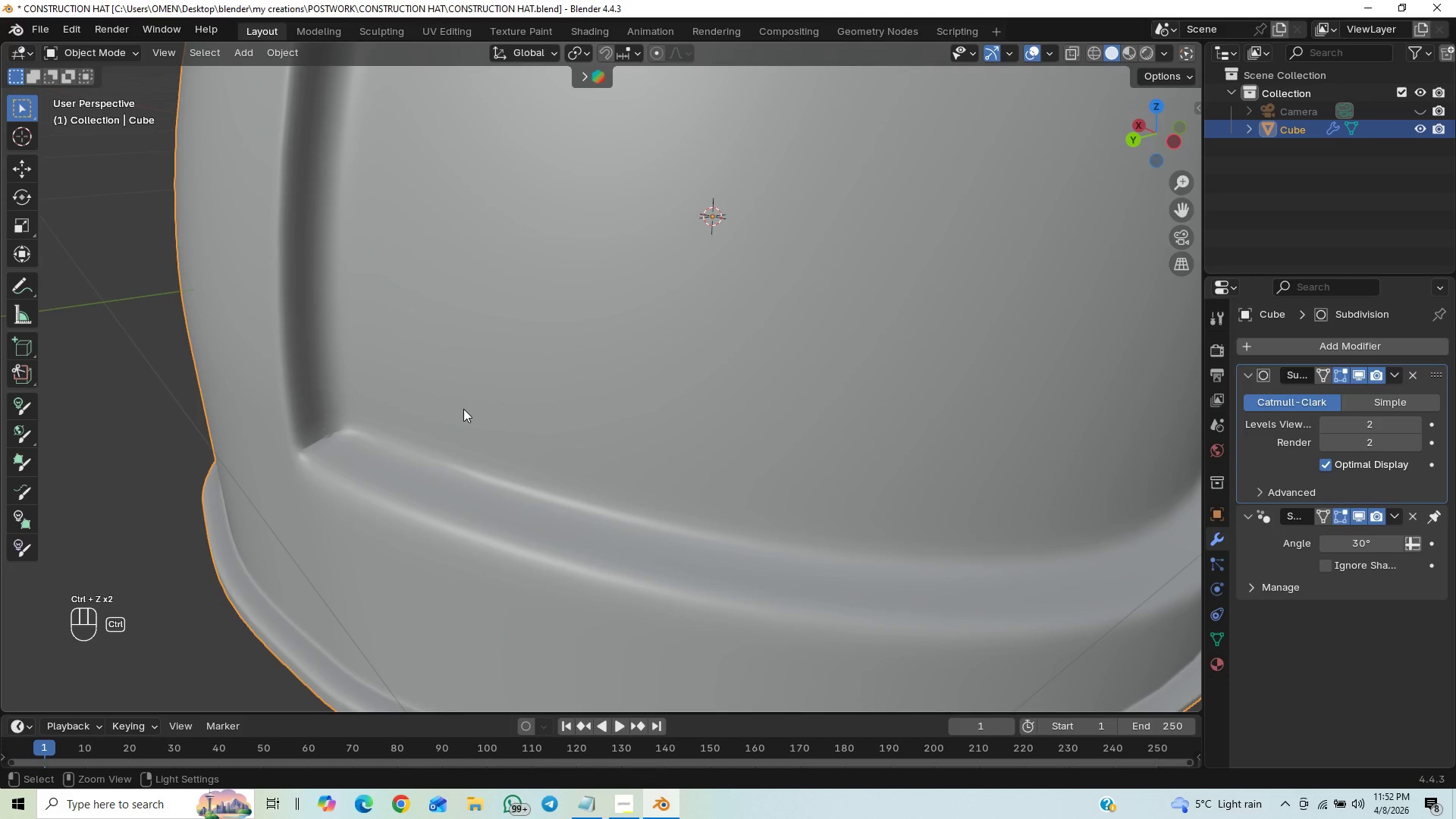 
key(Control+Shift+Z)
 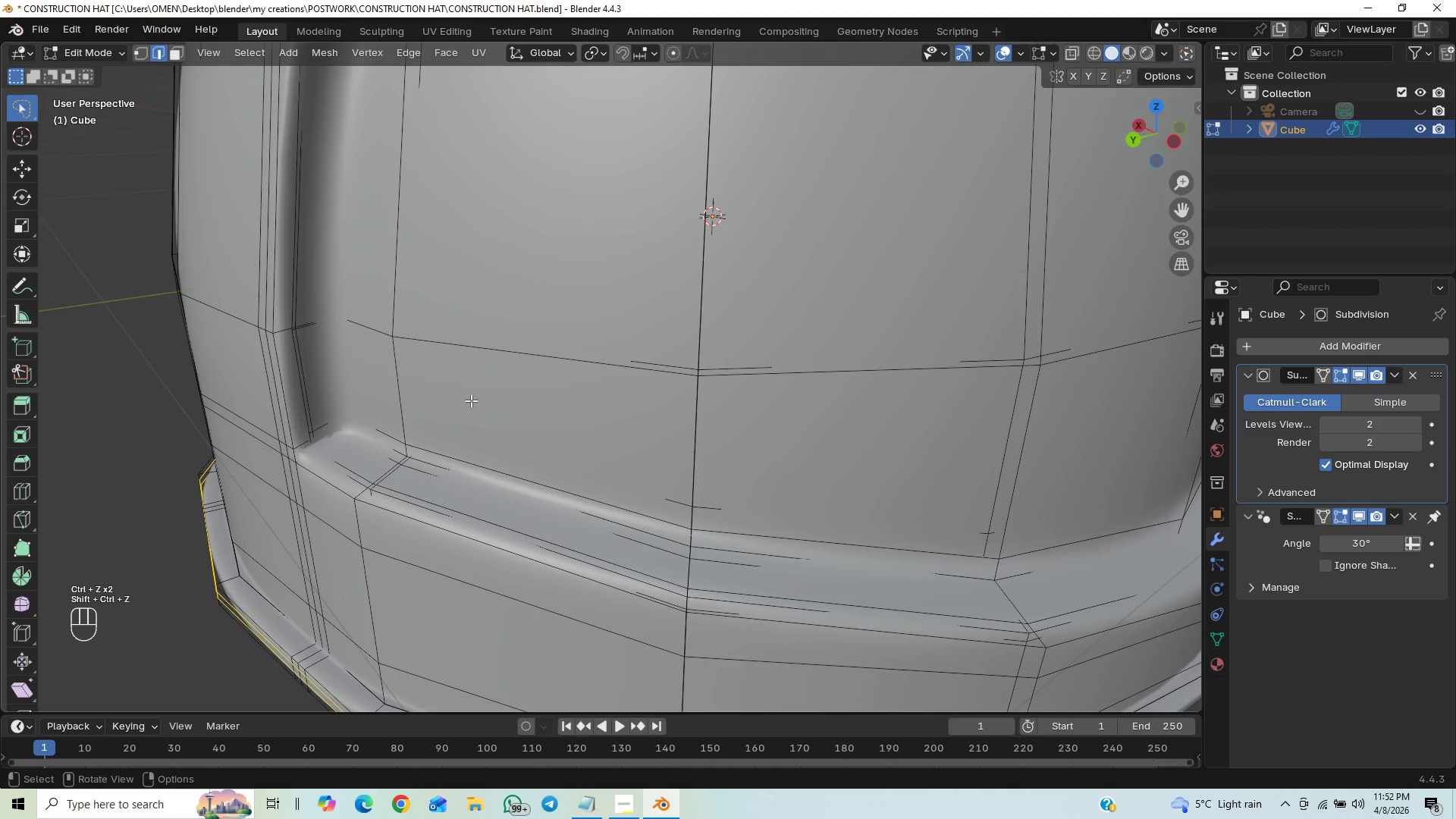 
hold_key(key=ControlLeft, duration=0.62)
 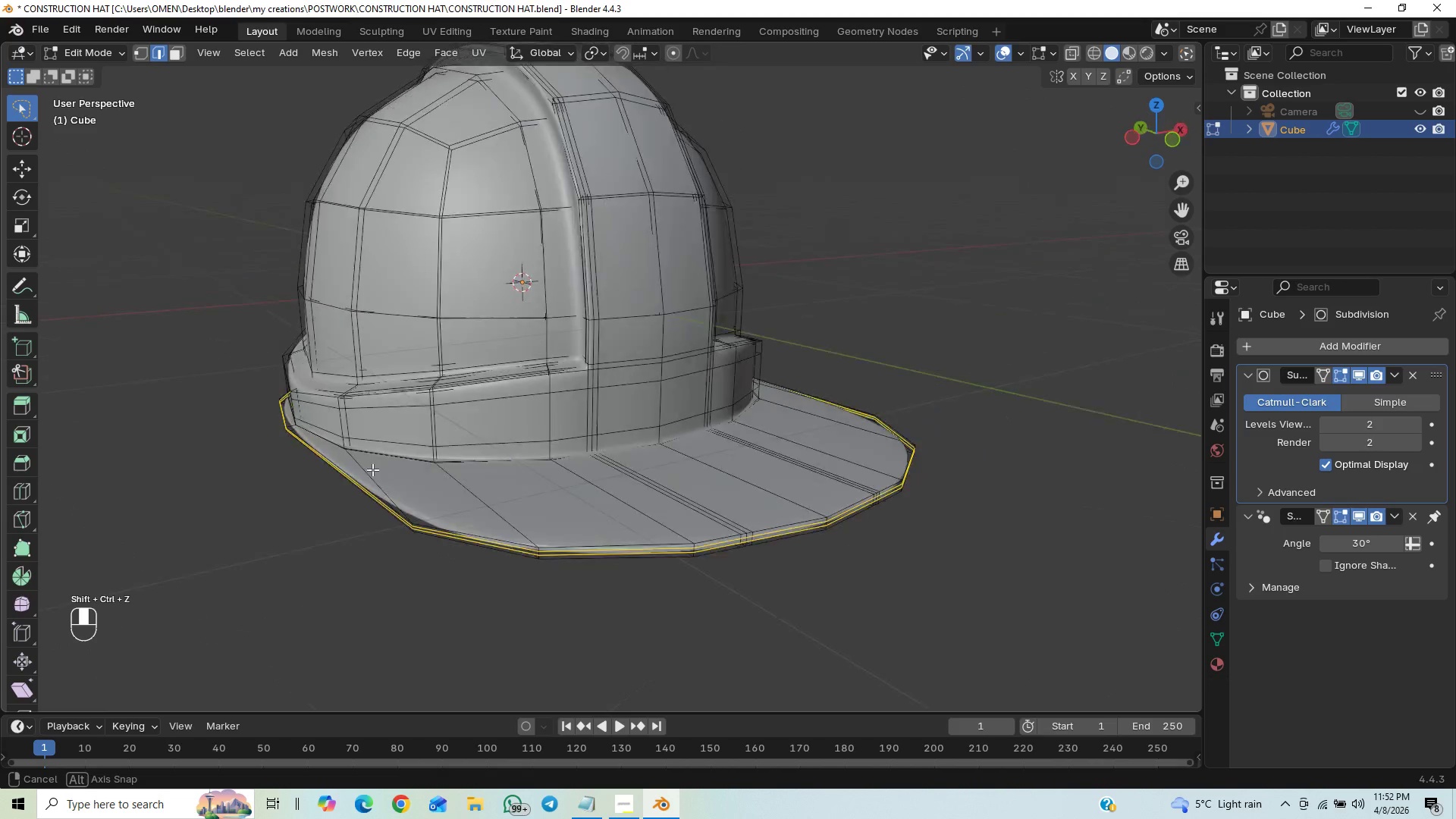 
scroll: coordinate [420, 457], scroll_direction: up, amount: 1.0
 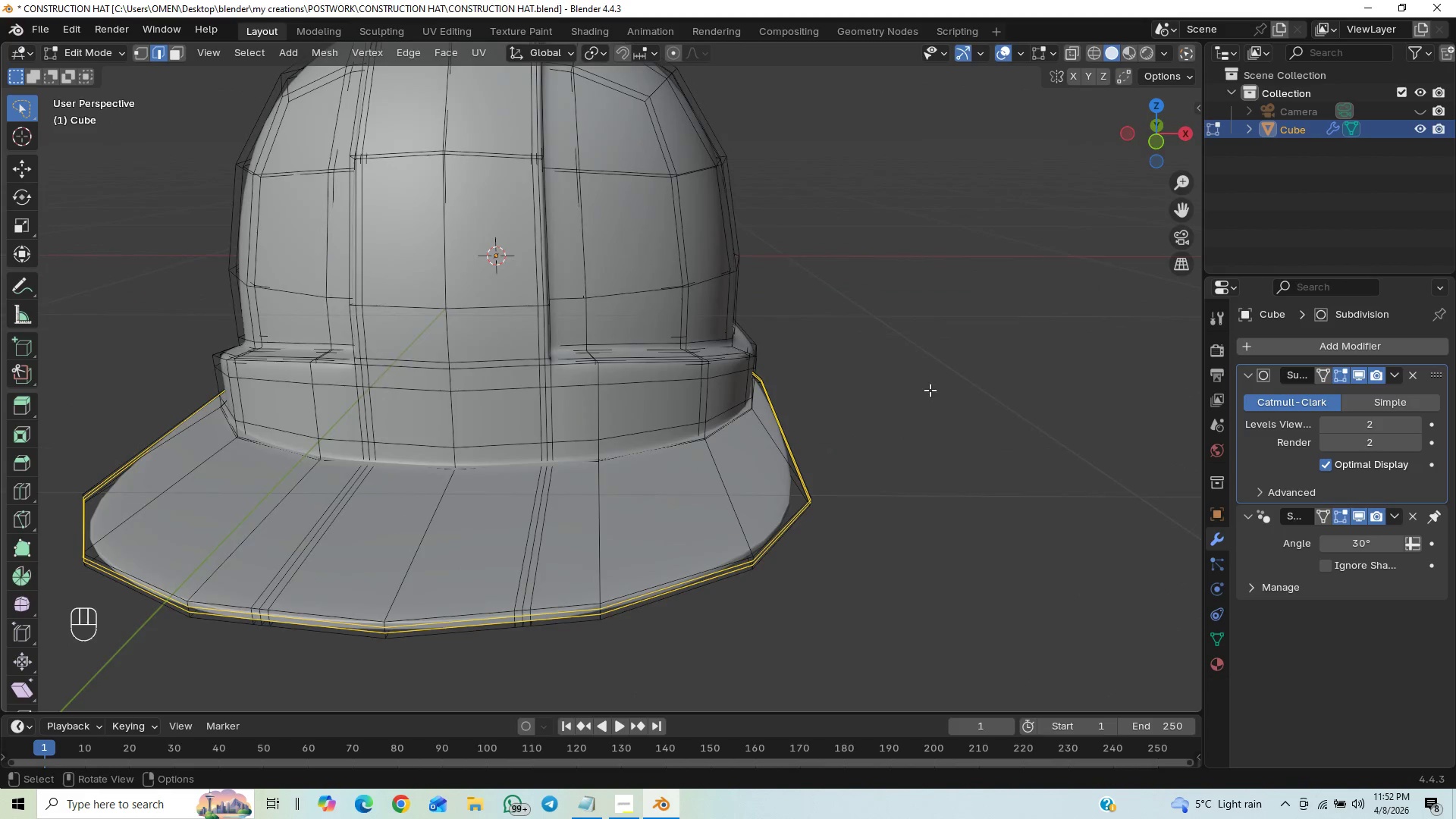 
key(Tab)
 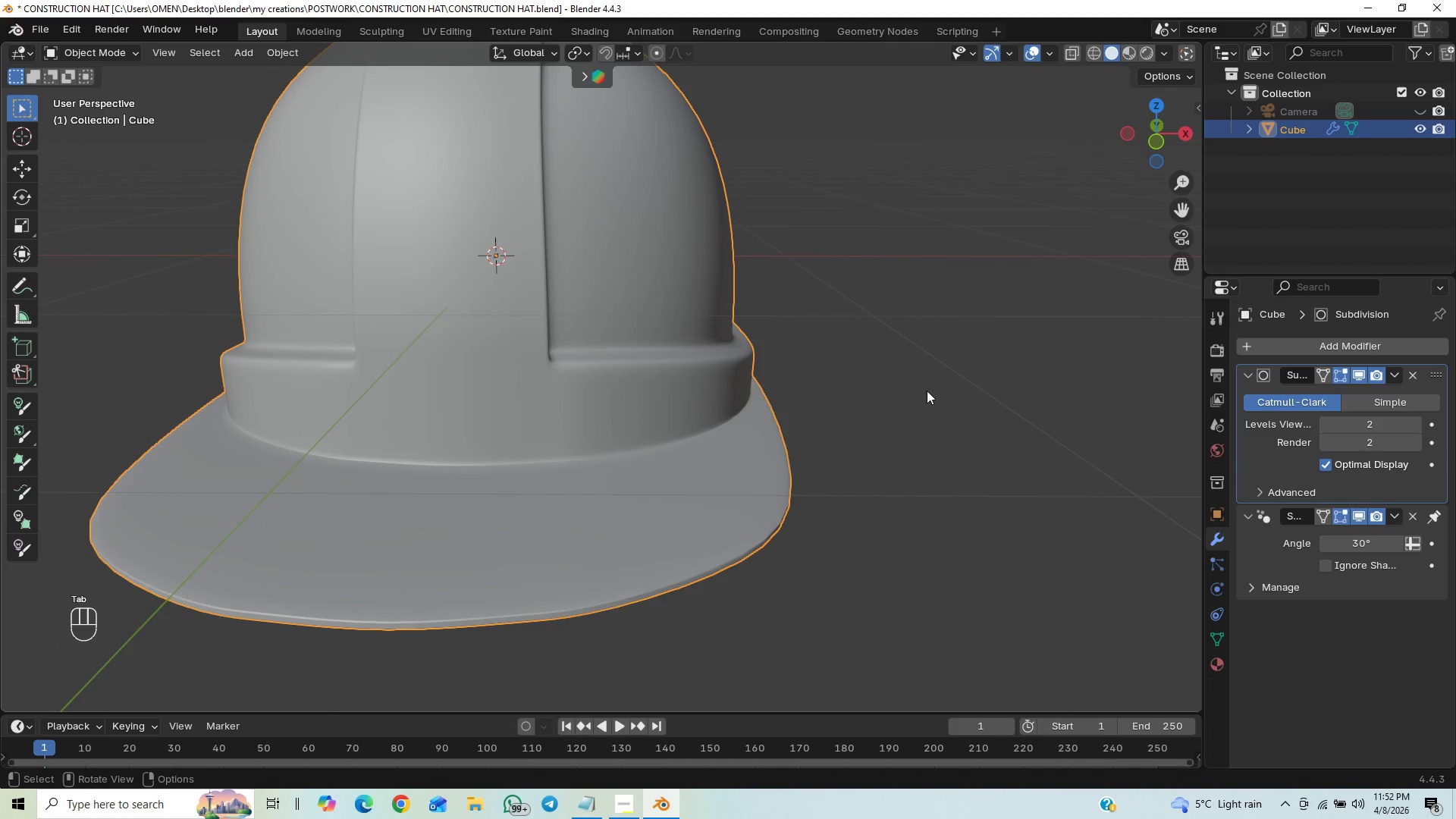 
hold_key(key=ControlLeft, duration=0.45)
 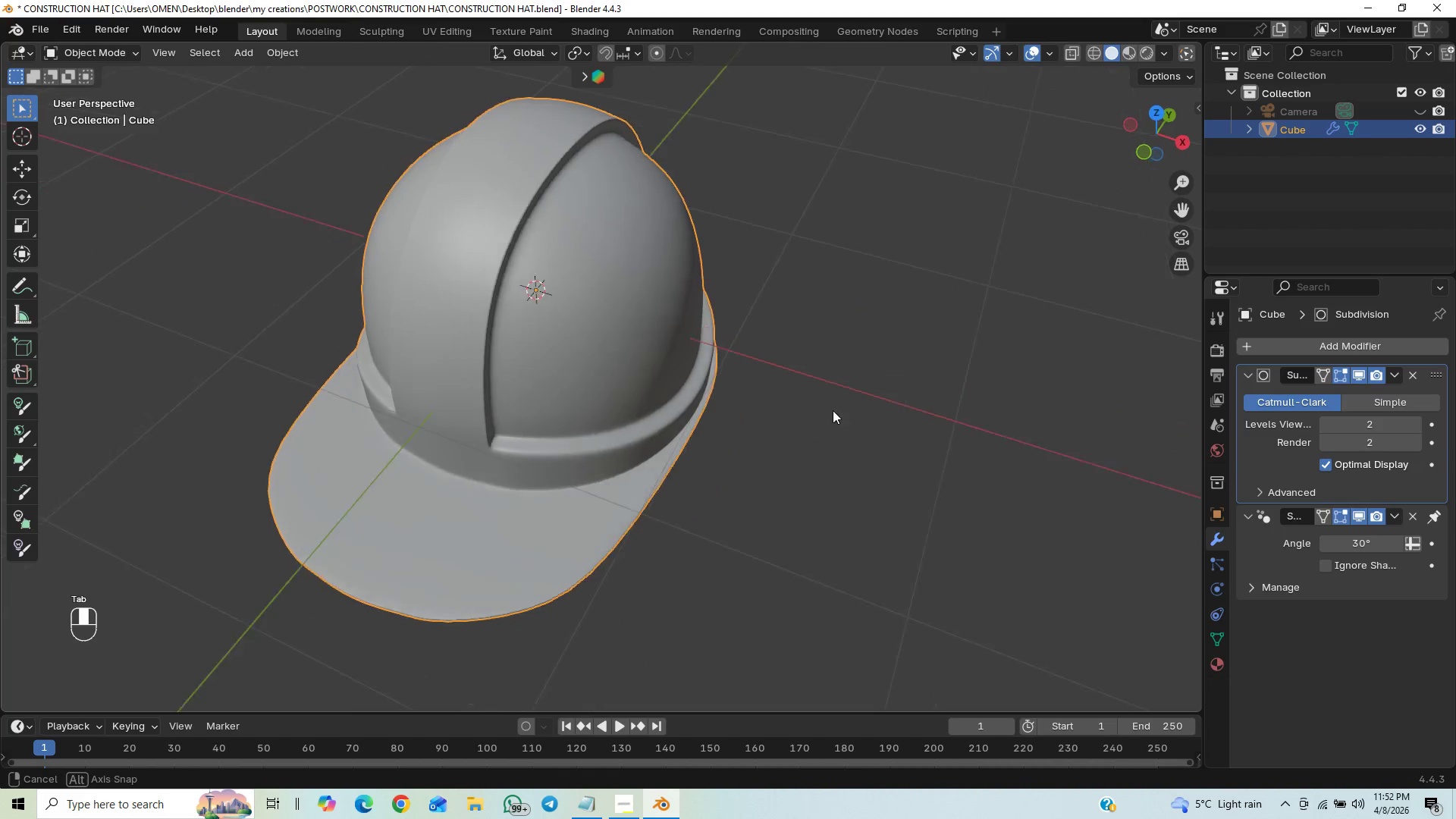 
hold_key(key=ControlLeft, duration=0.66)
 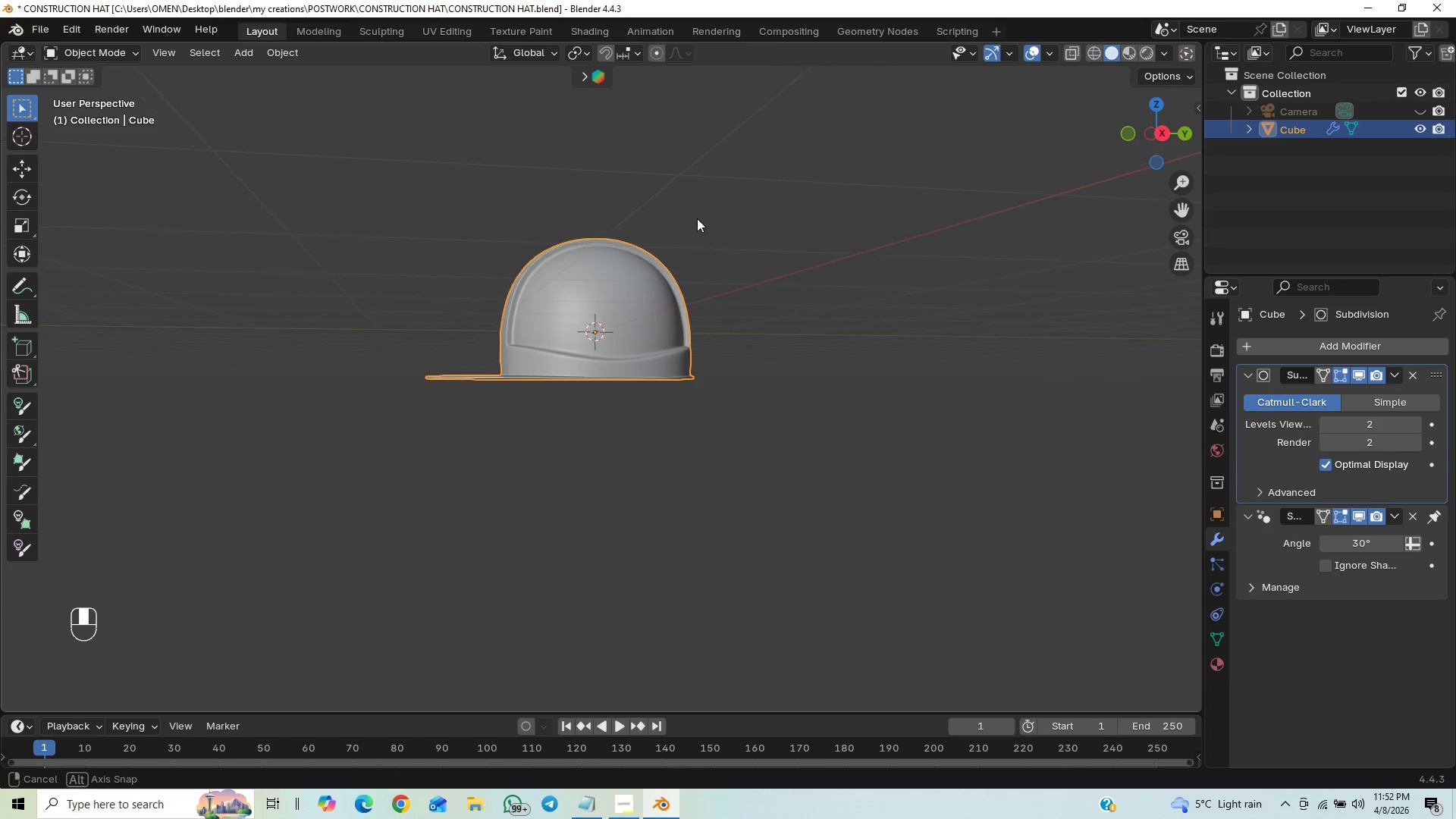 
key(Control+S)
 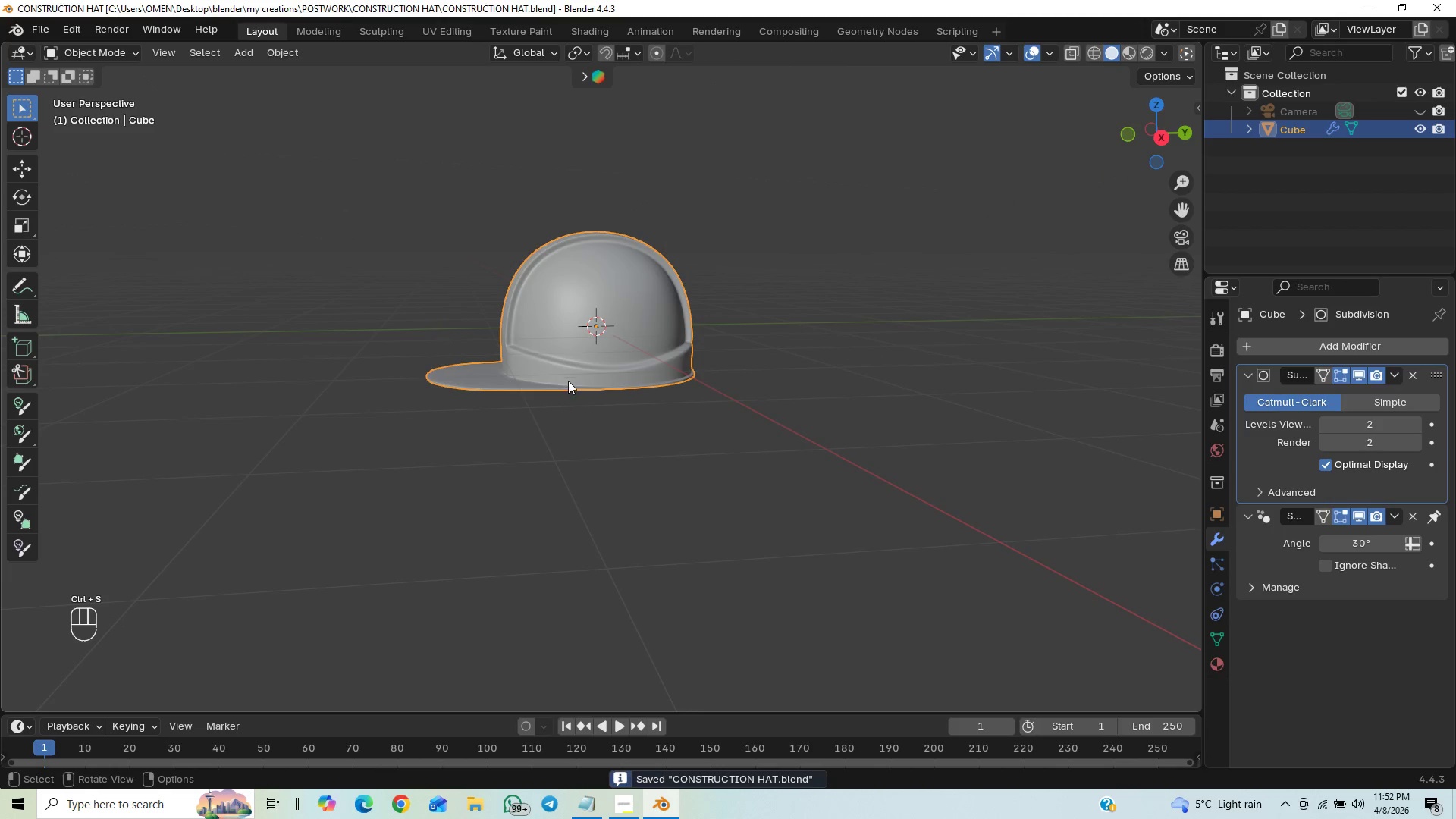 
hold_key(key=ControlLeft, duration=0.38)
 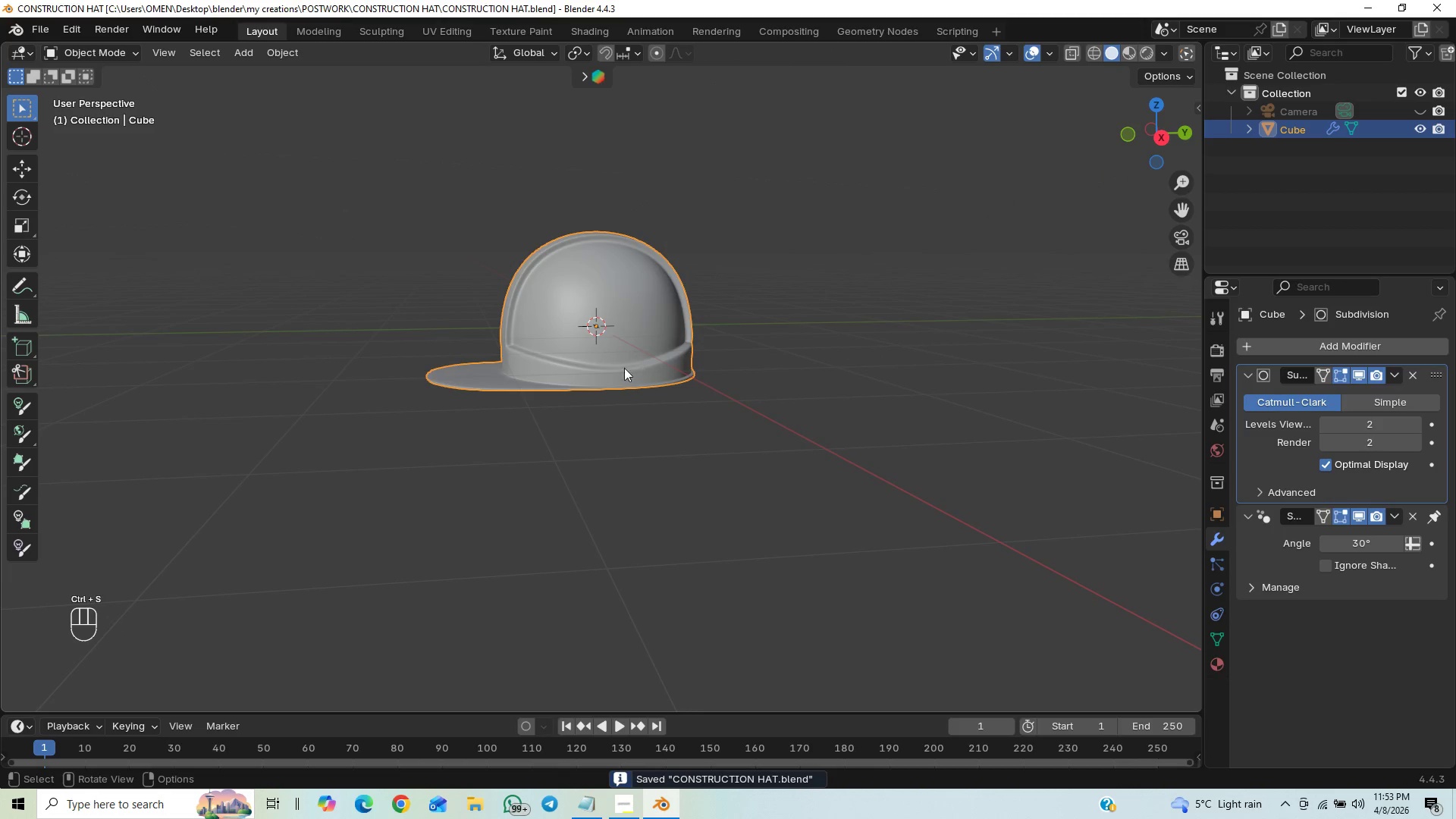 
hold_key(key=ControlLeft, duration=0.5)
 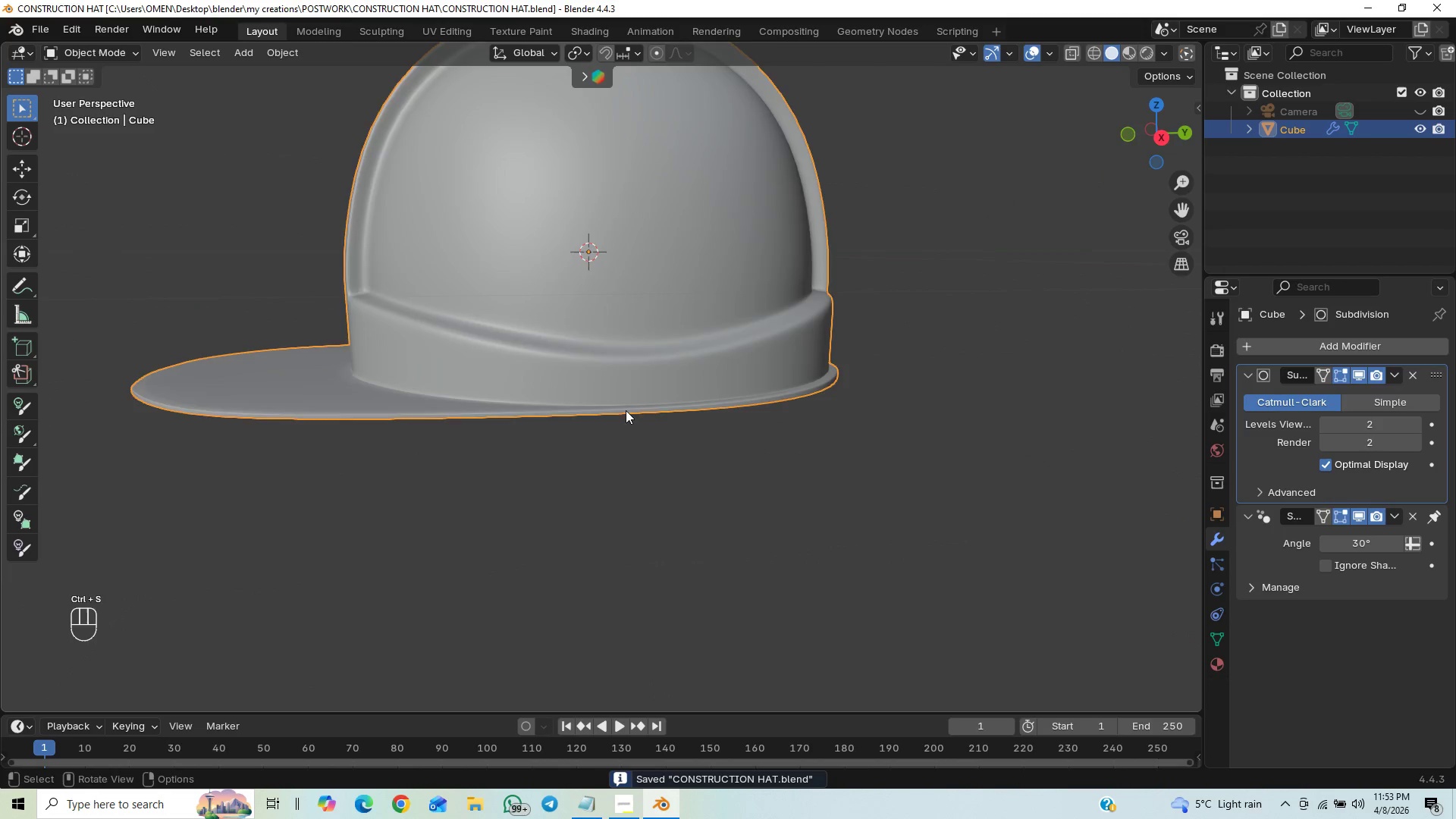 
scroll: coordinate [626, 410], scroll_direction: up, amount: 3.0
 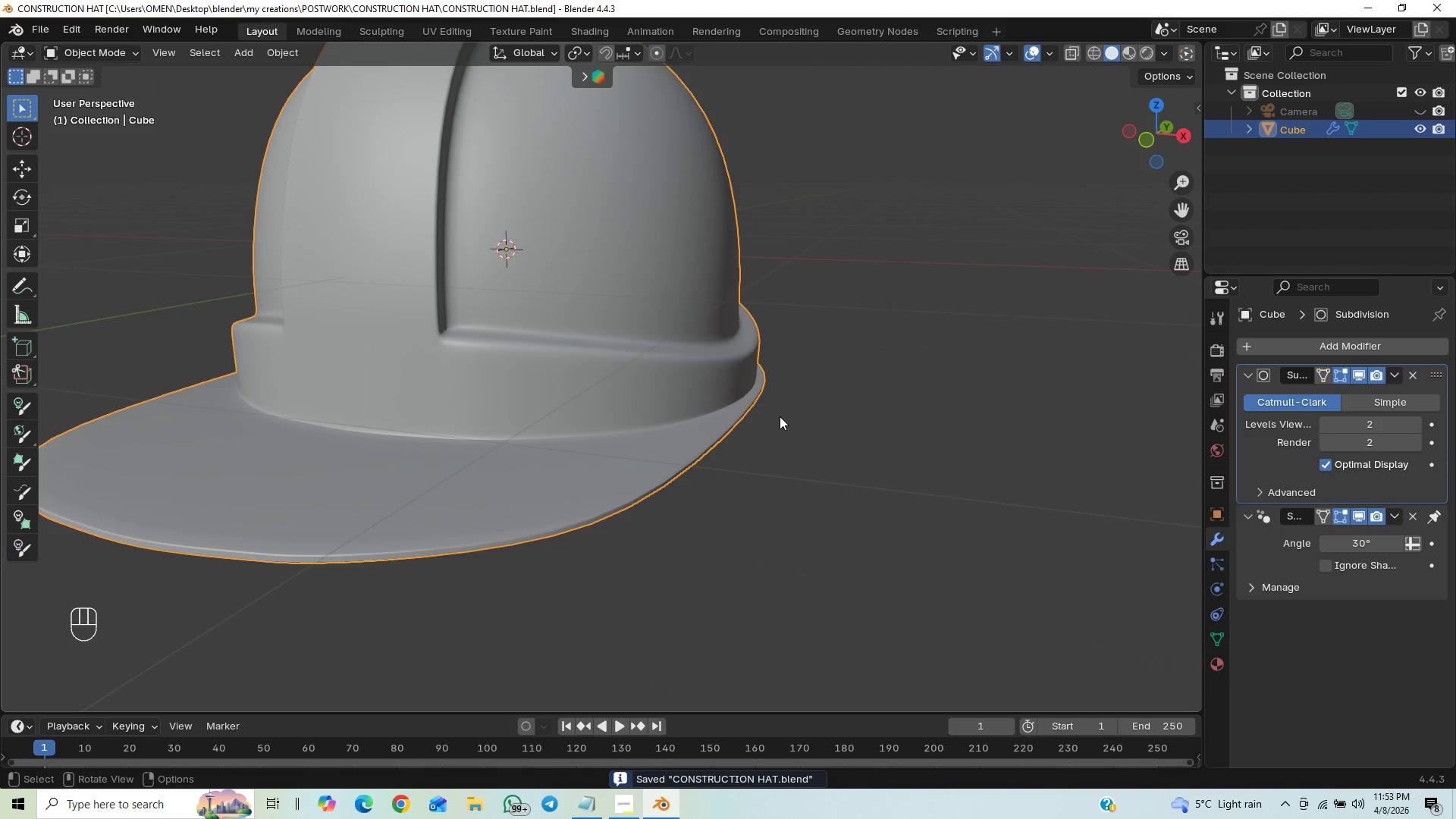 
key(Shift+ShiftLeft)
 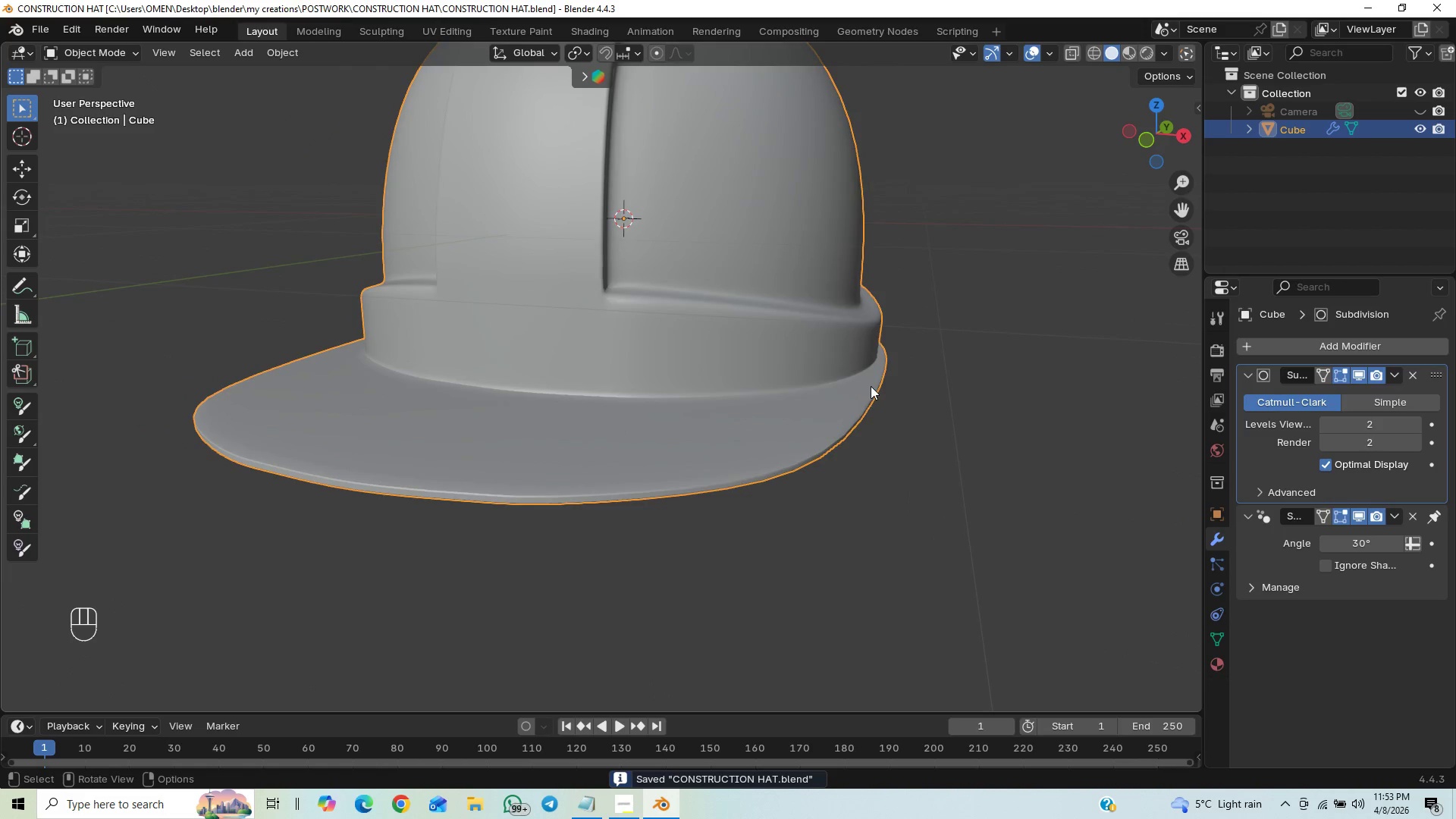 
key(Tab)
 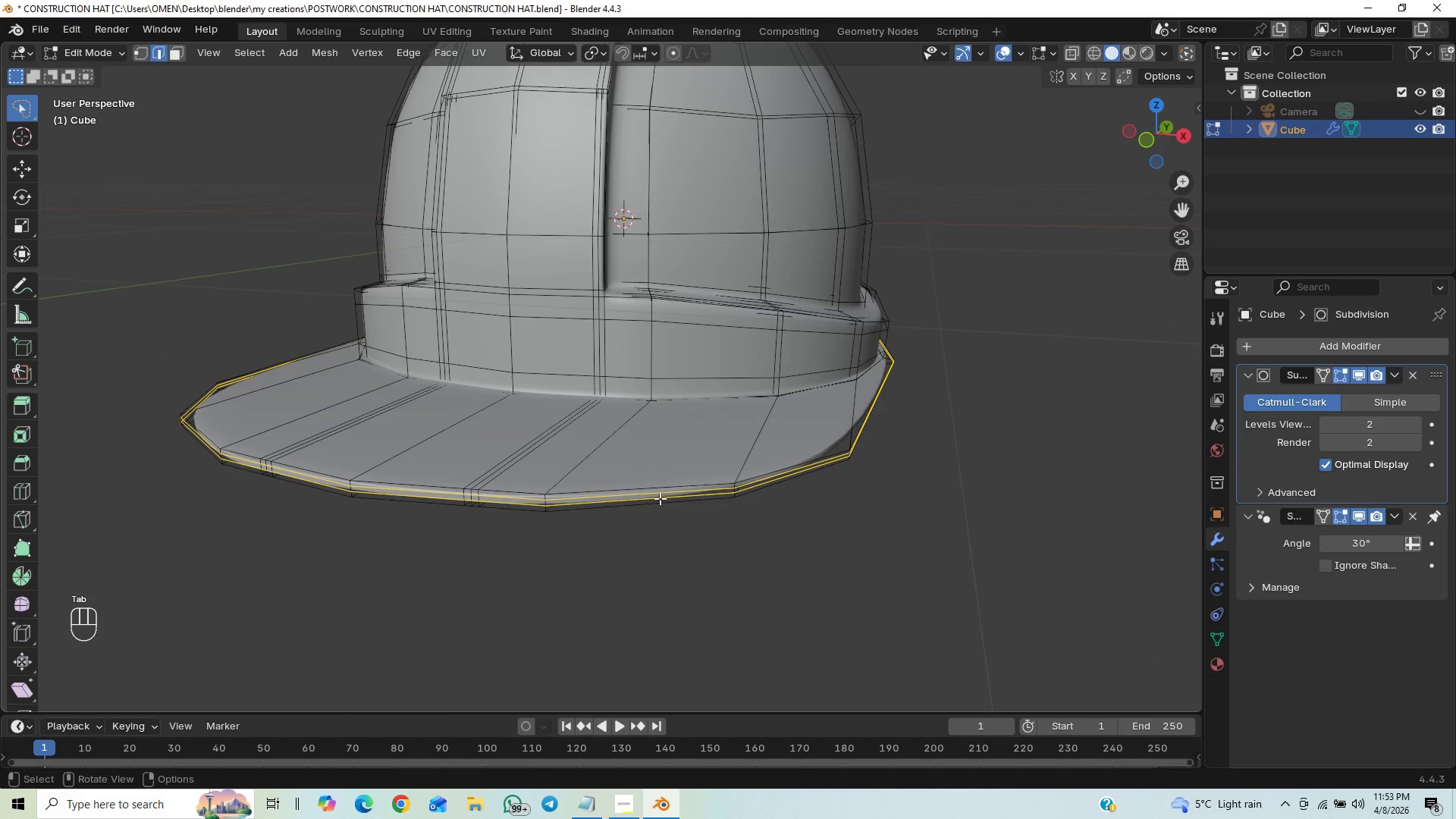 
left_click([661, 494])
 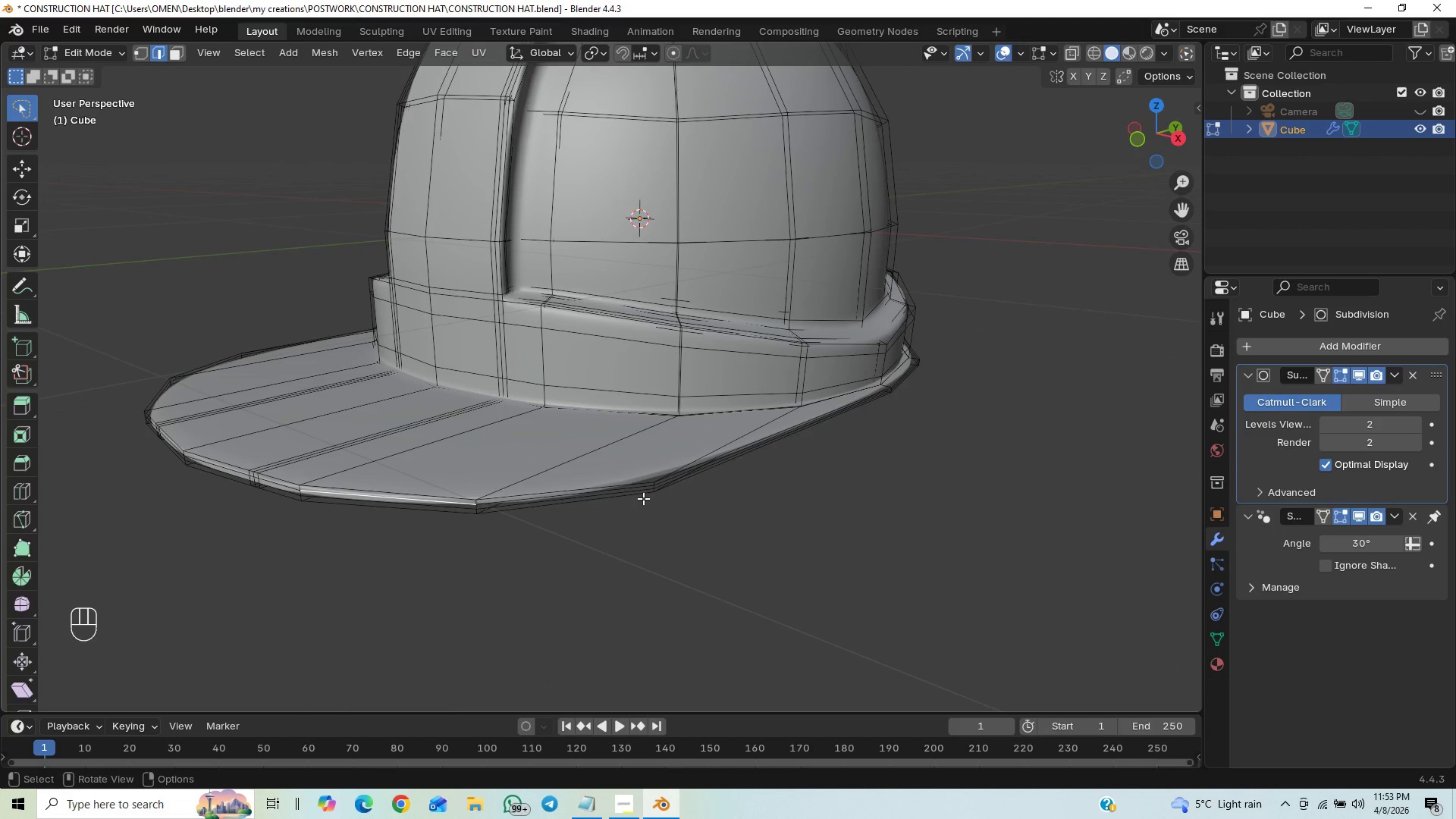 
left_click_drag(start_coordinate=[631, 485], to_coordinate=[553, 544])
 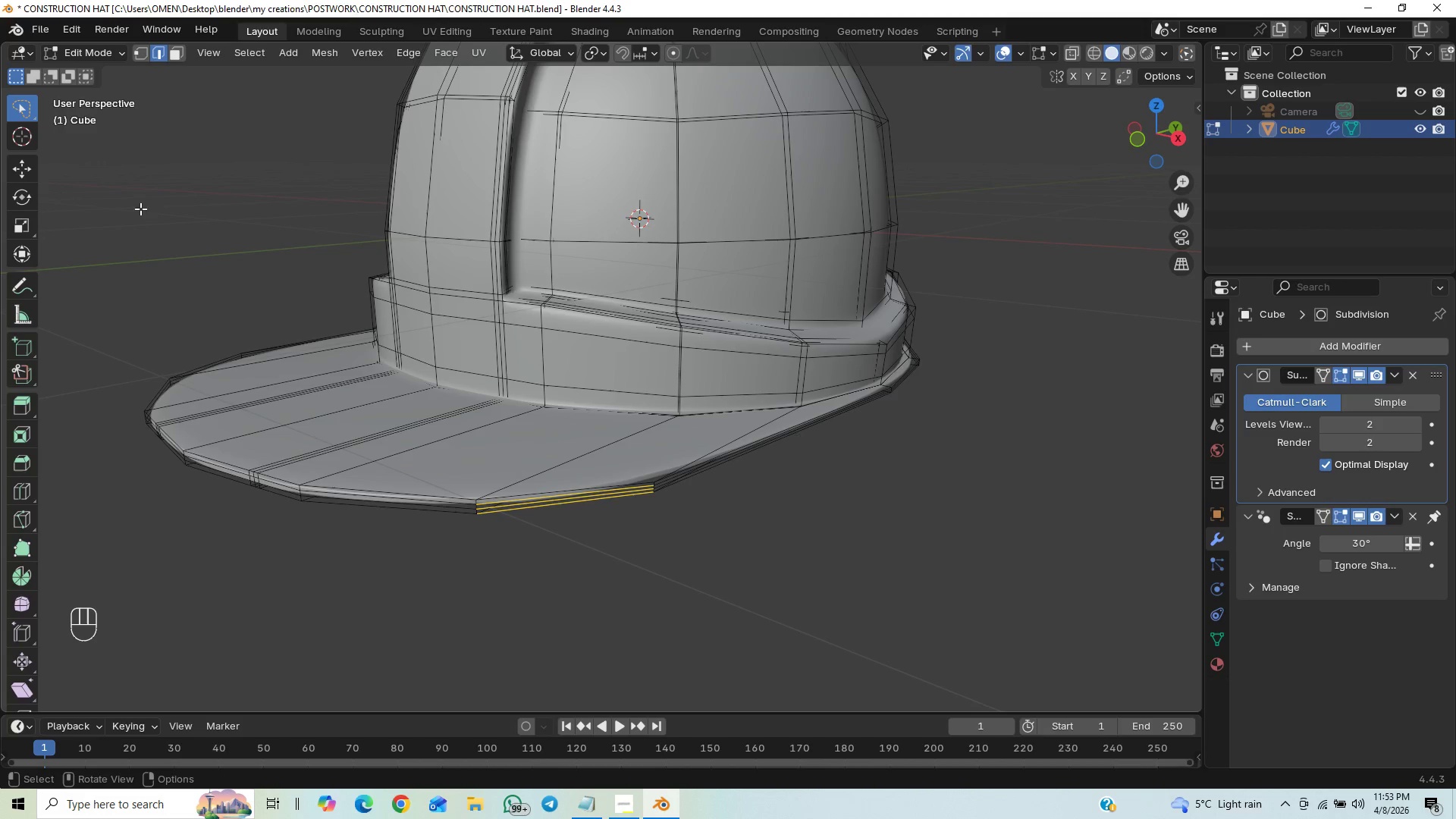 
left_click_drag(start_coordinate=[19, 110], to_coordinate=[69, 148])
 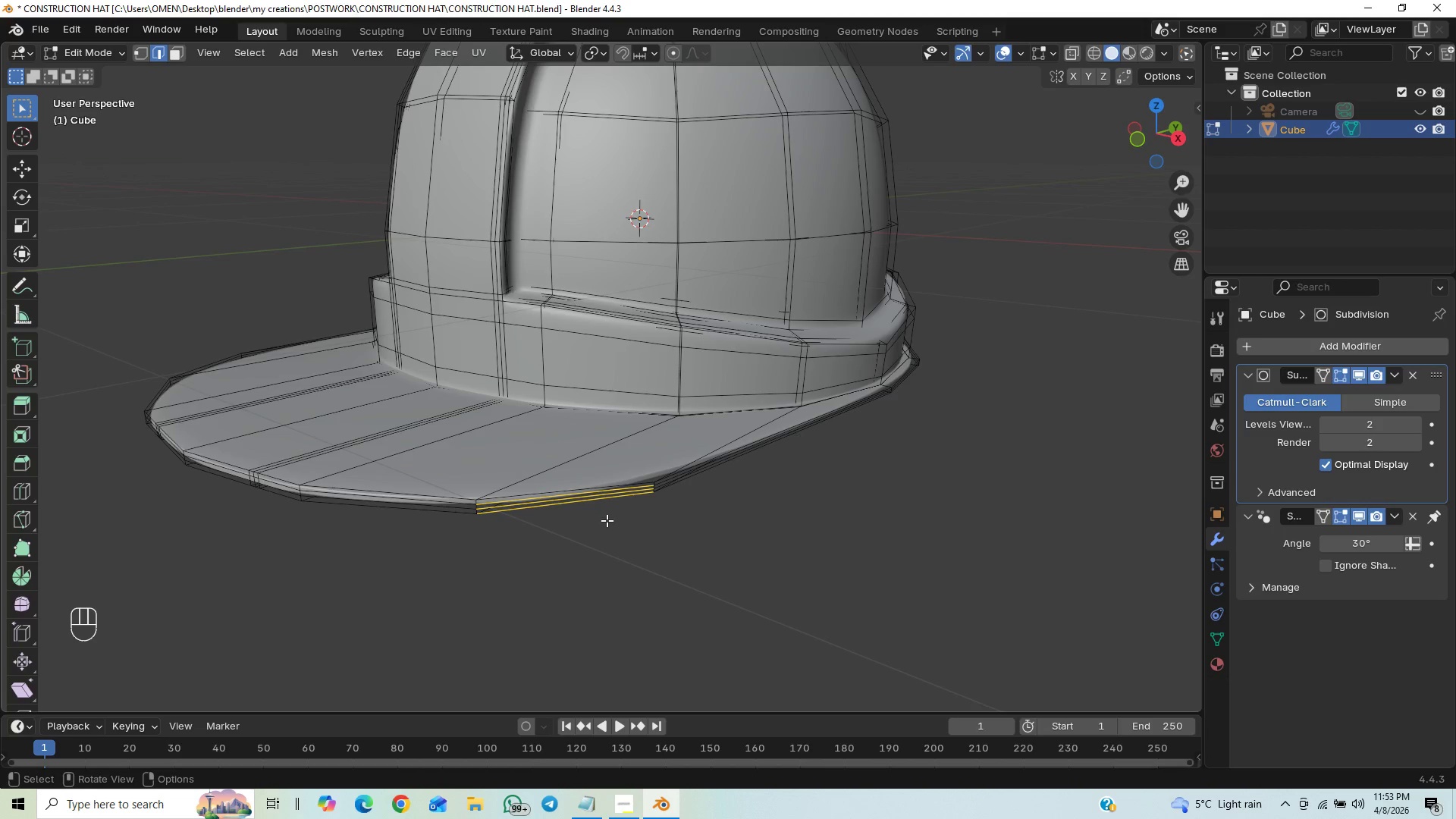 
key(End)
 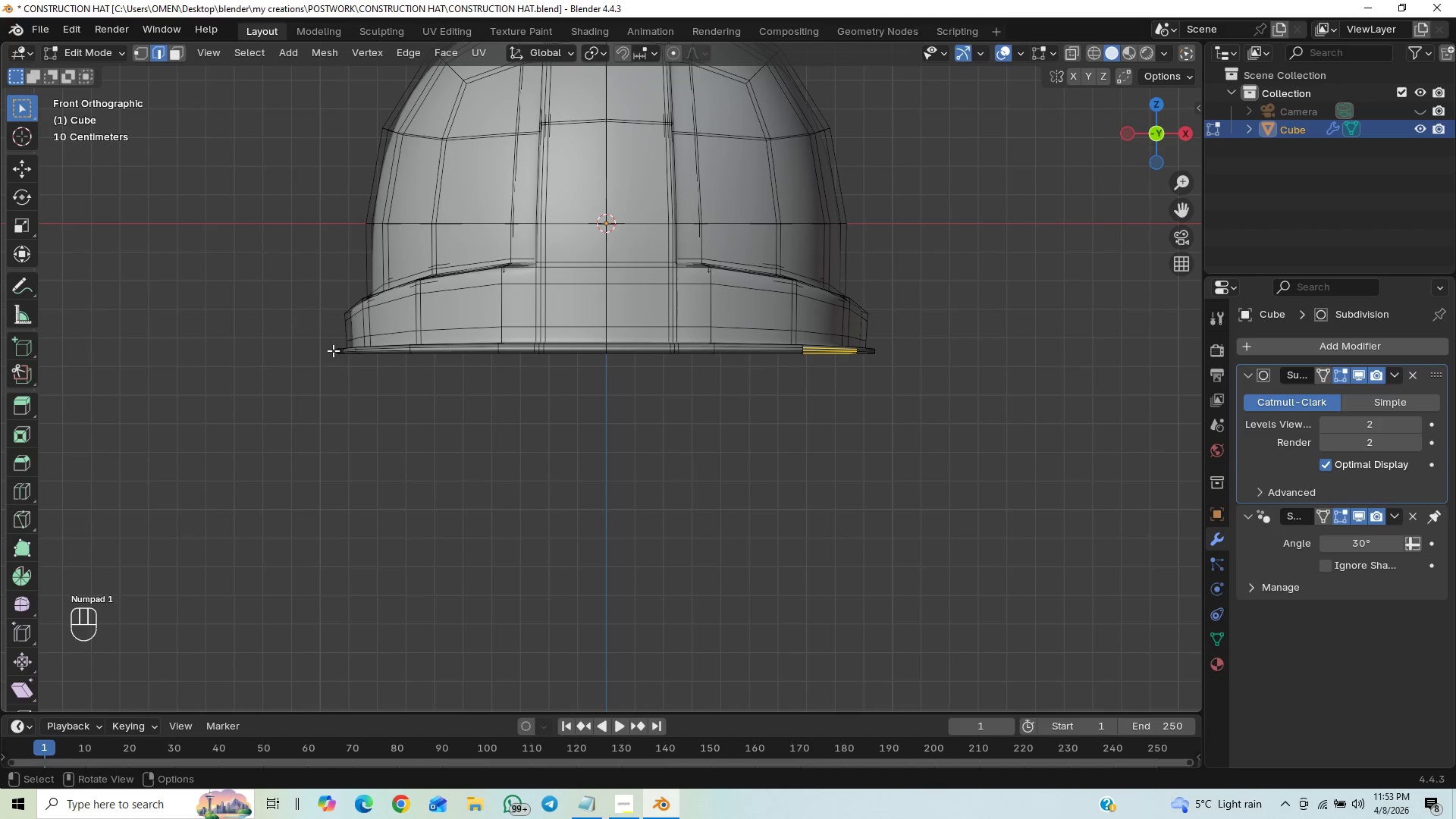 
left_click_drag(start_coordinate=[329, 346], to_coordinate=[919, 439])
 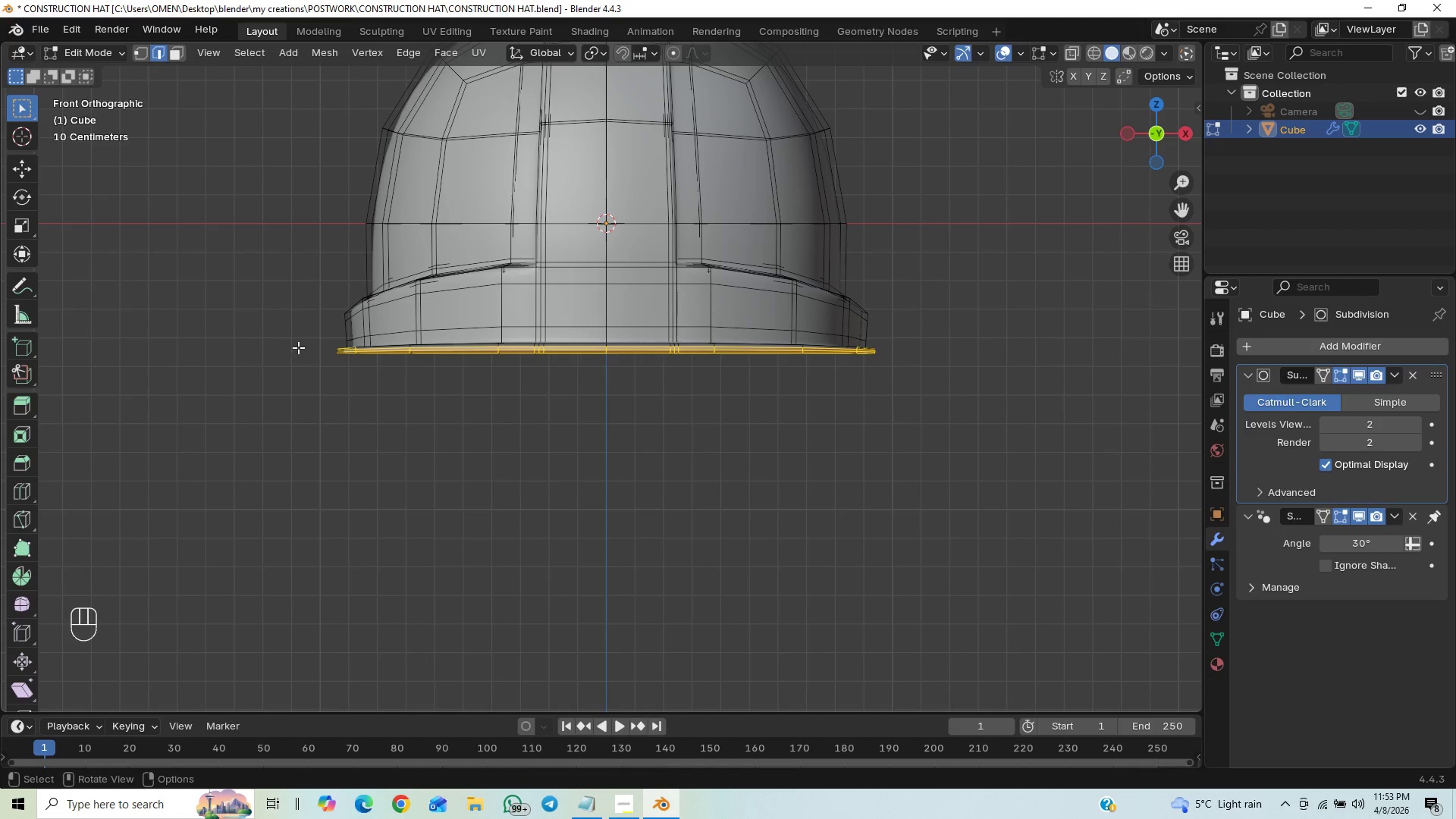 
left_click_drag(start_coordinate=[311, 340], to_coordinate=[1042, 411])
 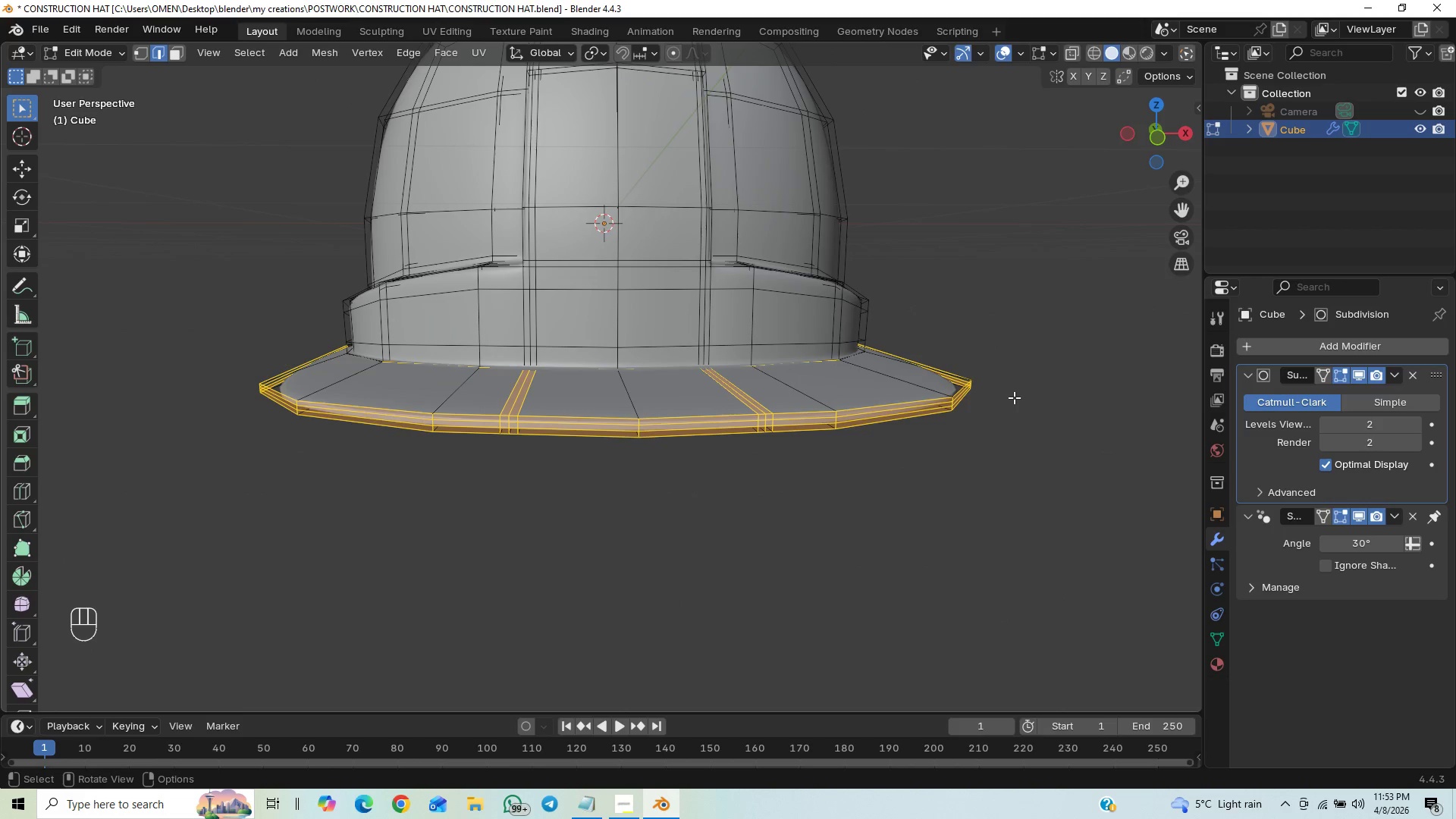 
key(G)
 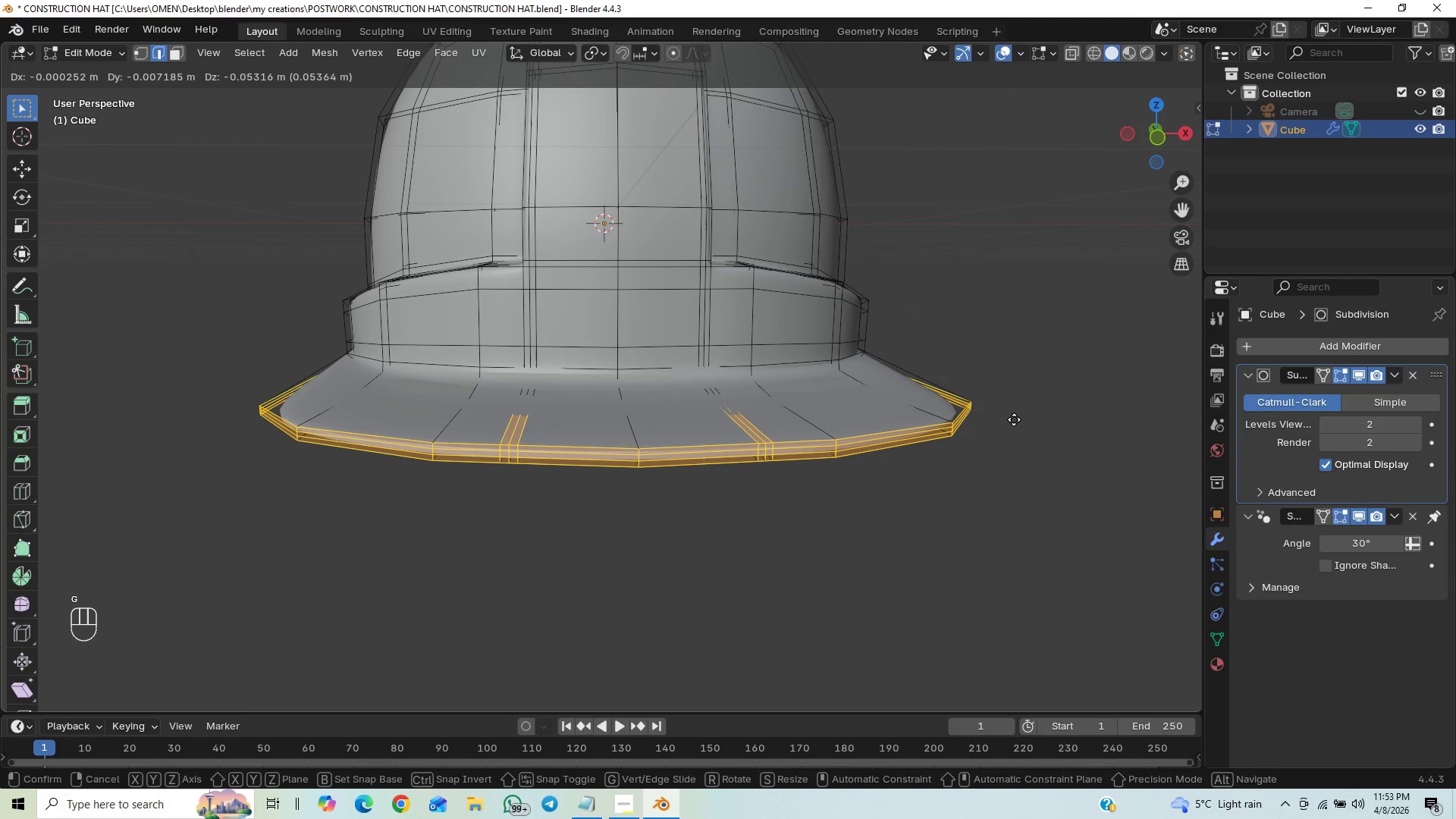 
key(Z)
 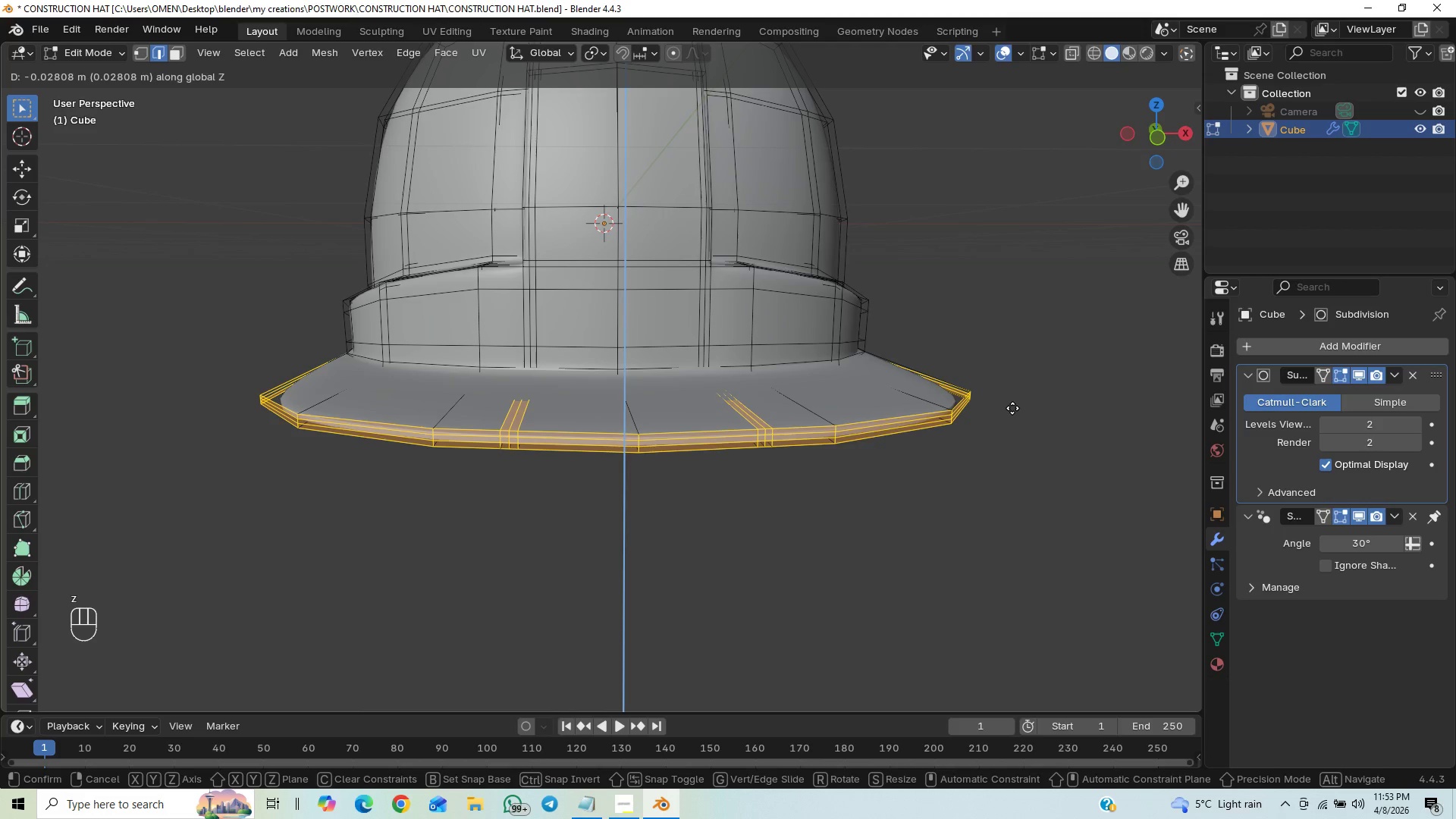 
left_click([1006, 412])
 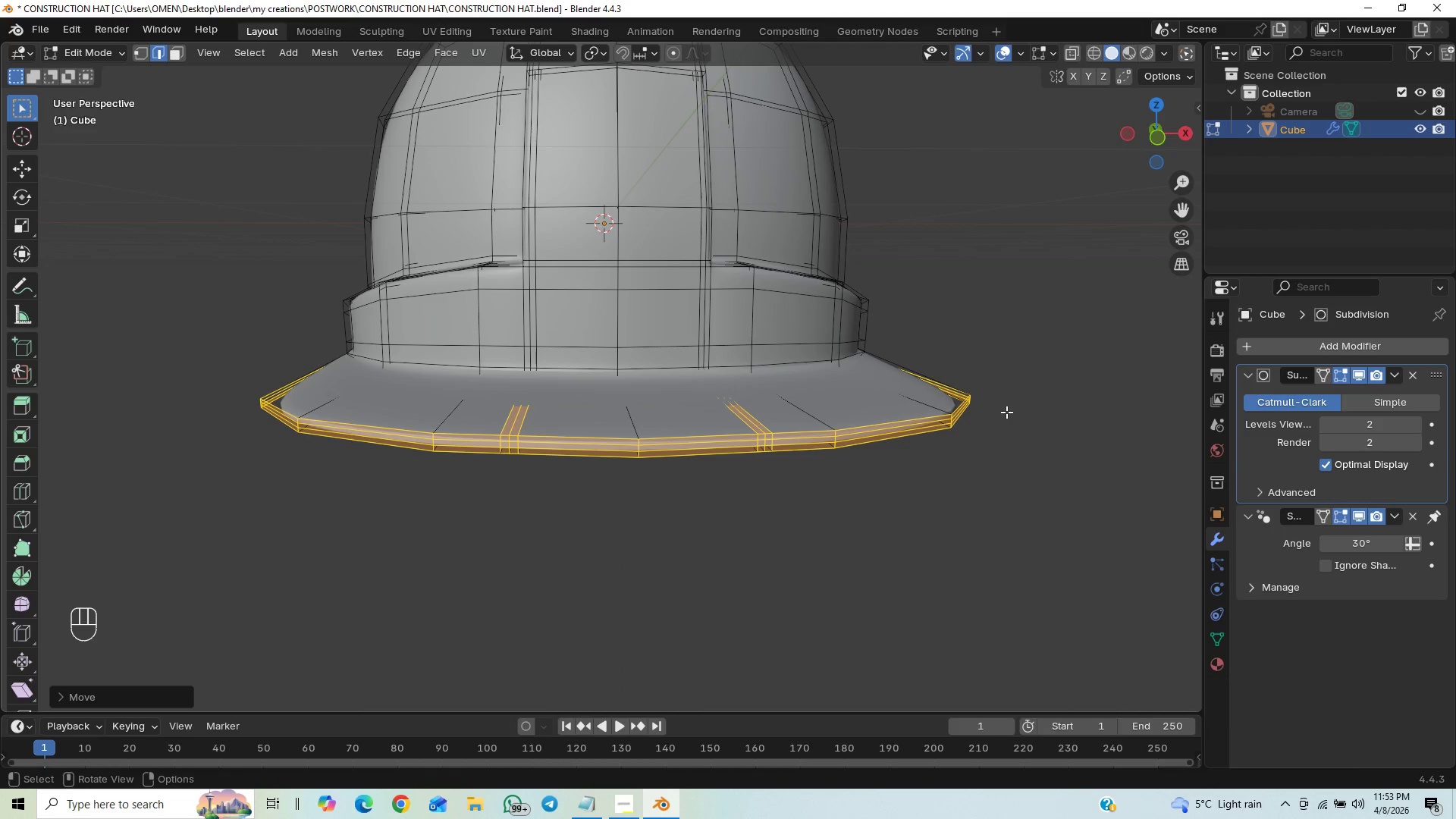 
key(Tab)
 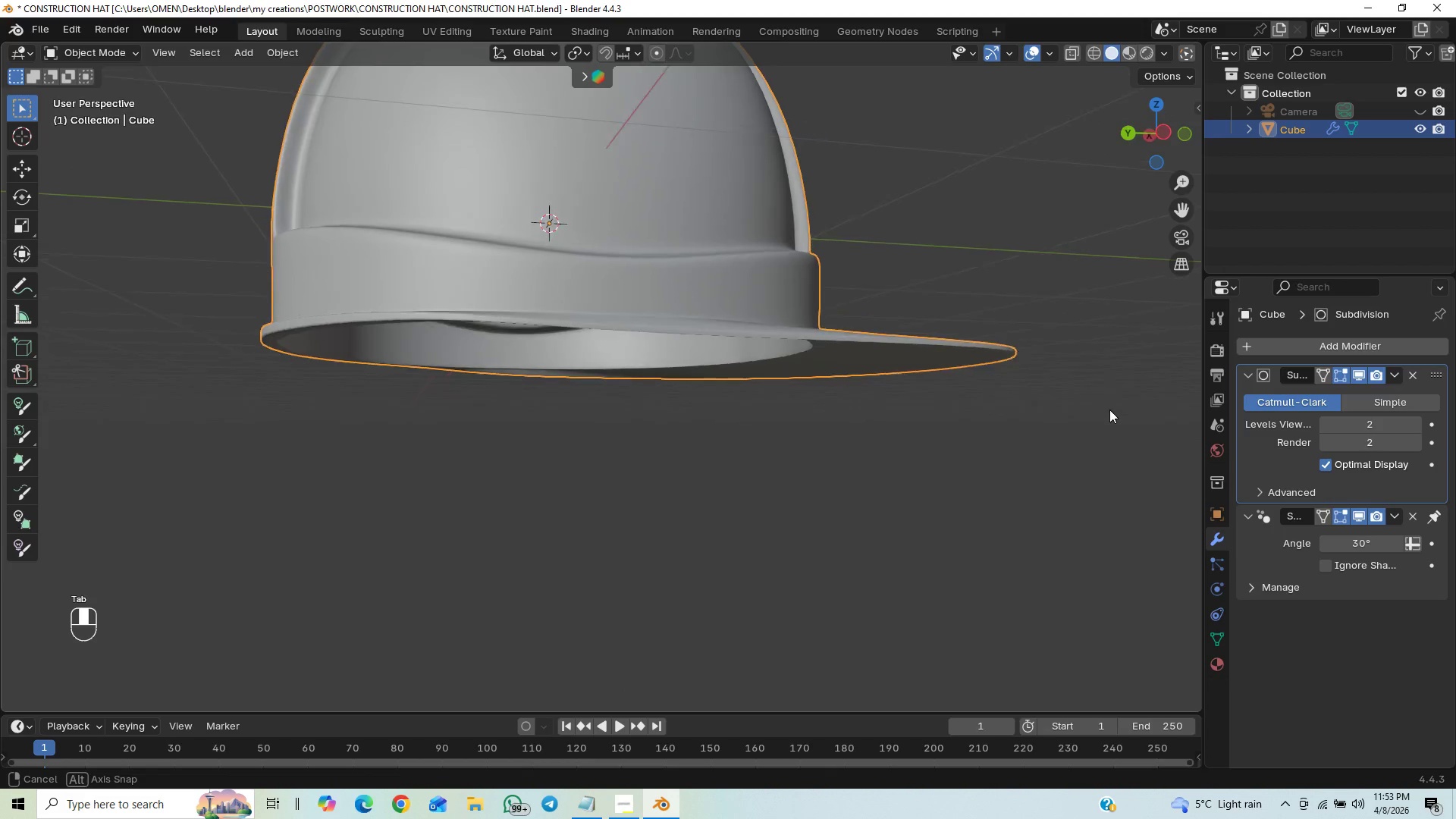 
hold_key(key=ControlLeft, duration=1.23)
 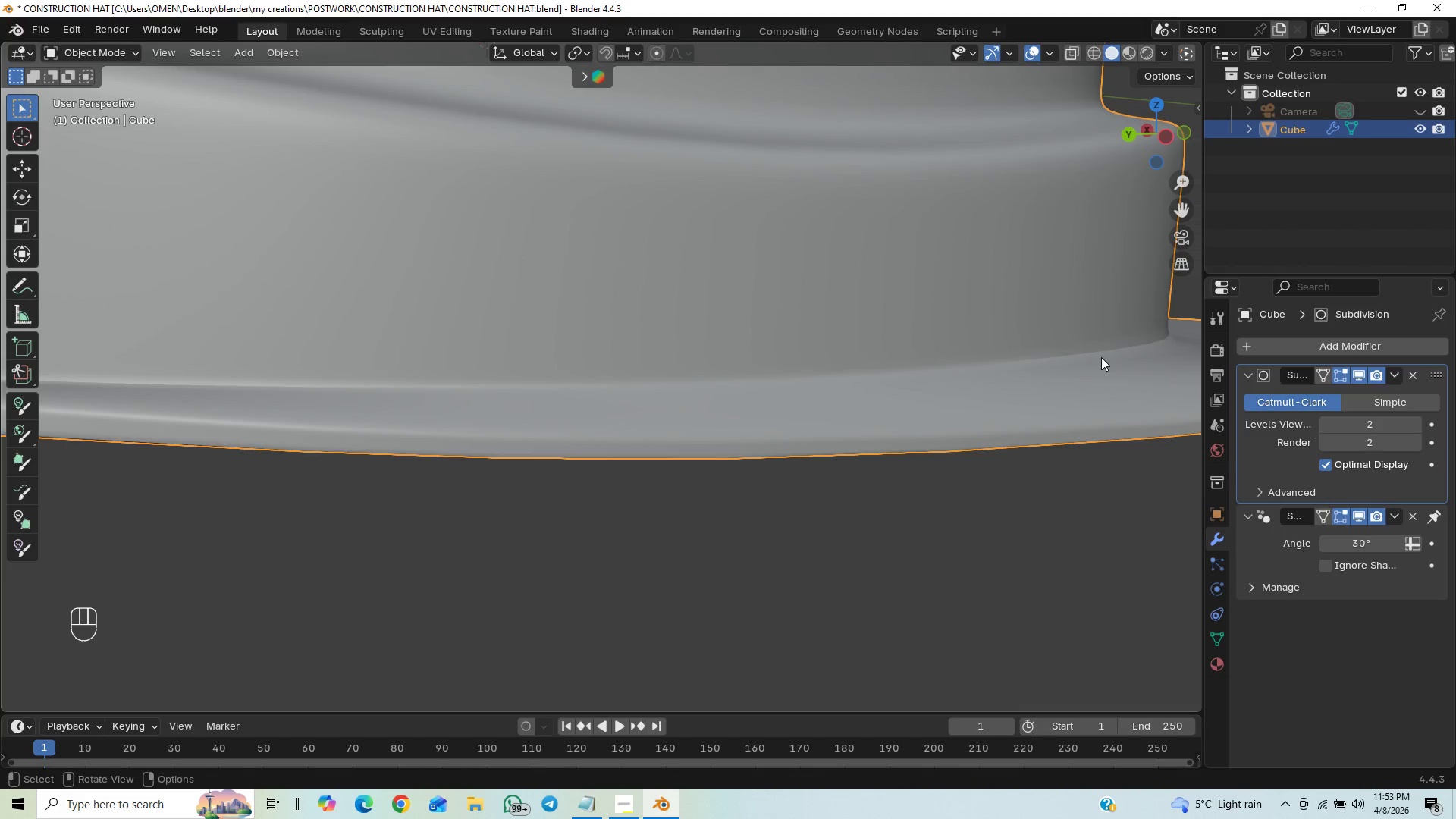 
hold_key(key=ControlLeft, duration=0.86)
 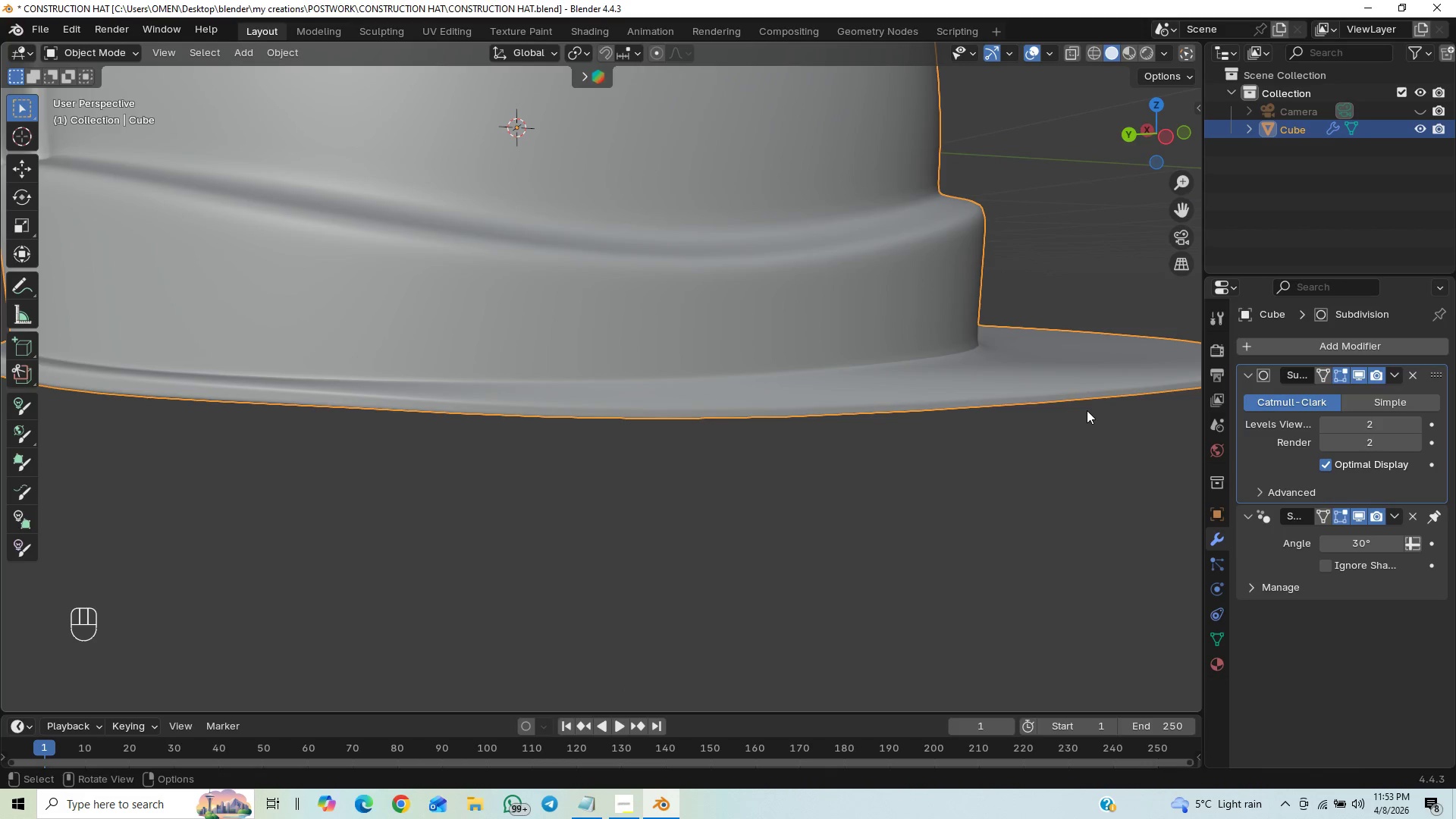 
hold_key(key=ControlLeft, duration=0.36)
scroll: coordinate [1078, 444], scroll_direction: up, amount: 1.0
 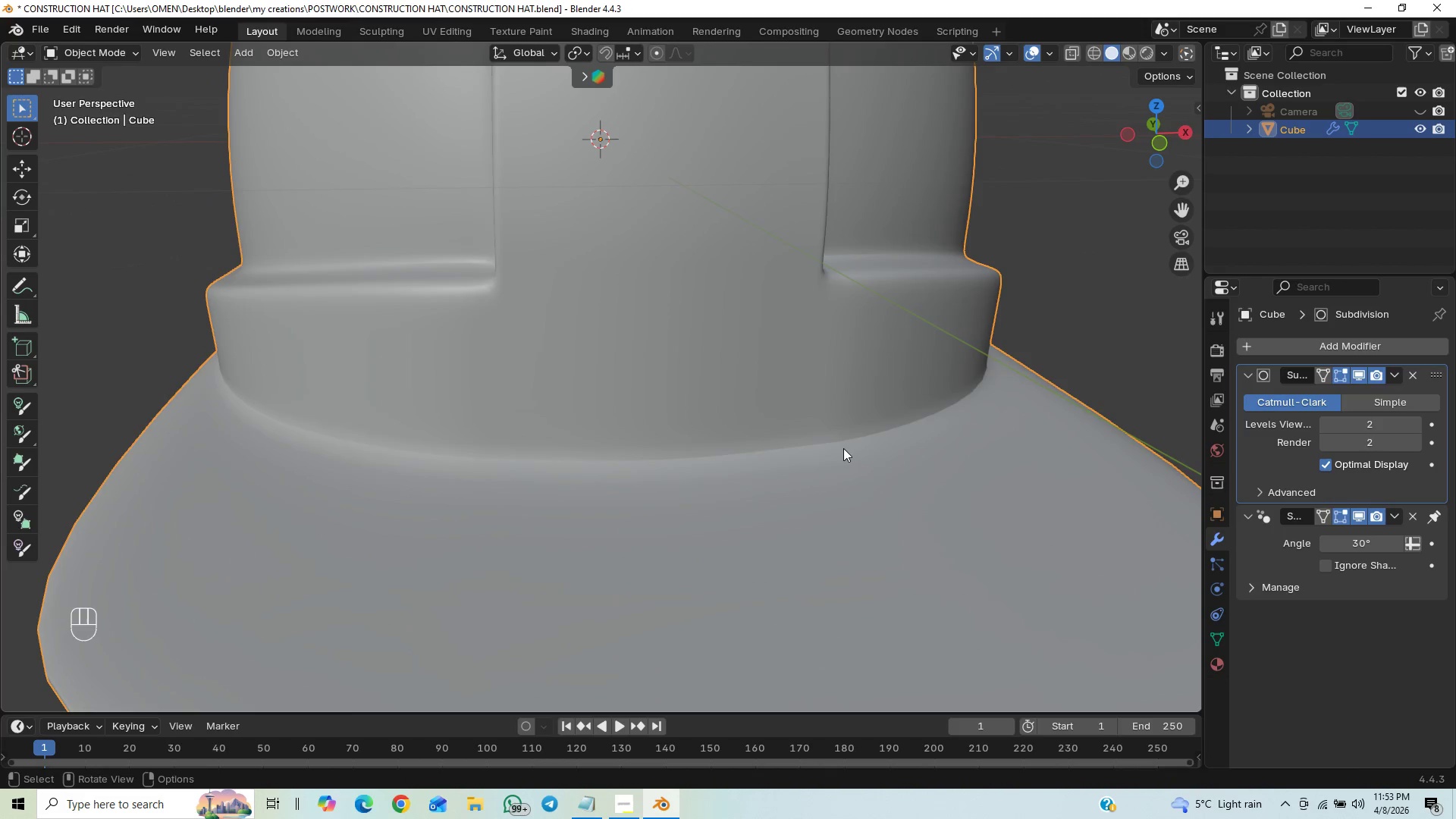 
hold_key(key=ControlLeft, duration=0.52)
 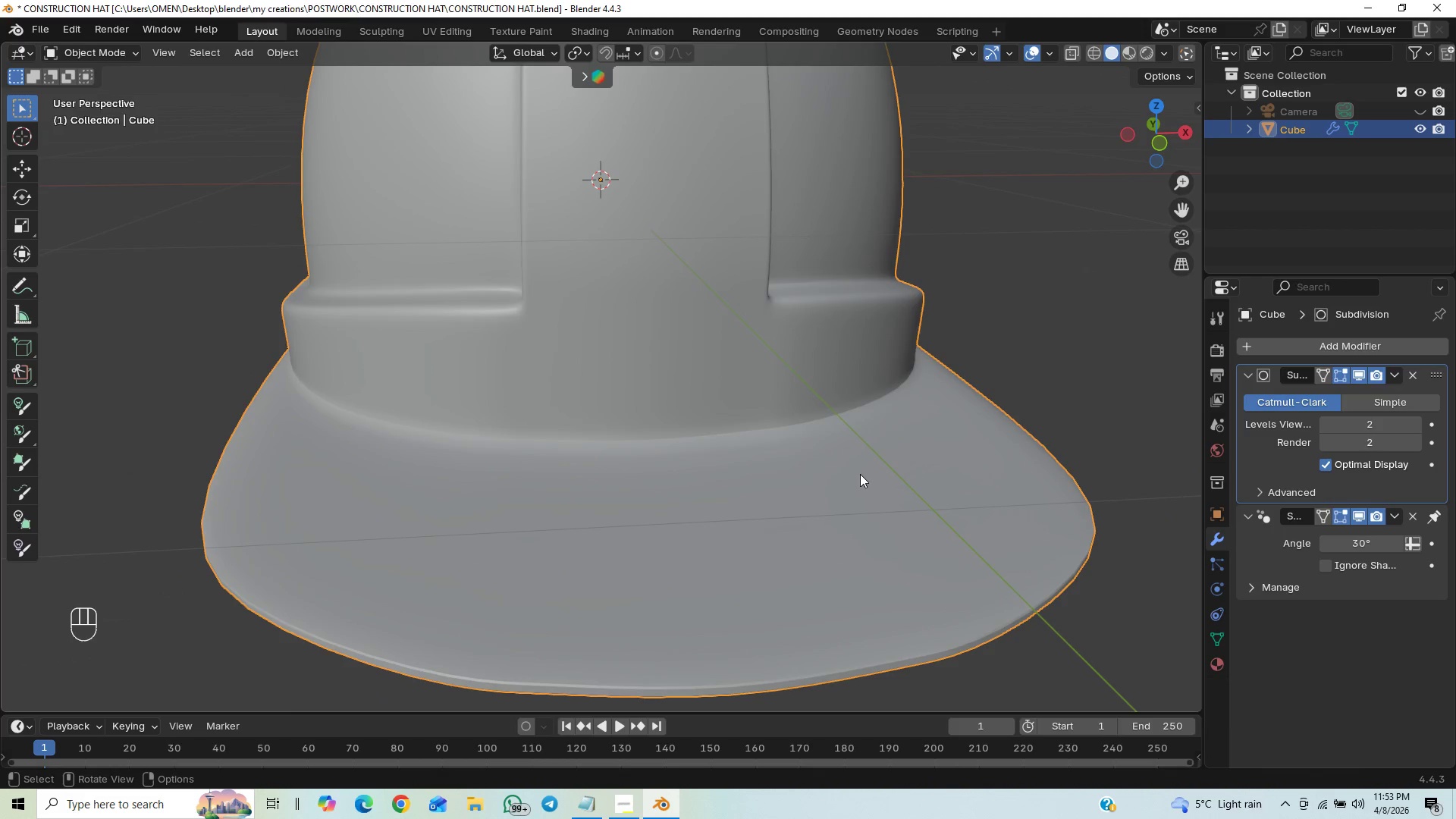 
key(Tab)
 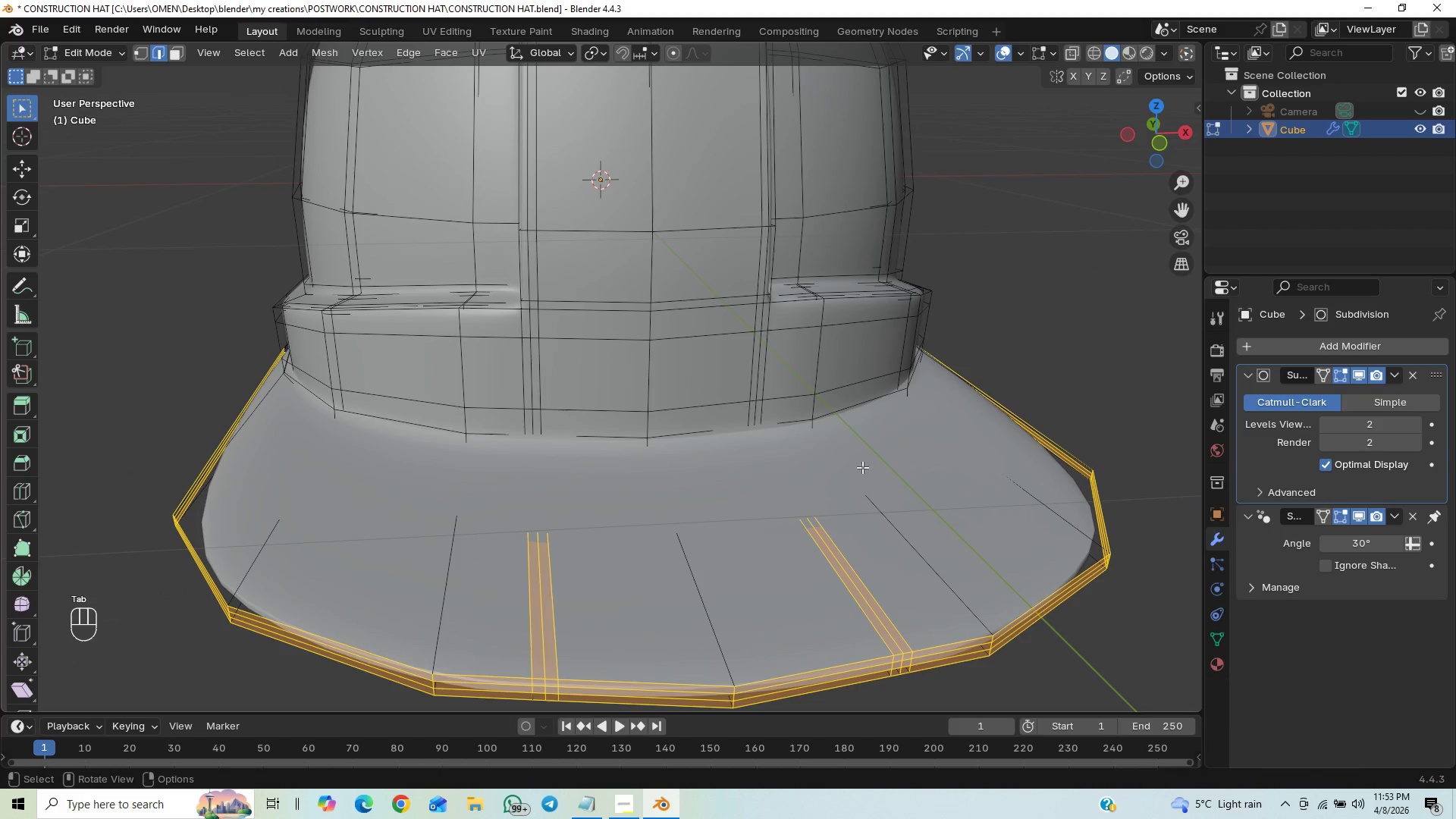 
hold_key(key=ControlLeft, duration=0.47)
 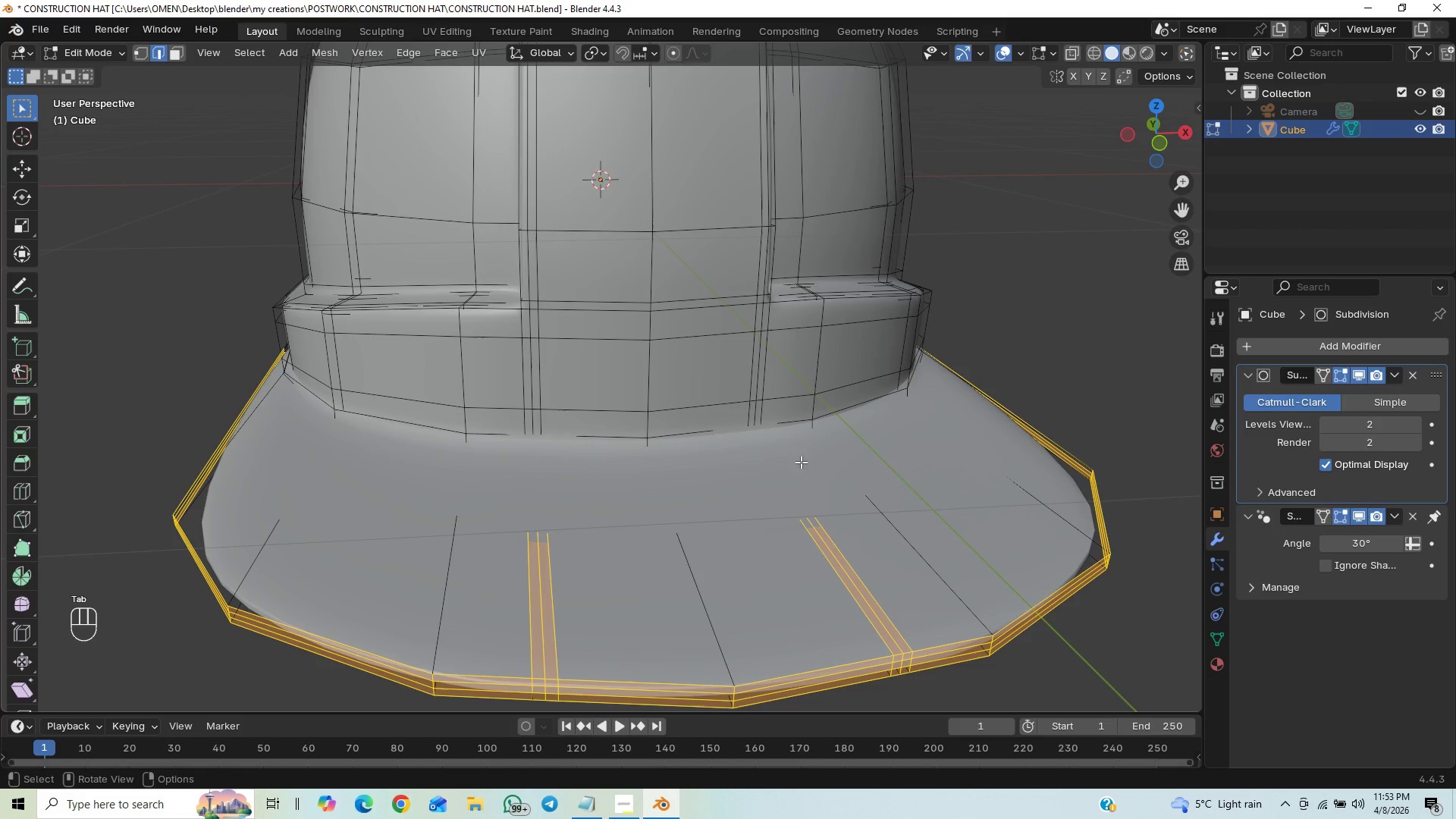 
left_click([769, 470])
 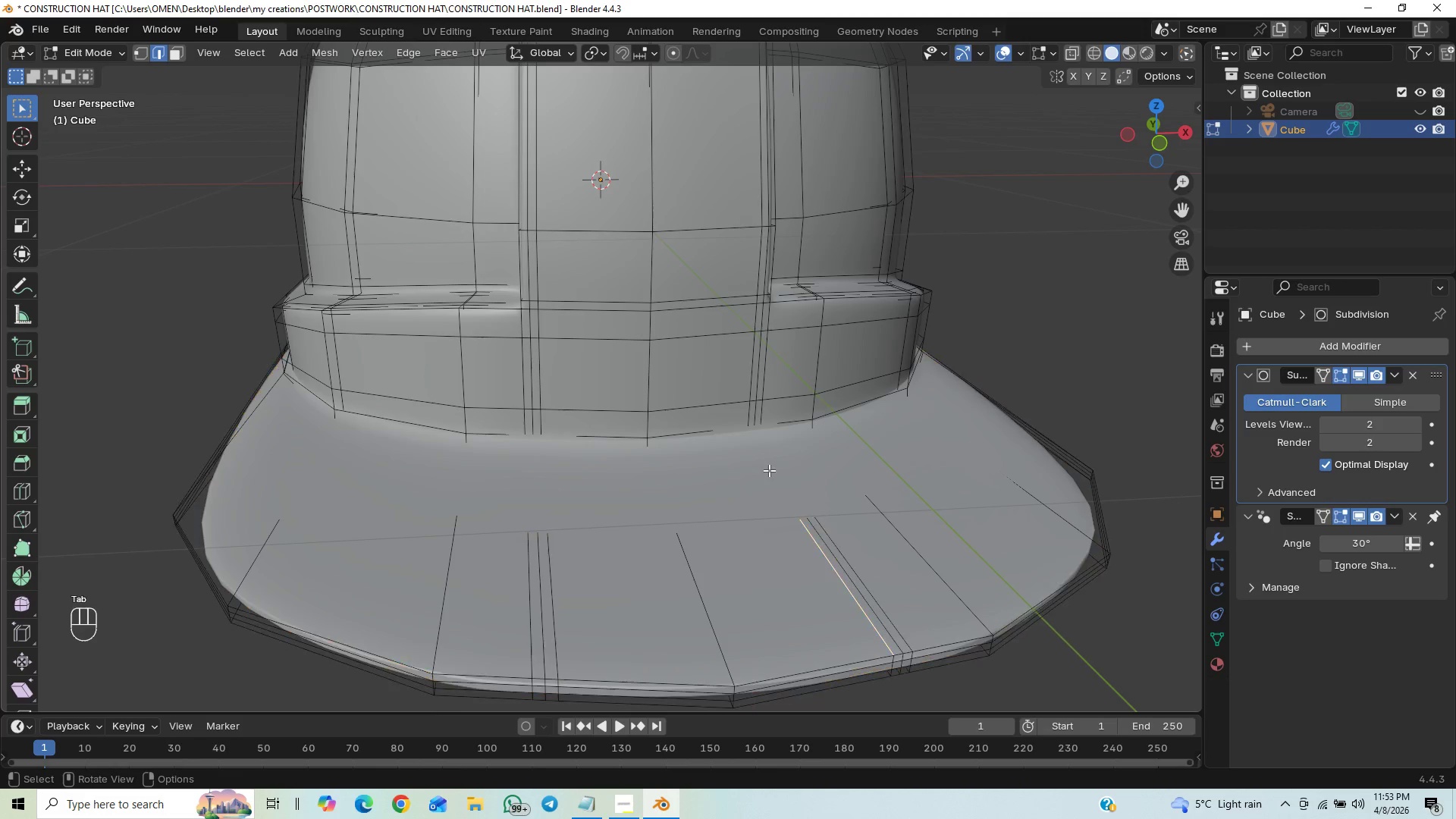 
key(Control+R)
 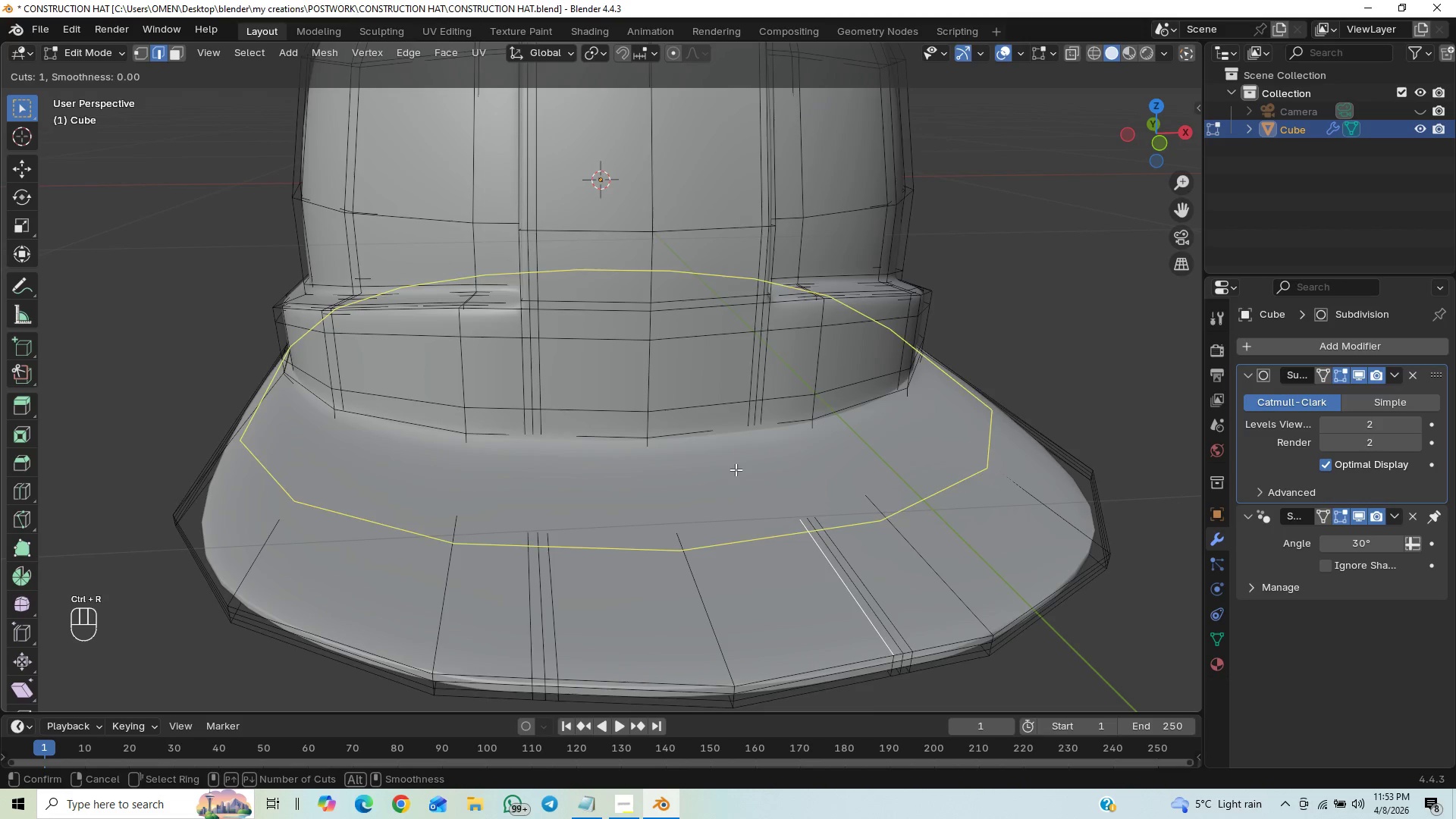 
left_click_drag(start_coordinate=[736, 469], to_coordinate=[733, 437])
 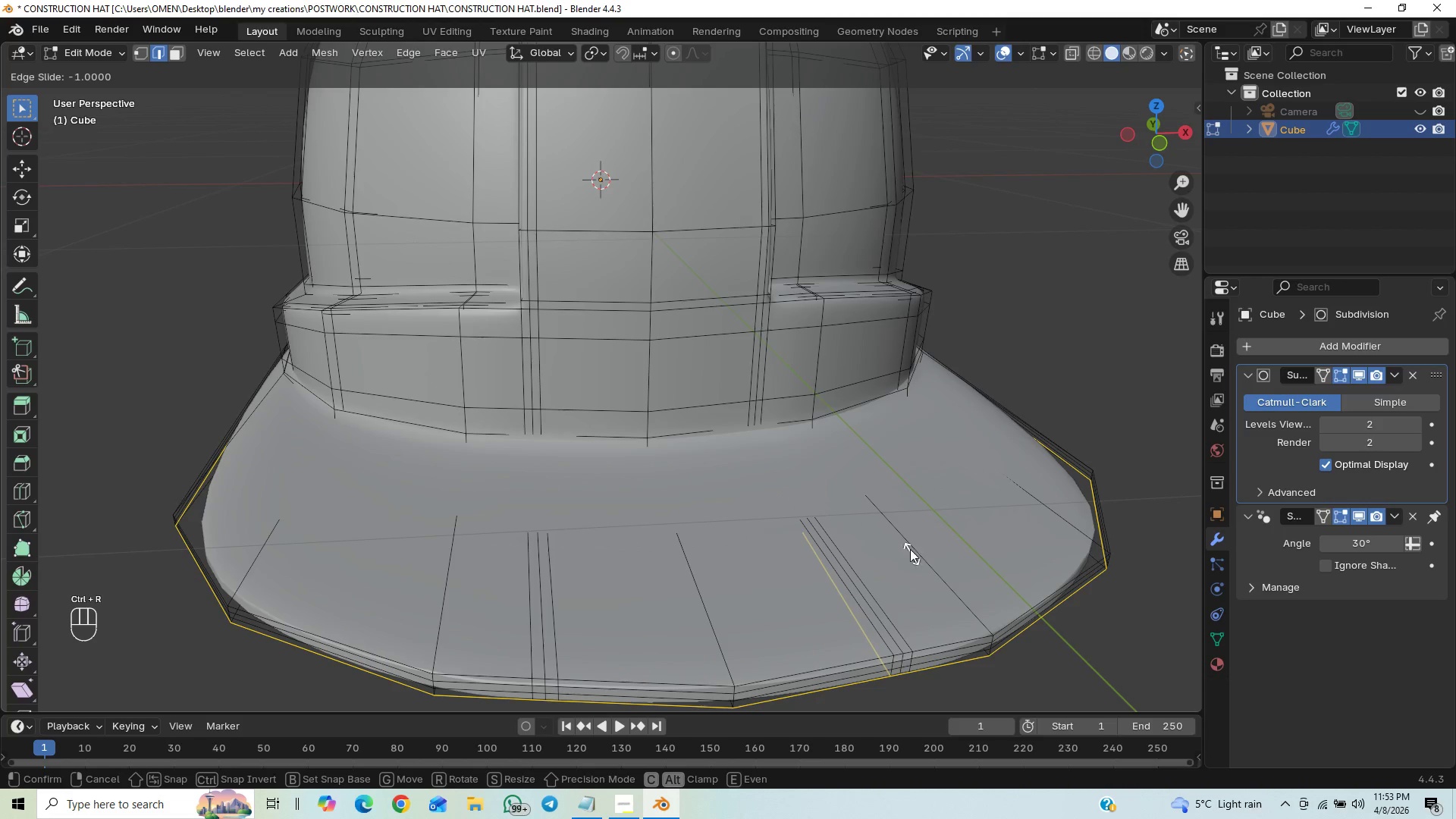 
key(Control+Z)
 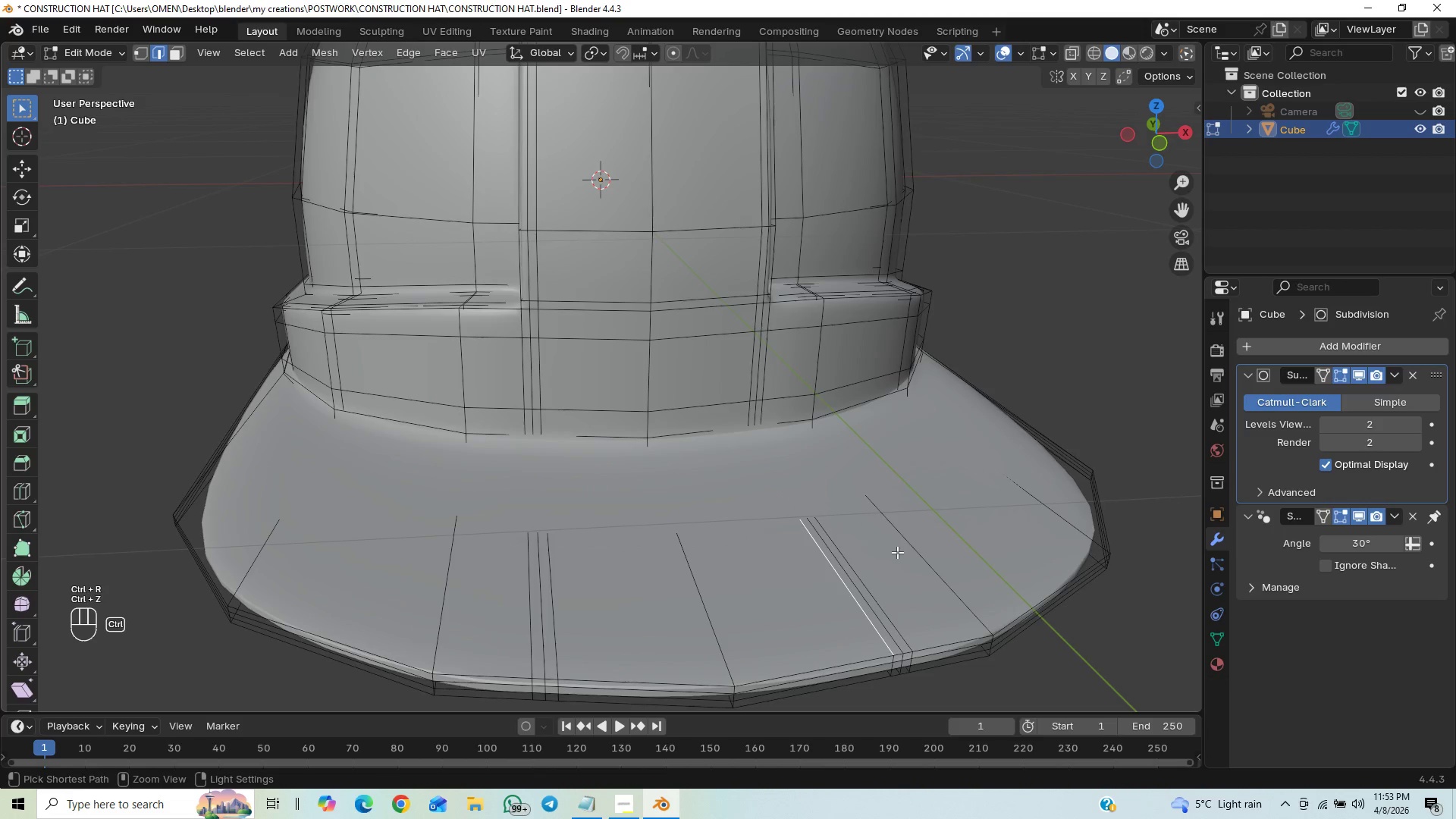 
key(Control+Z)
 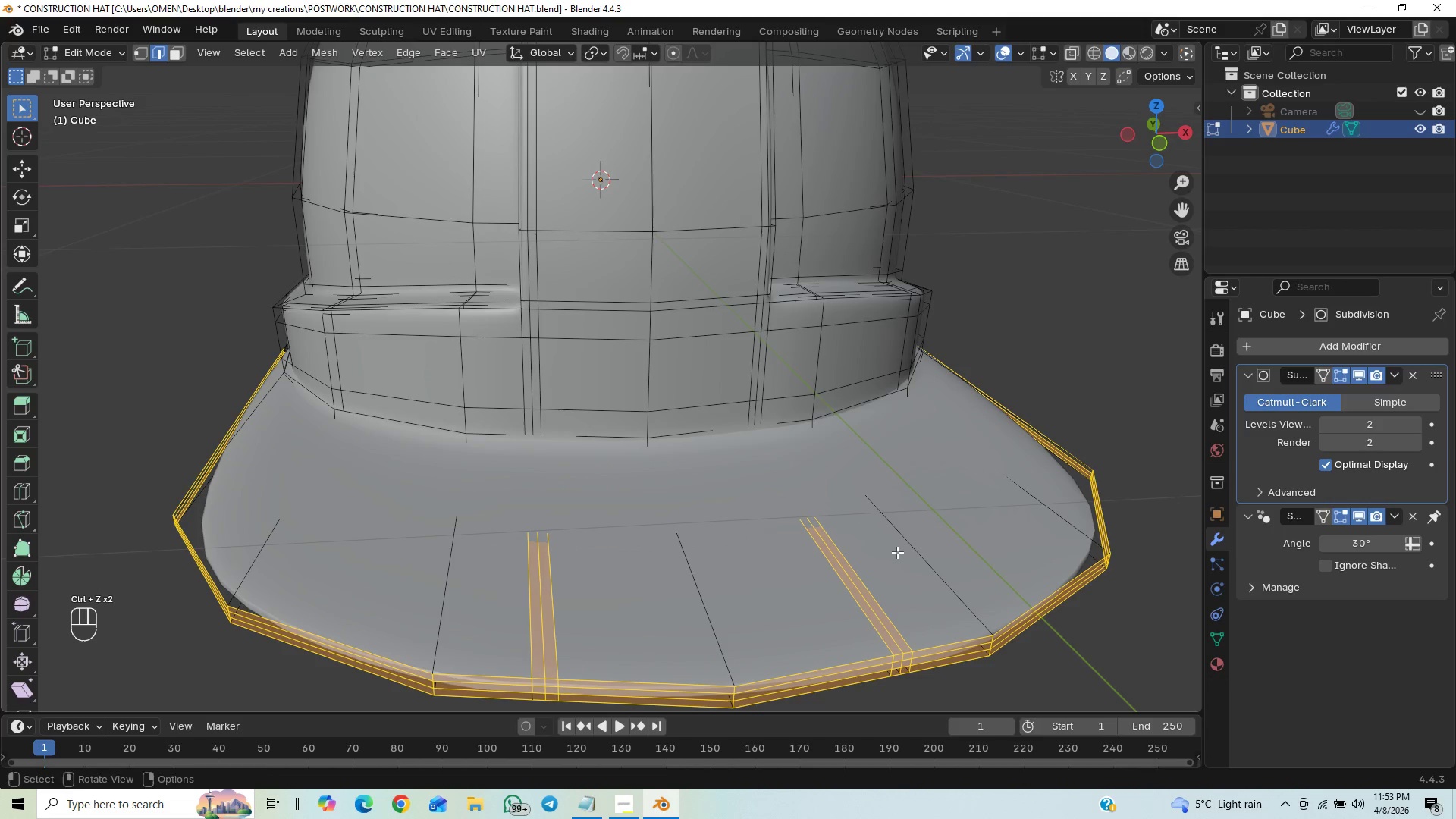 
key(Control+R)
 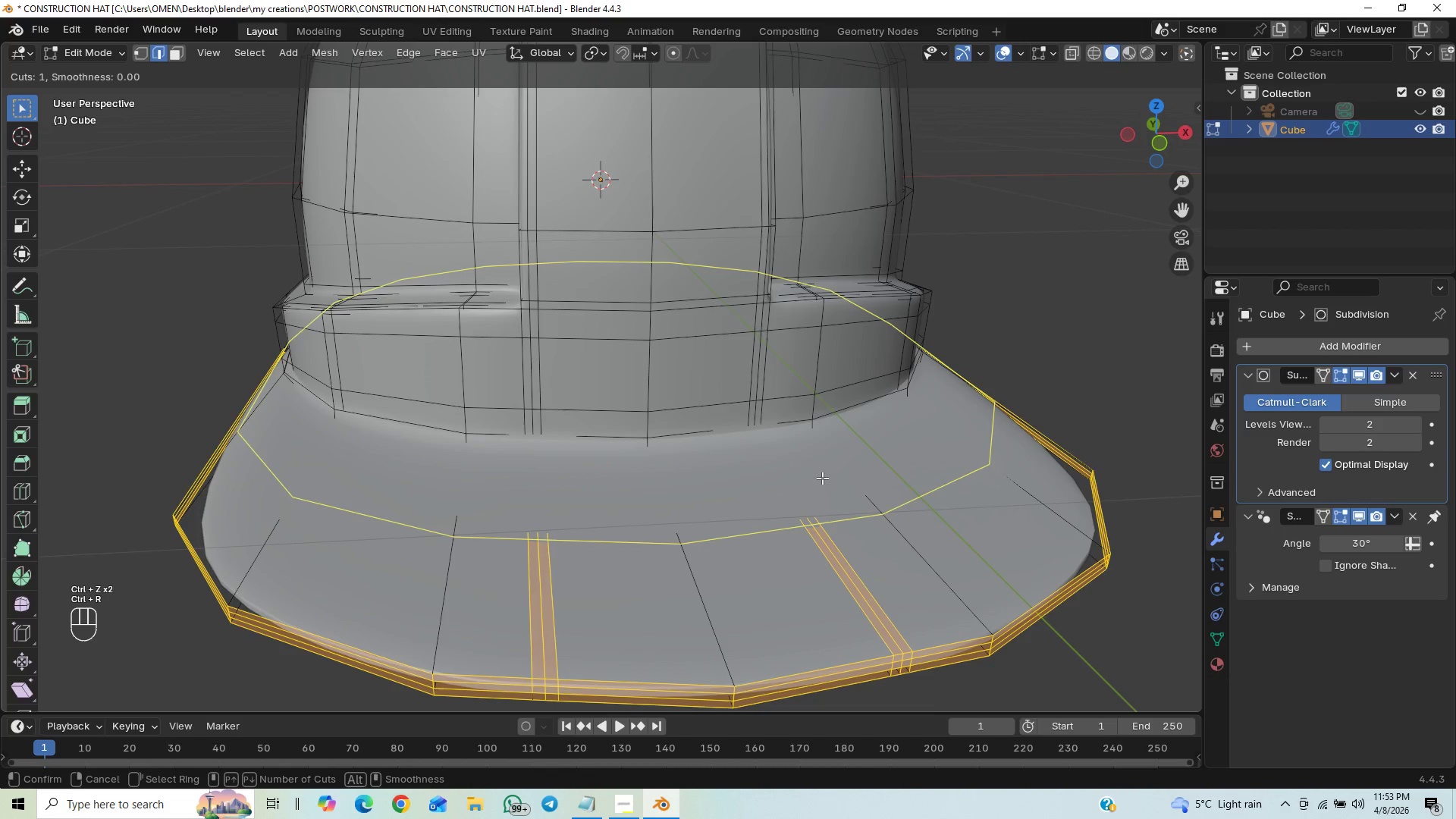 
left_click_drag(start_coordinate=[821, 478], to_coordinate=[841, 300])
 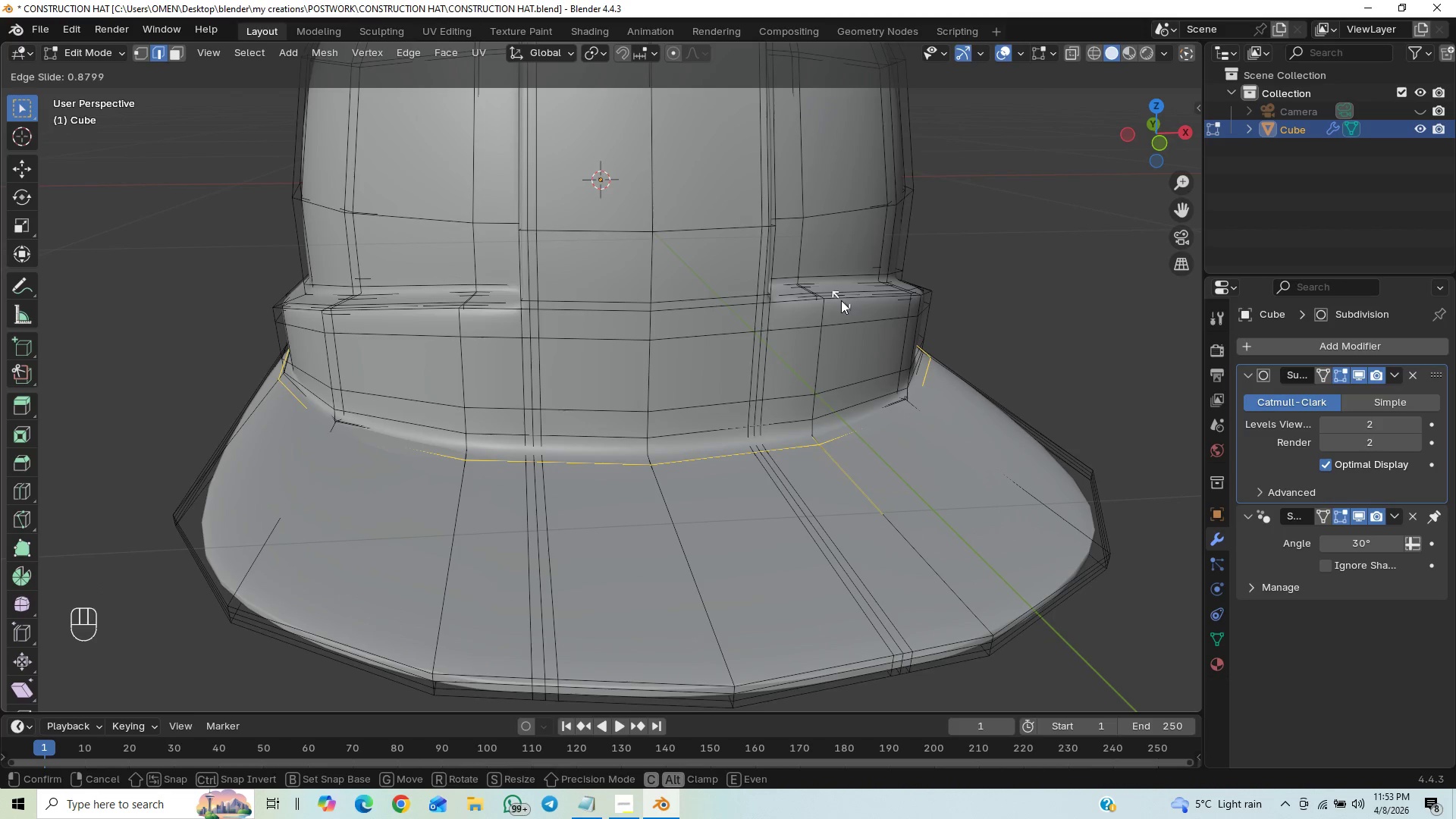 
left_click([841, 300])
 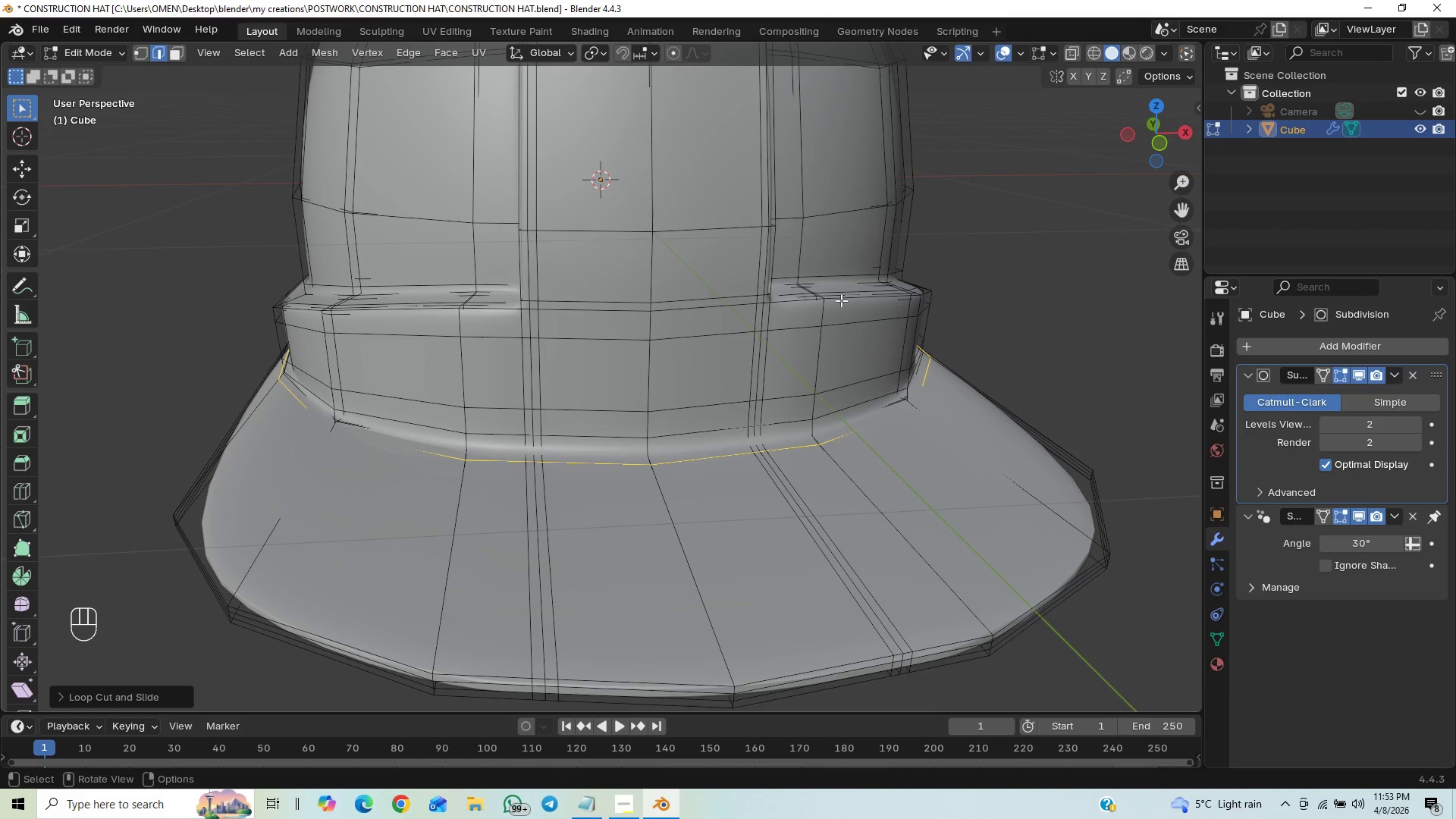 
key(Tab)
 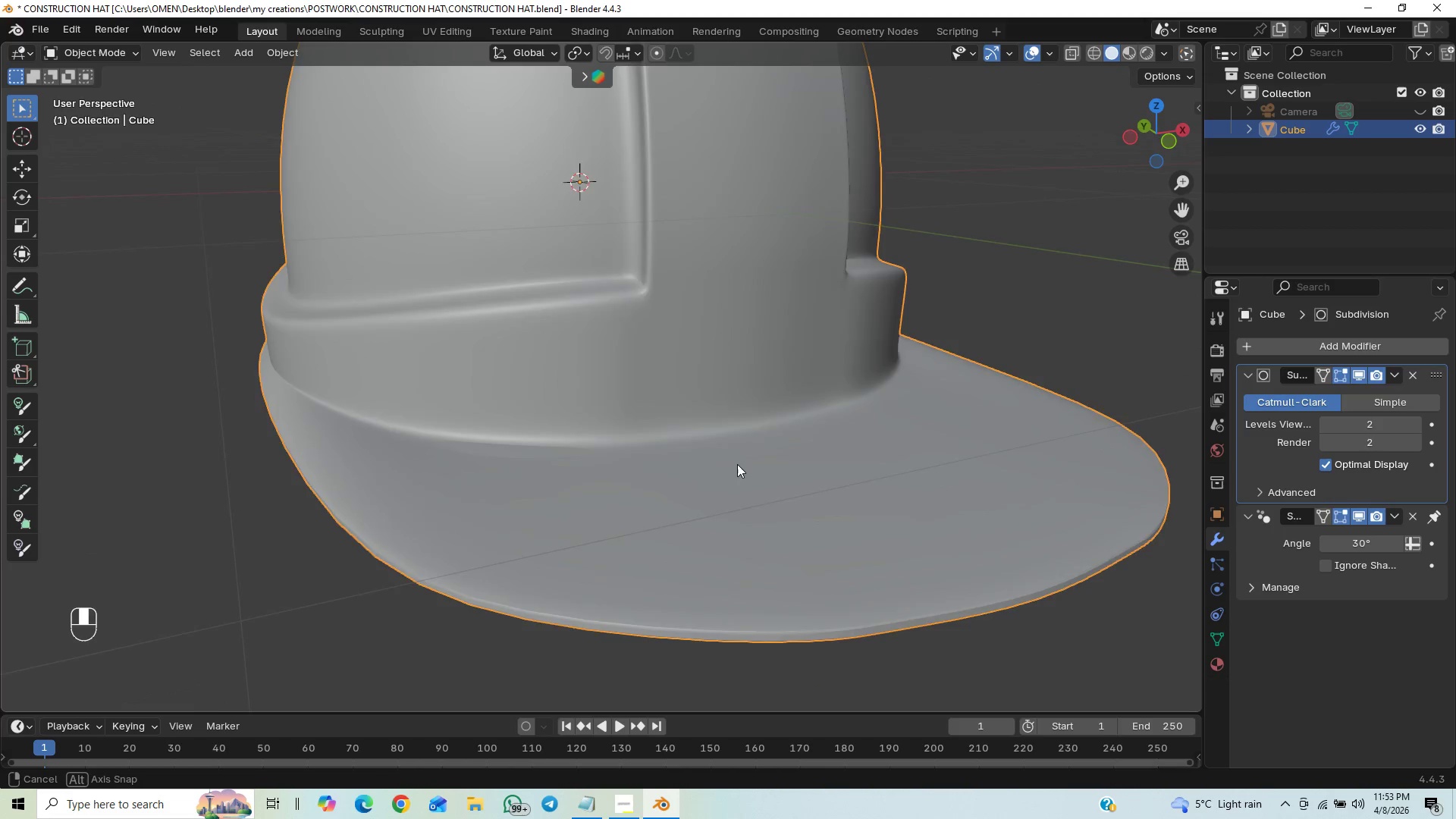 
key(Tab)
 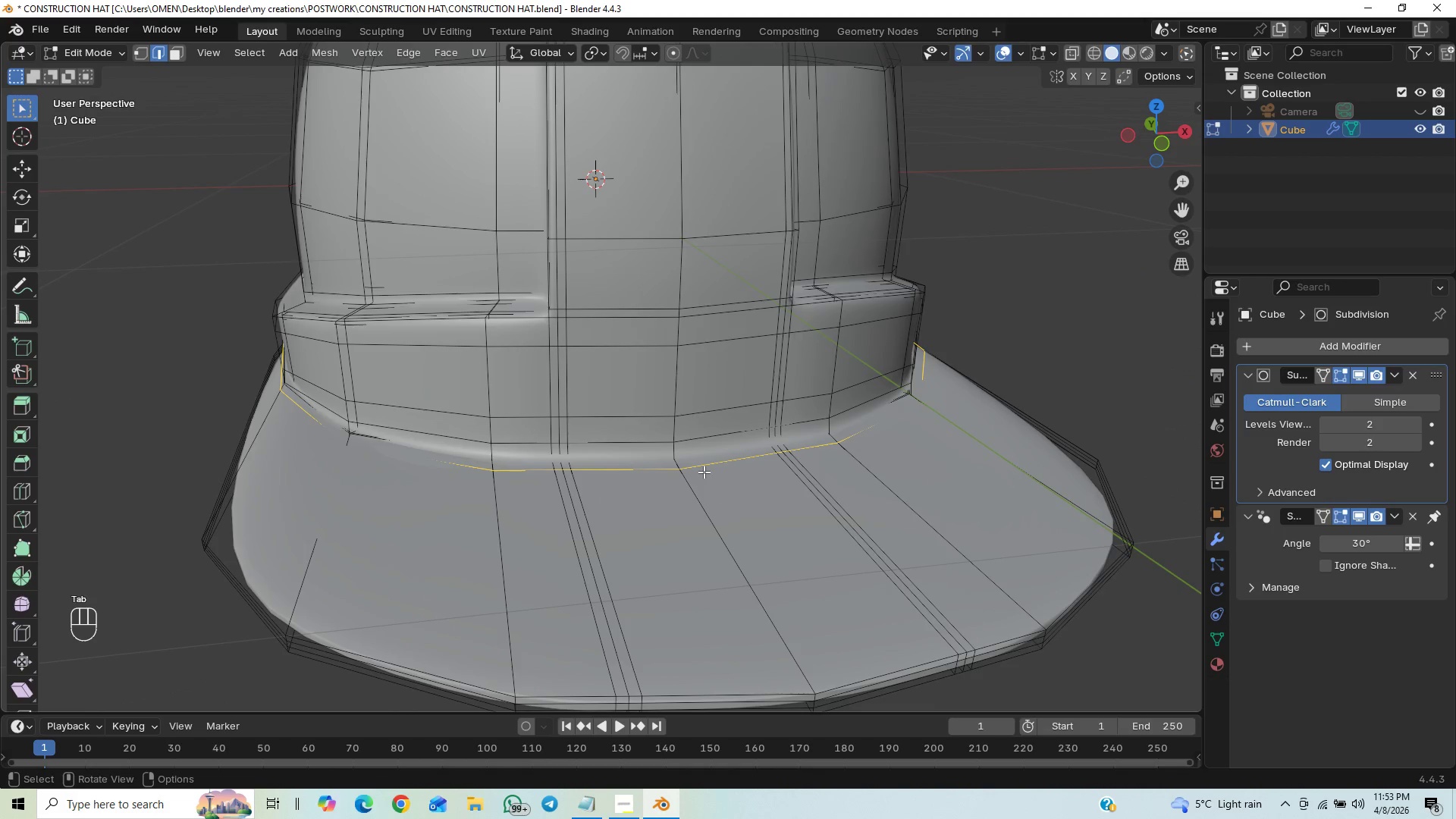 
key(Control+R)
 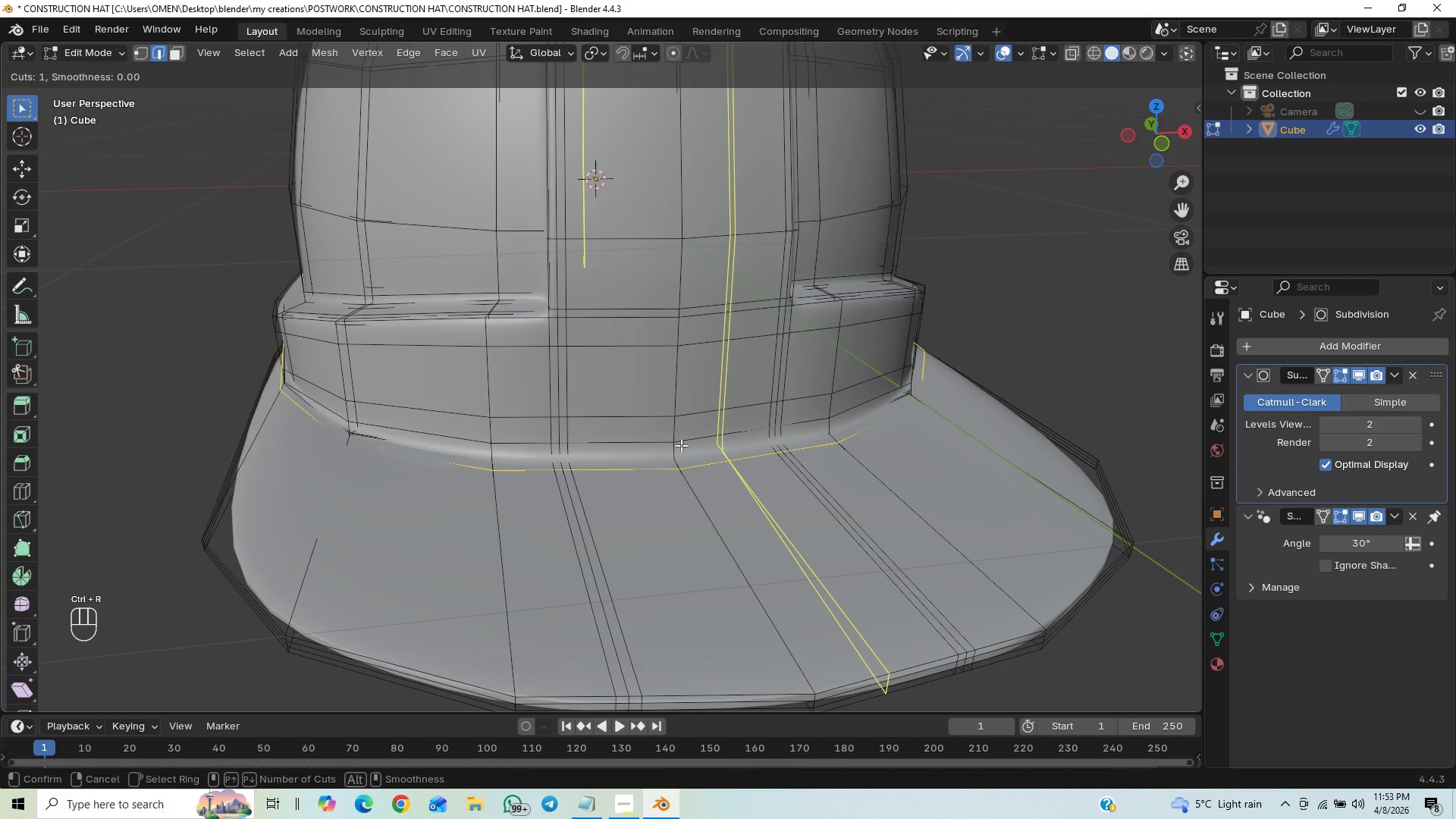 
left_click([674, 452])
 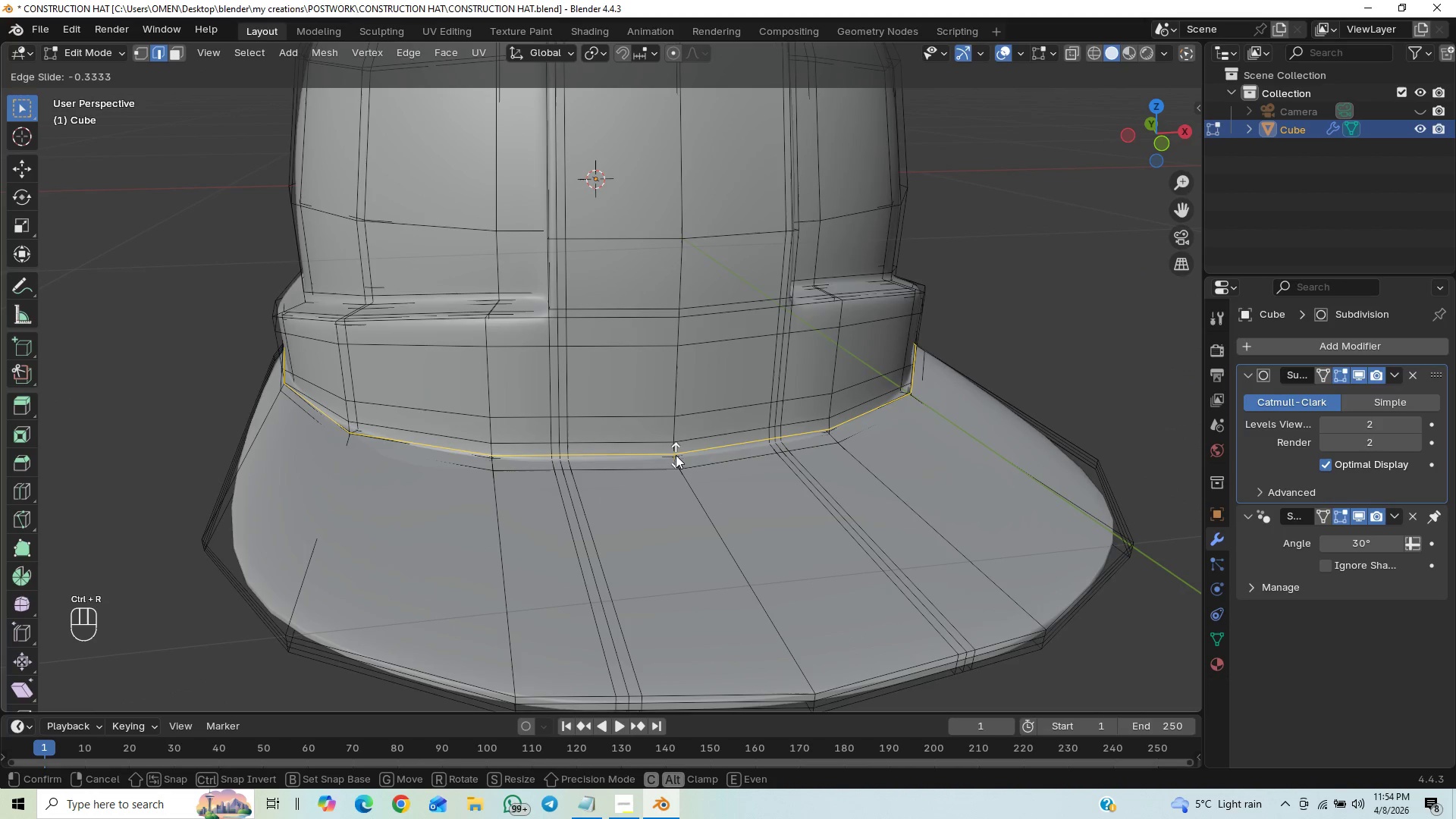 
left_click([676, 455])
 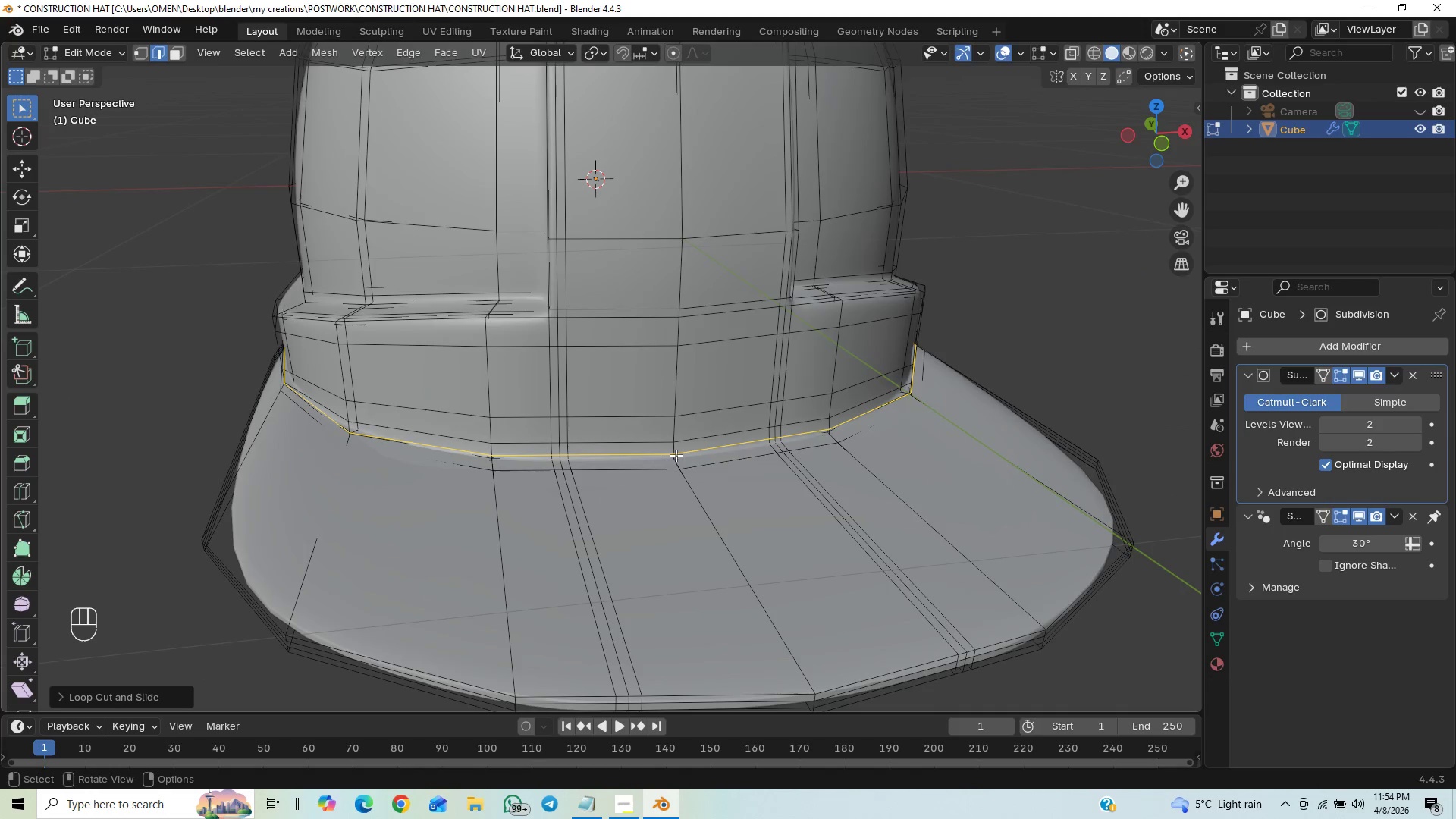 
key(Tab)
 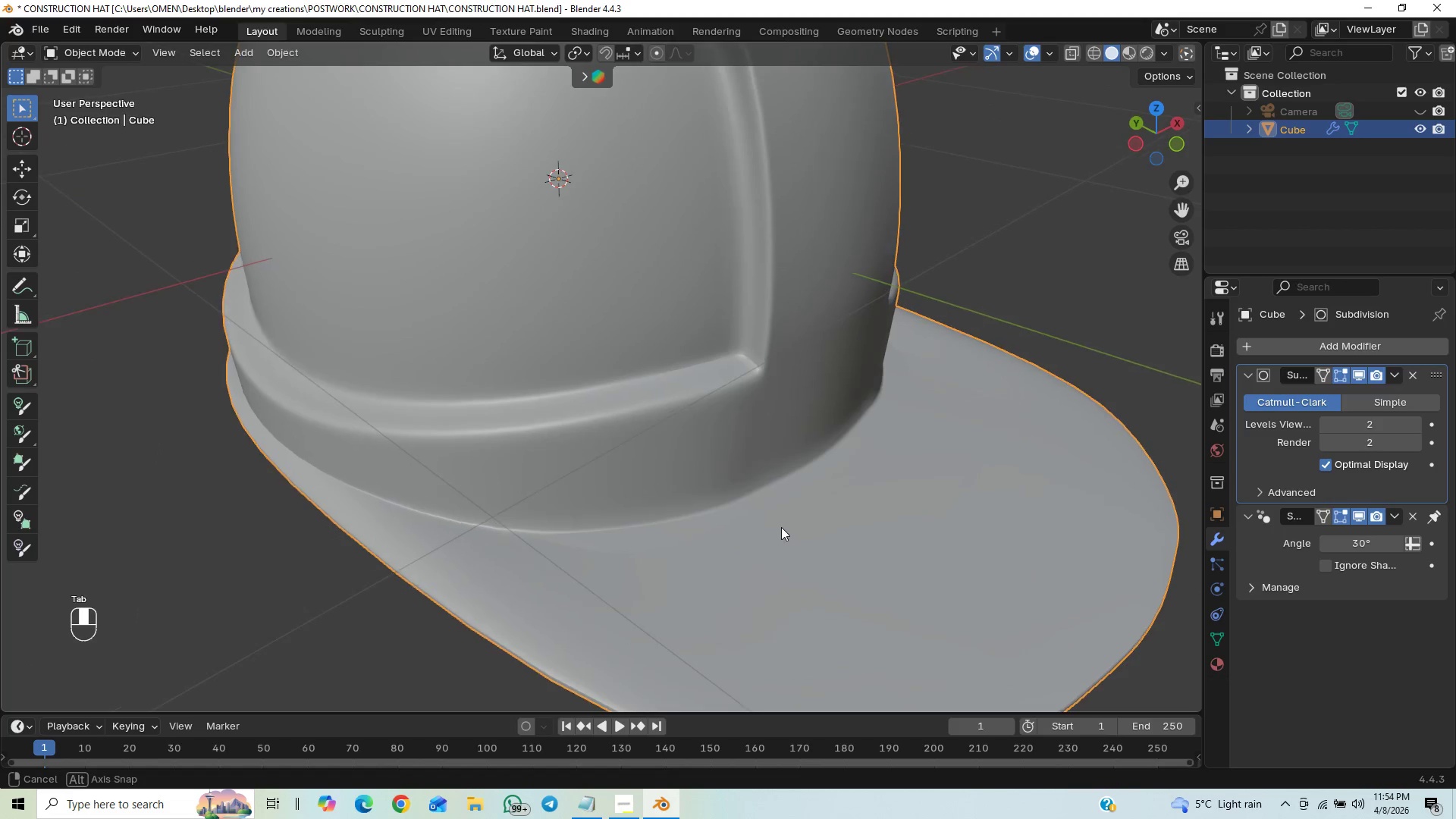 
scroll: coordinate [781, 527], scroll_direction: up, amount: 5.0
 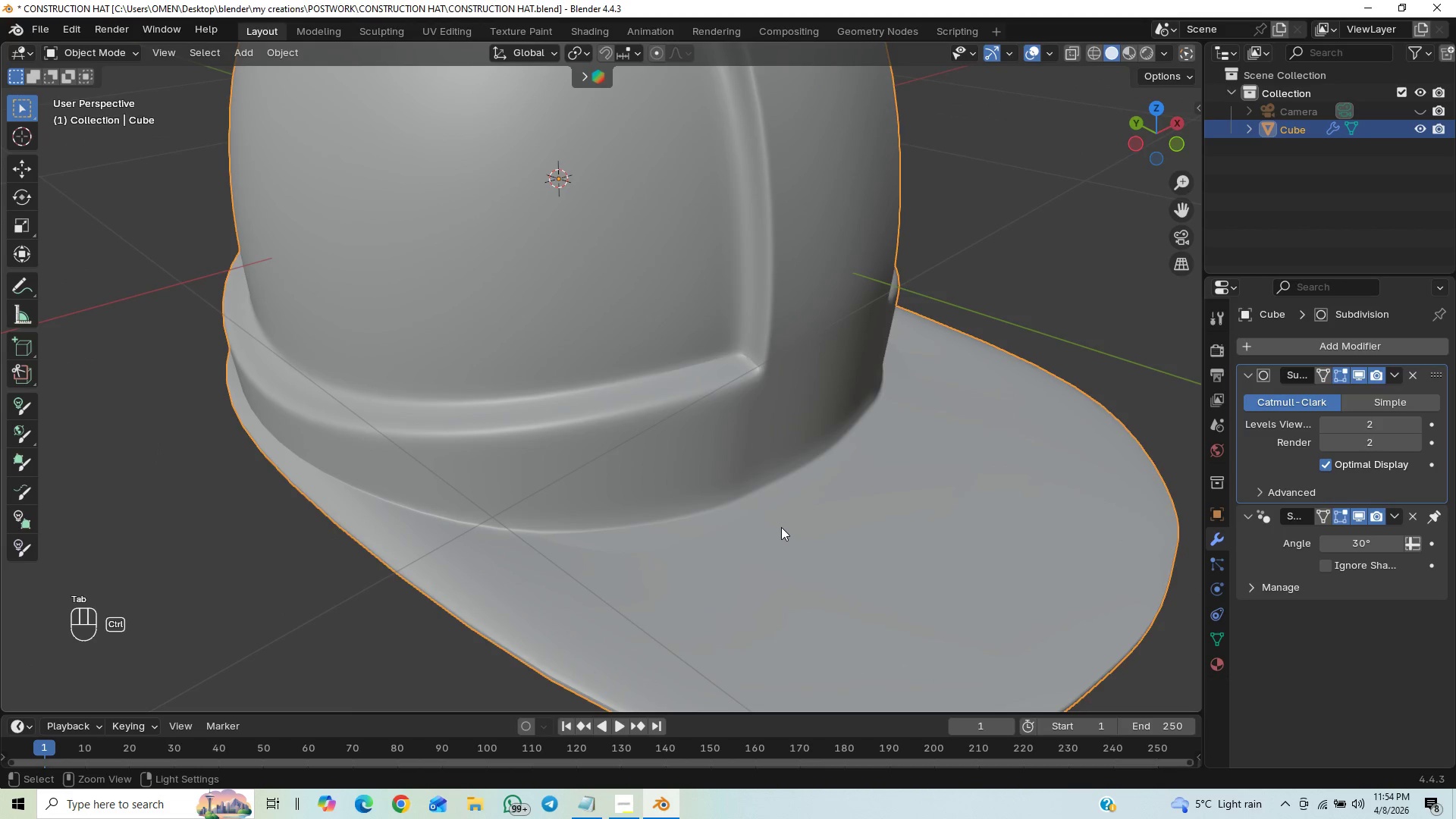 
key(Control+Z)
 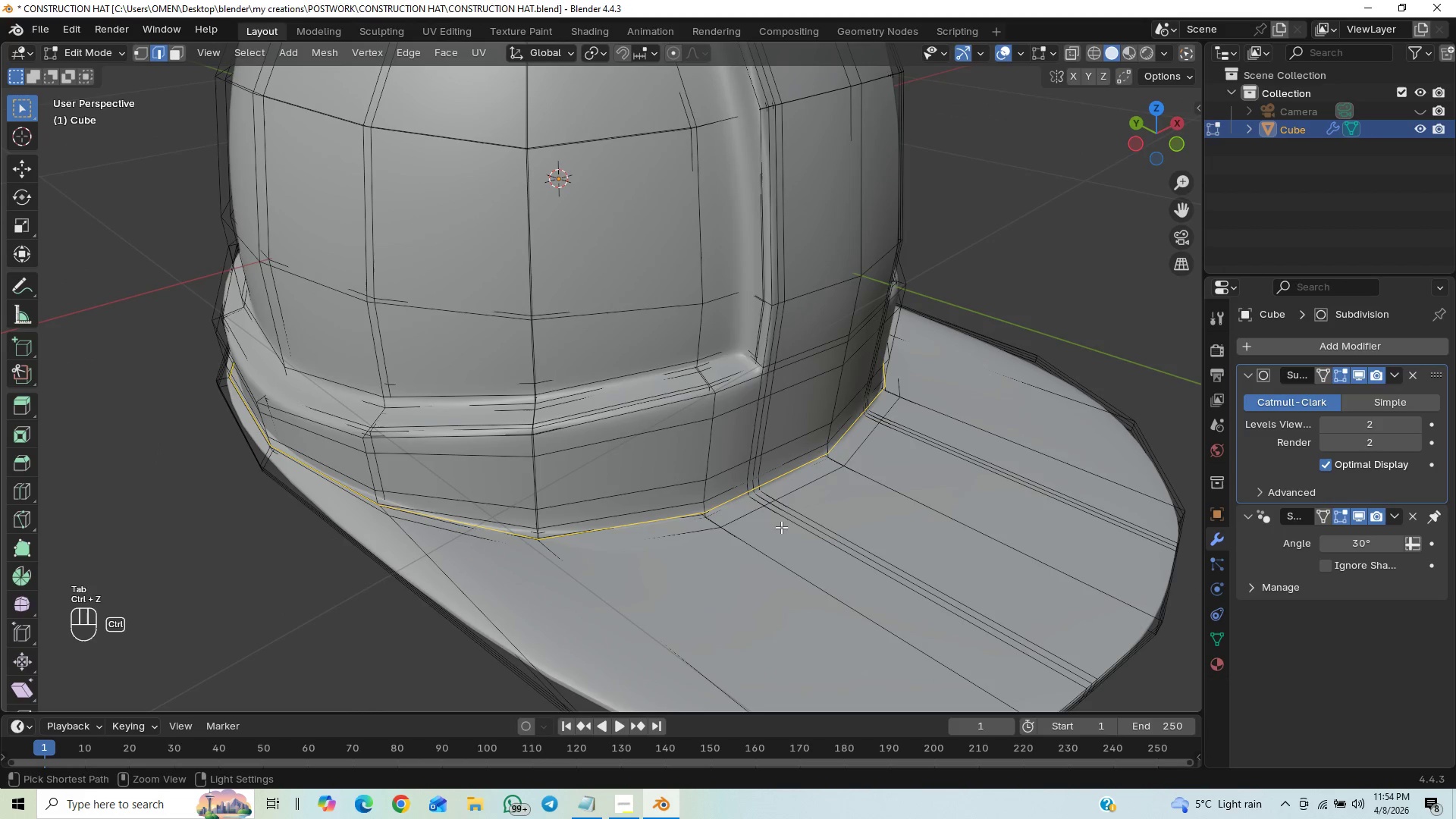 
key(Control+Z)
 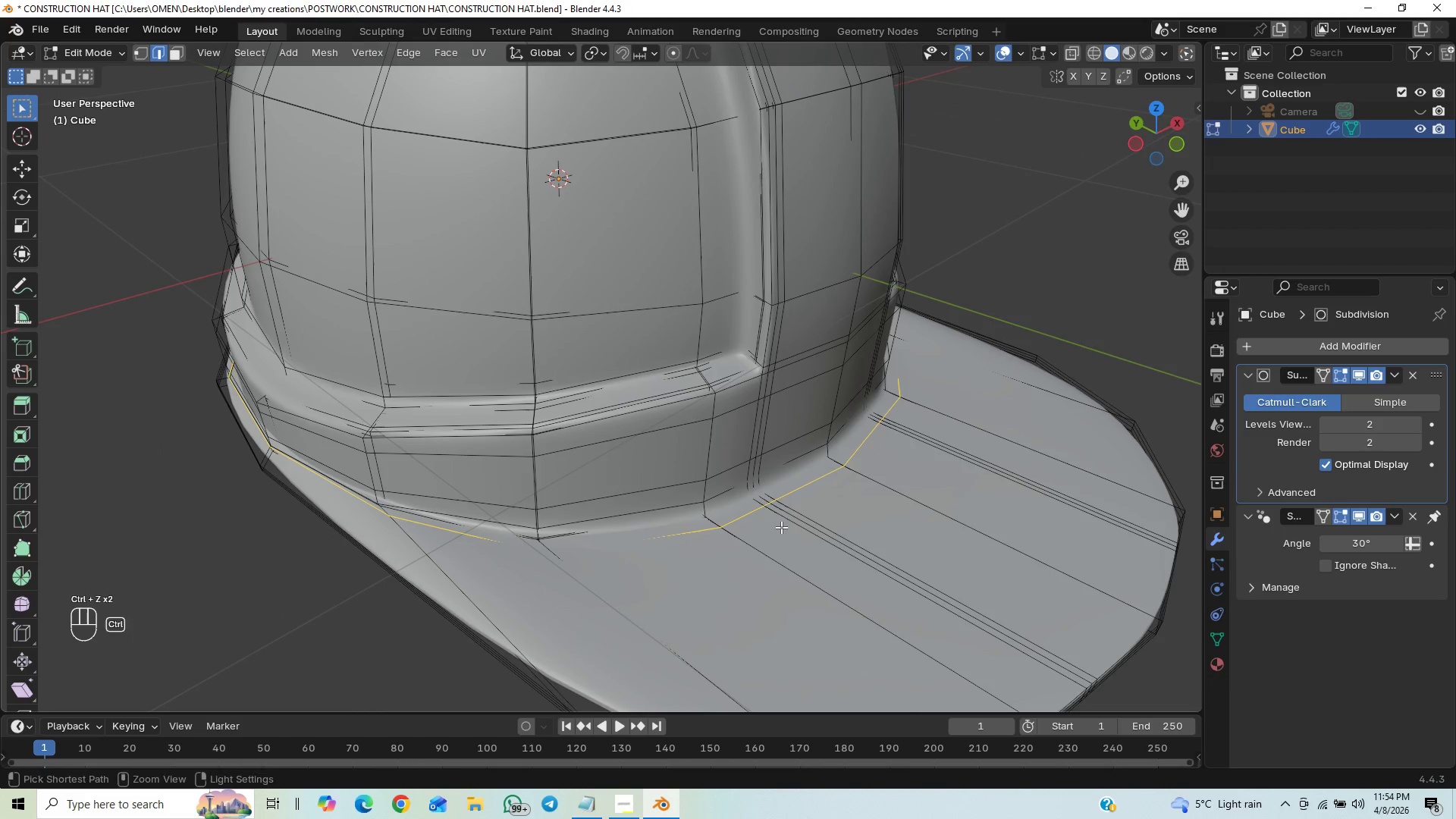 
key(Tab)
 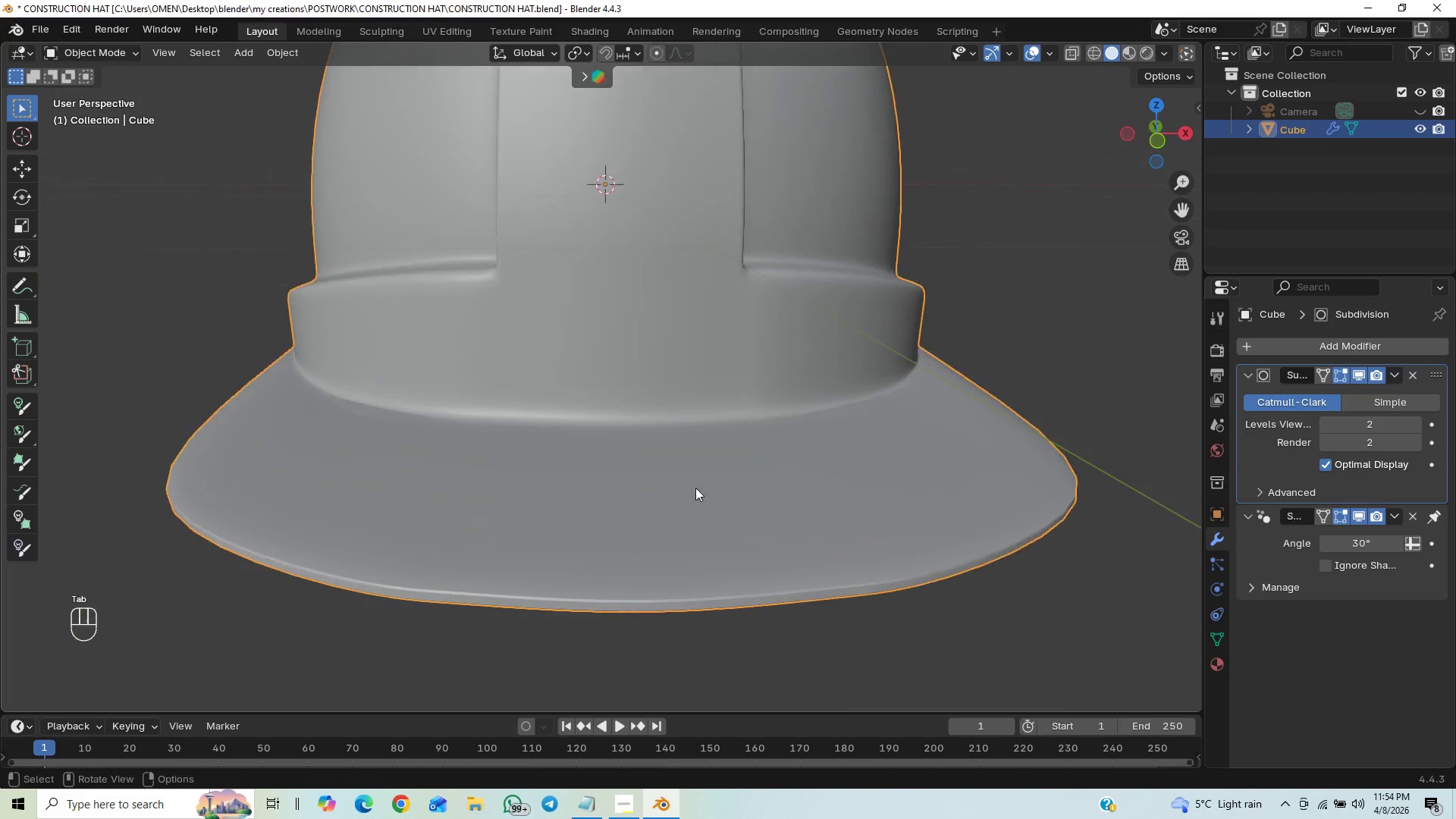 
hold_key(key=ControlLeft, duration=0.44)
 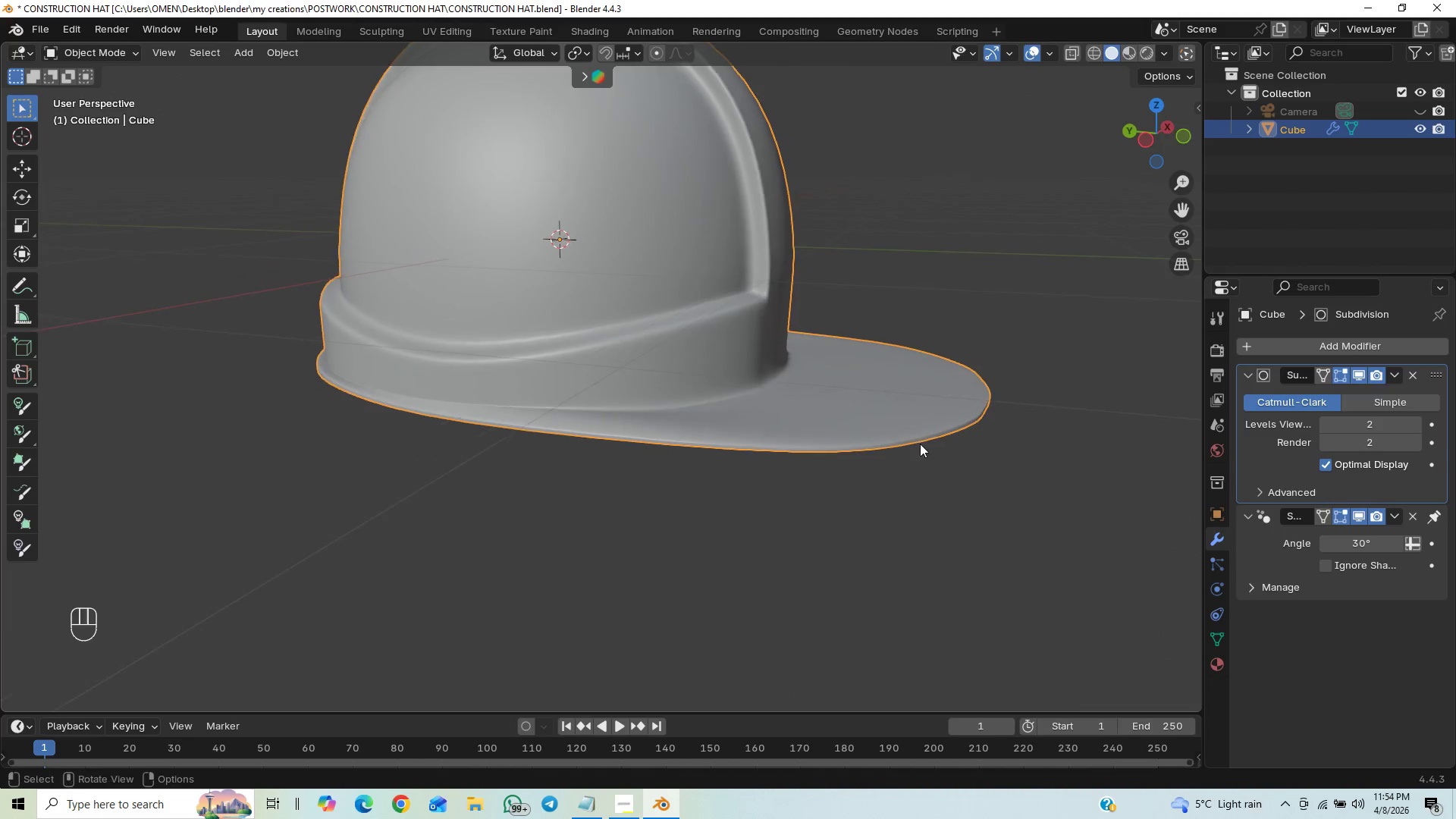 
hold_key(key=ControlLeft, duration=0.39)
 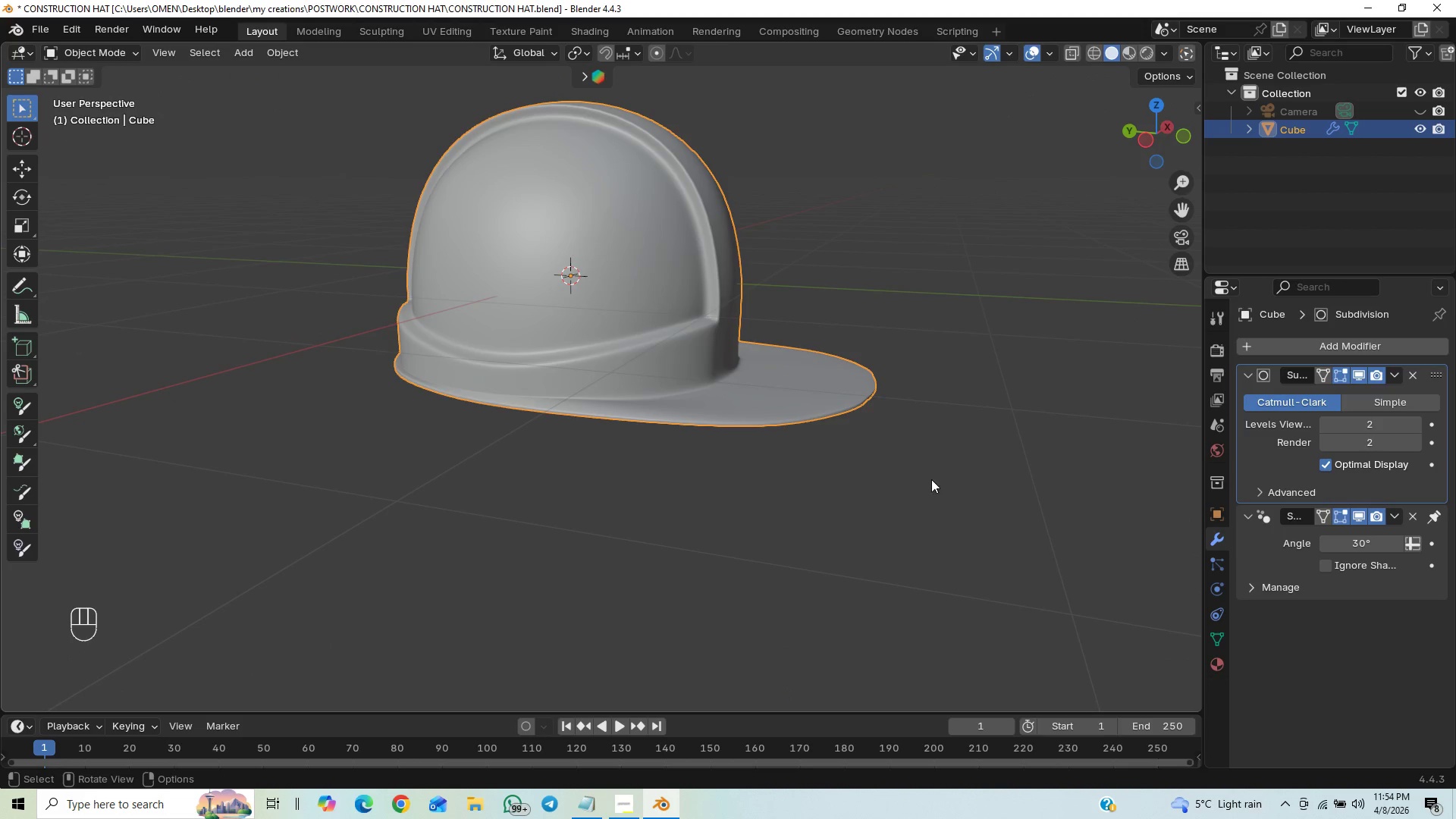 
key(Control+S)
 